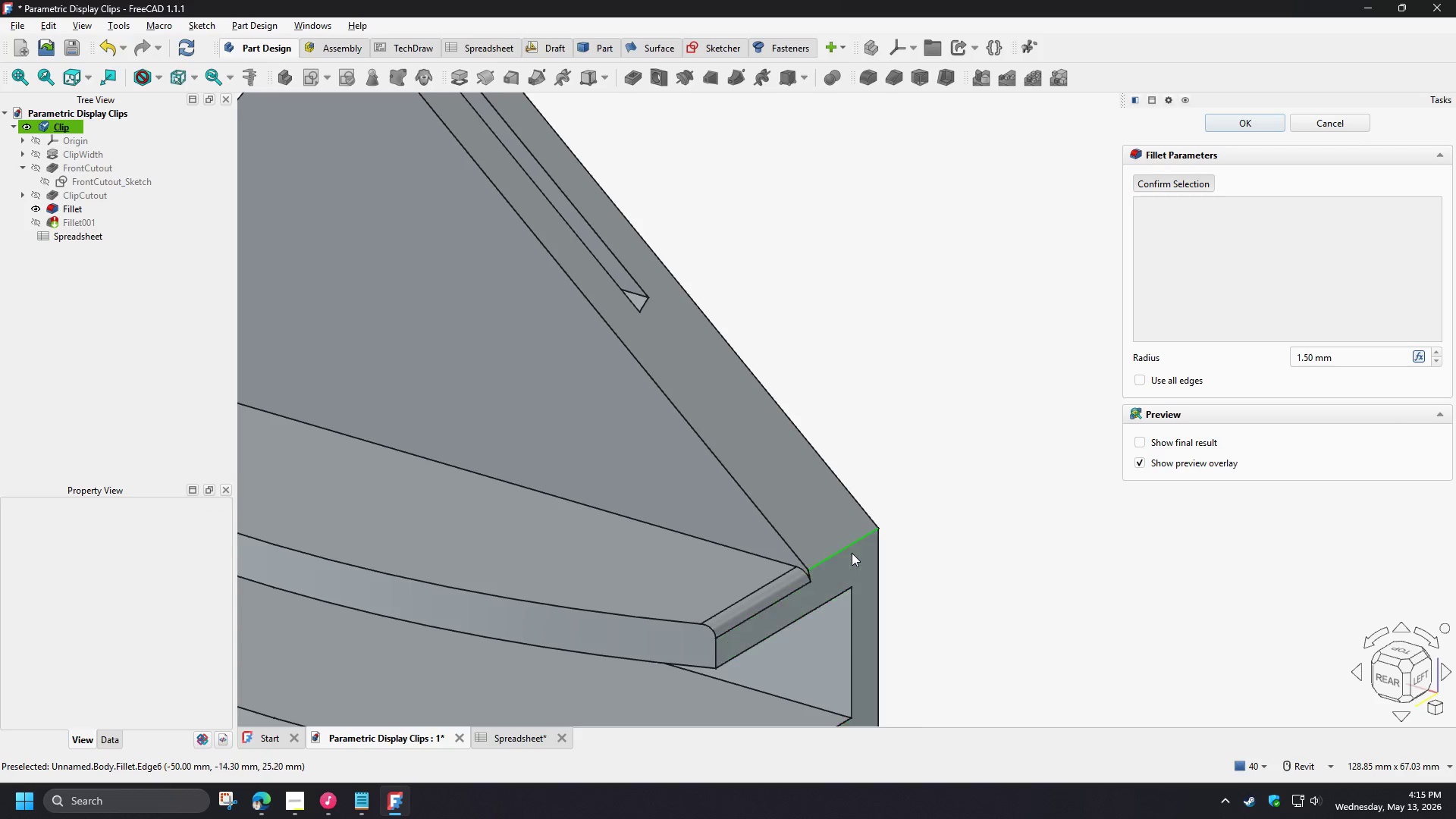 
left_click([851, 553])
 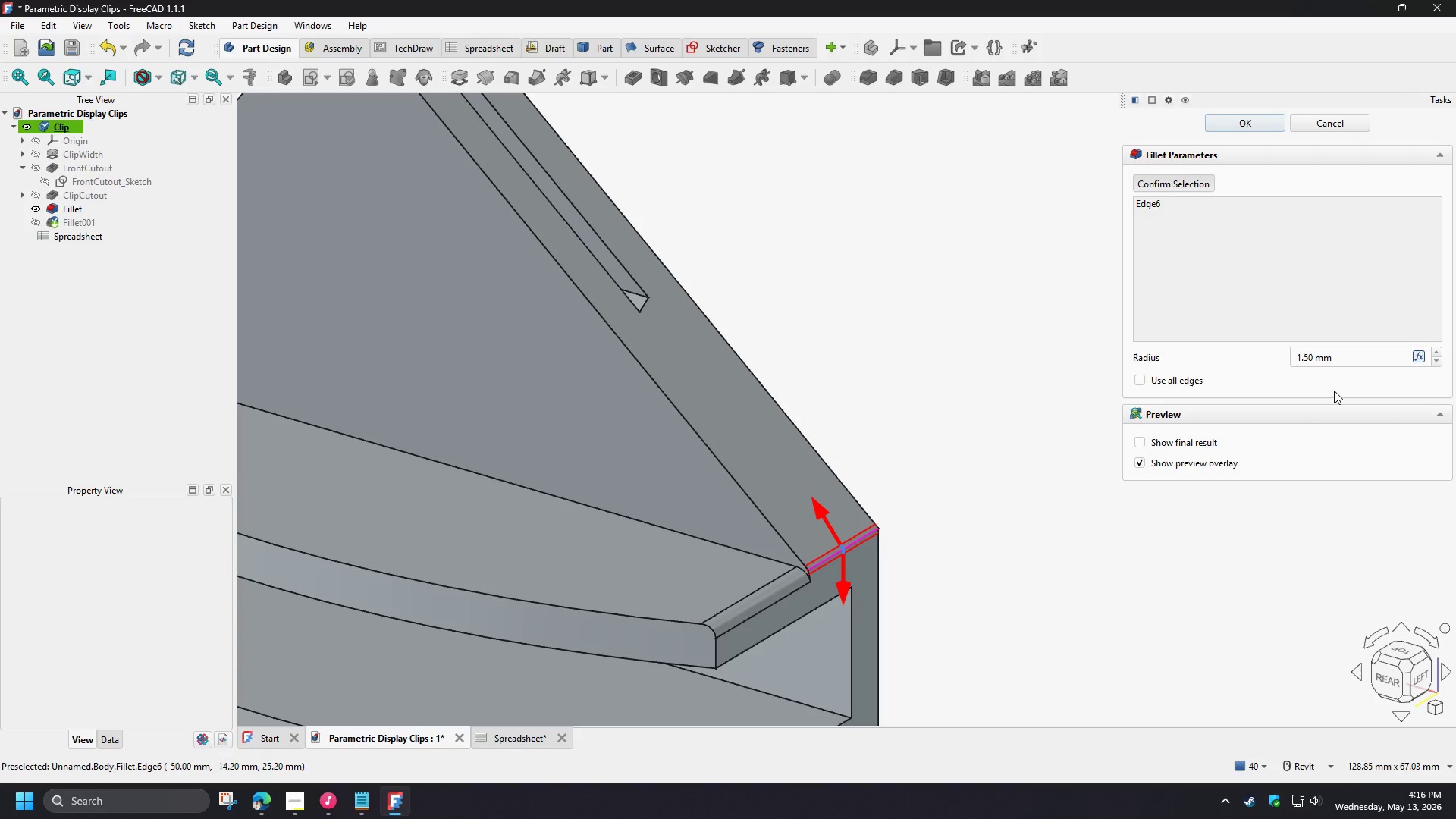 
scroll: coordinate [821, 570], scroll_direction: up, amount: 5.0
 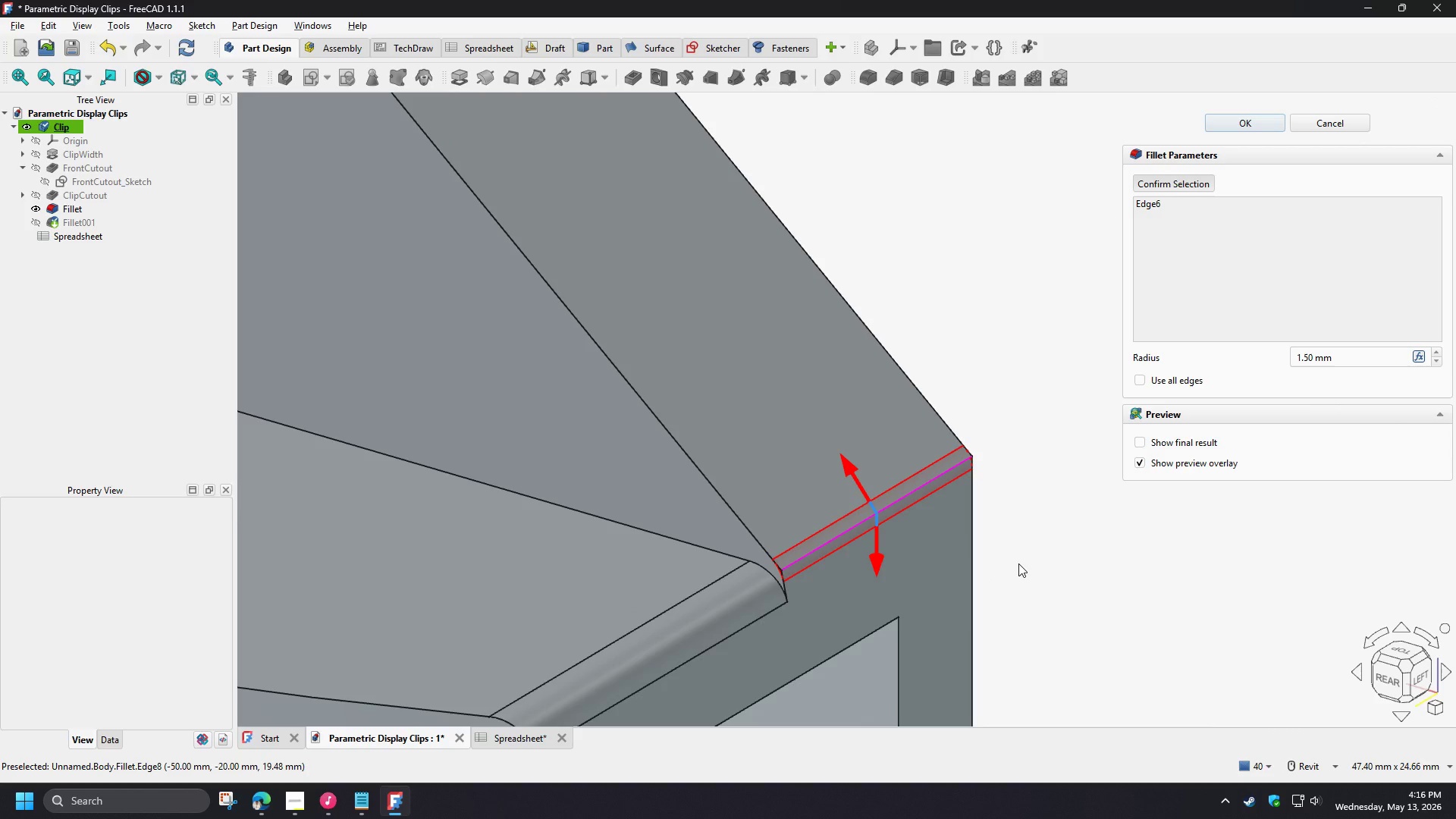 
scroll: coordinate [1088, 553], scroll_direction: down, amount: 7.0
 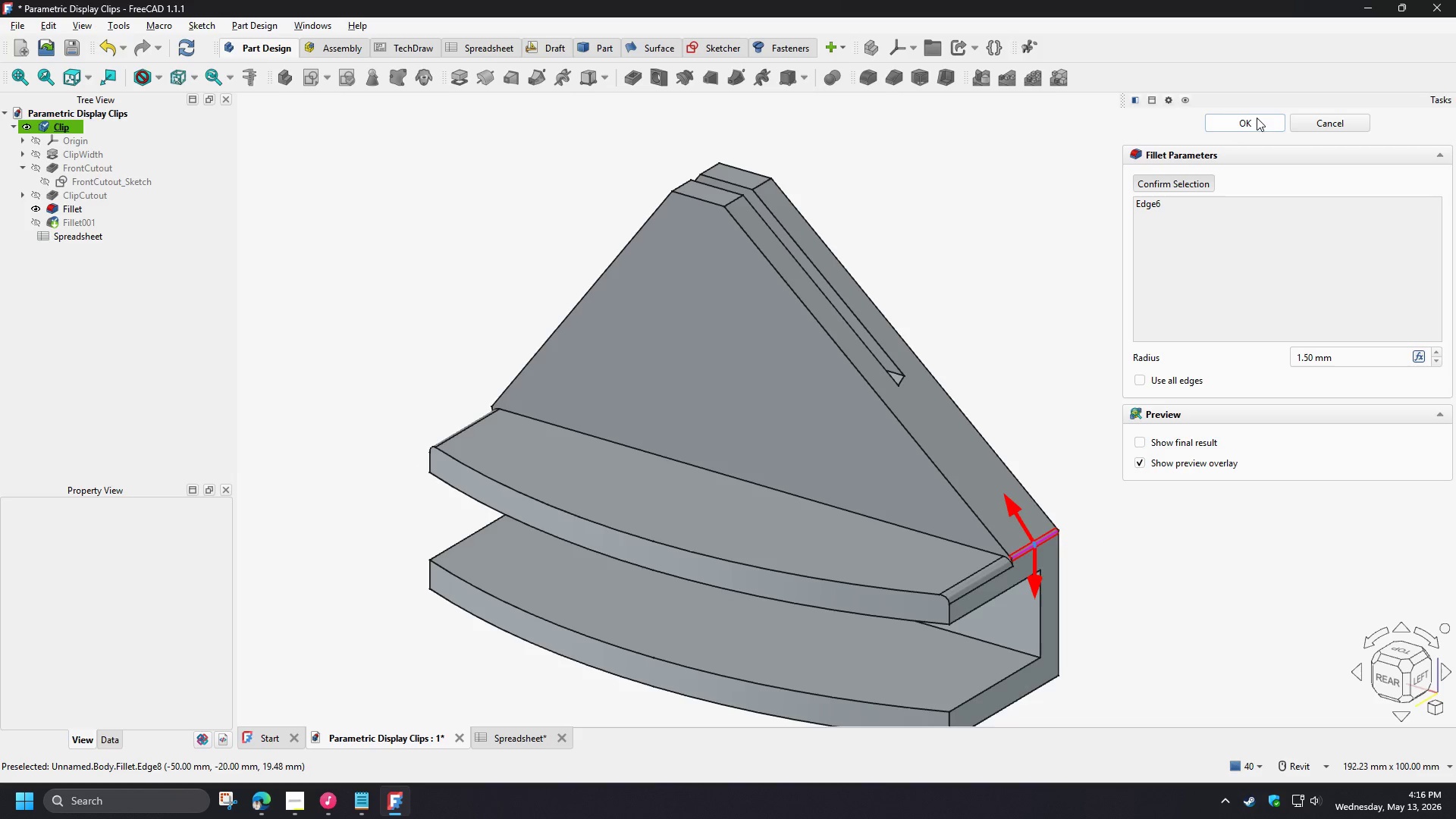 
hold_key(key=ShiftLeft, duration=1.0)
 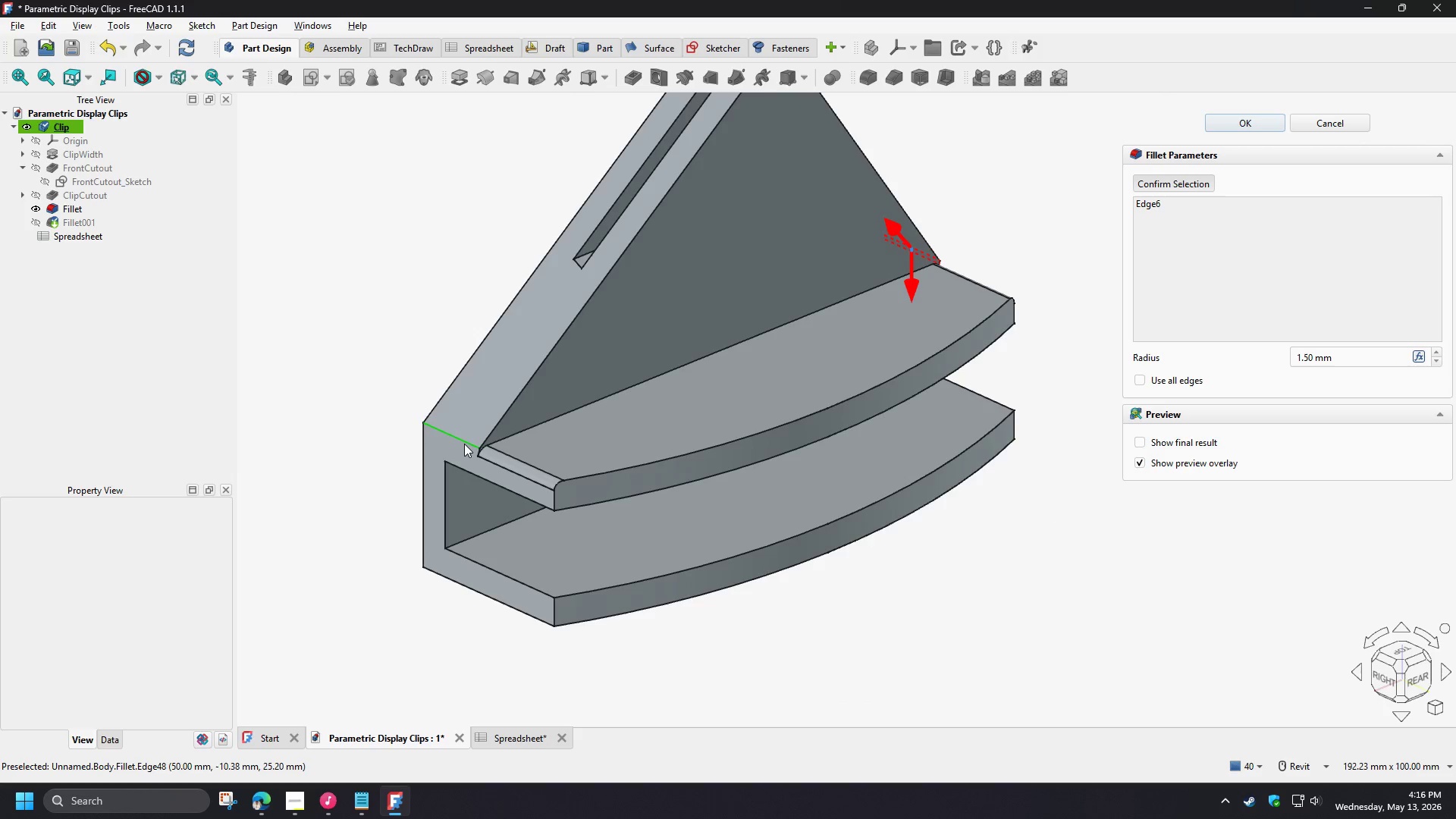 
left_click([464, 444])
 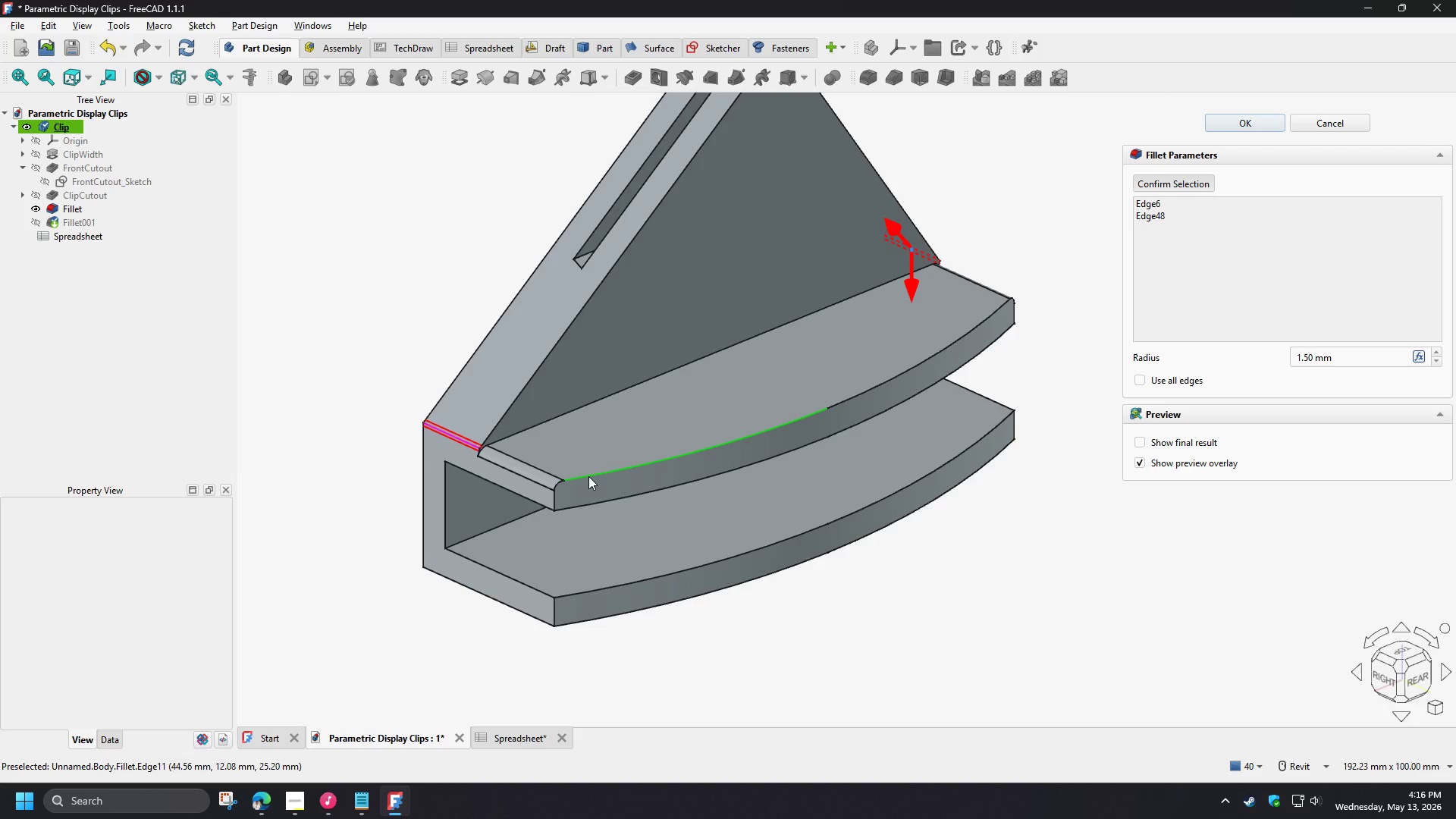 
scroll: coordinate [588, 476], scroll_direction: up, amount: 3.0
 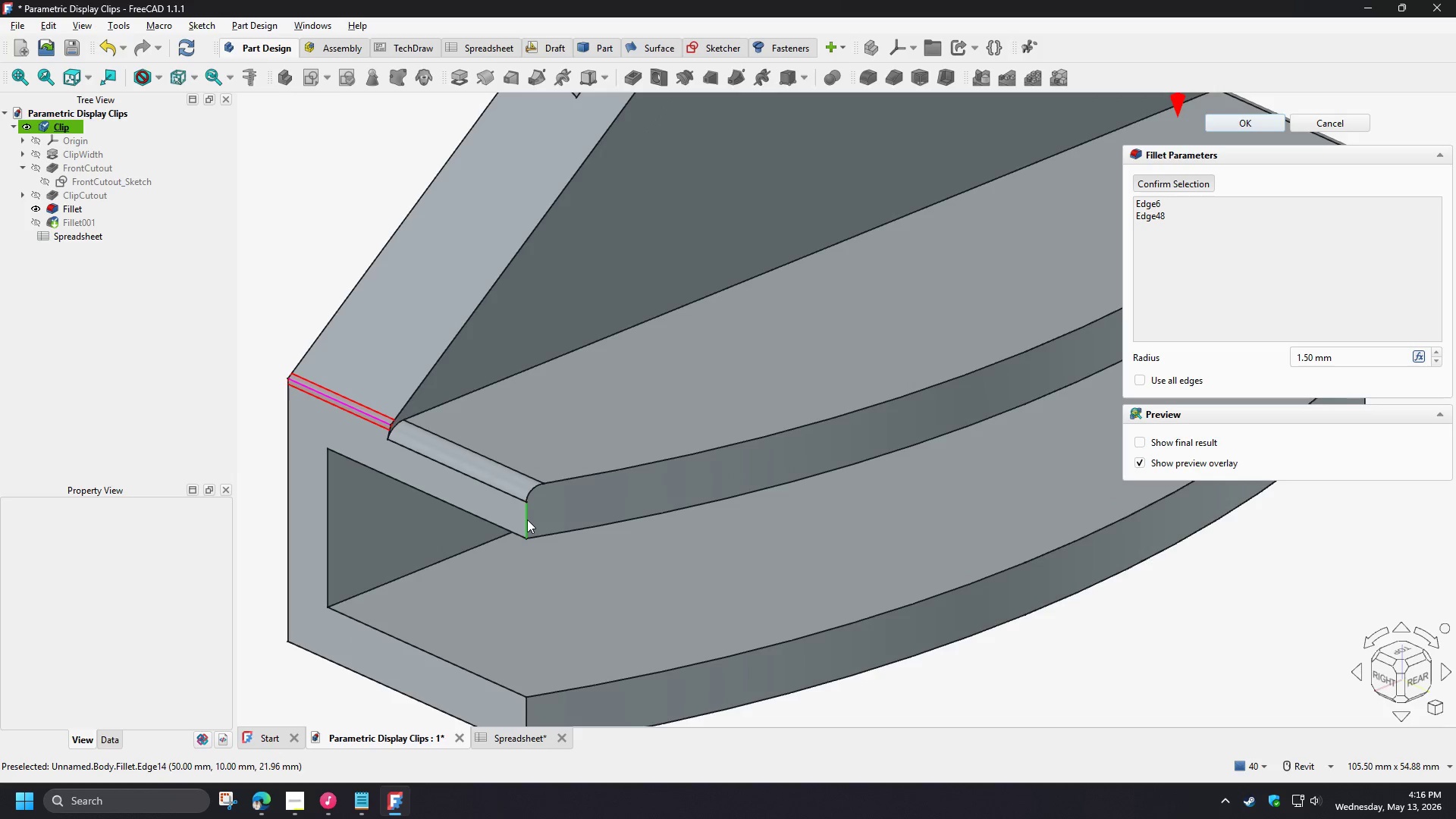 
left_click([527, 519])
 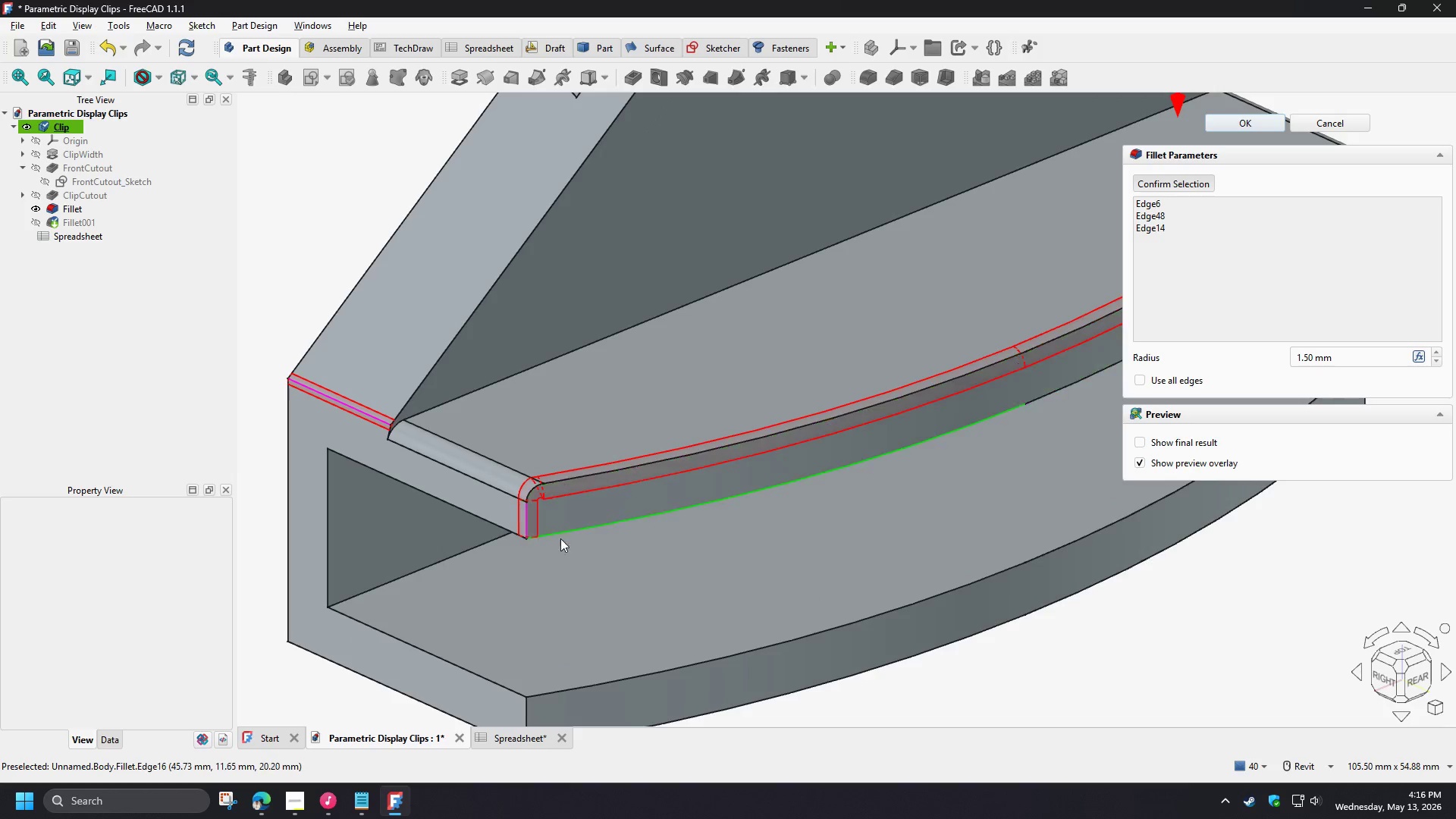 
scroll: coordinate [430, 606], scroll_direction: down, amount: 3.0
 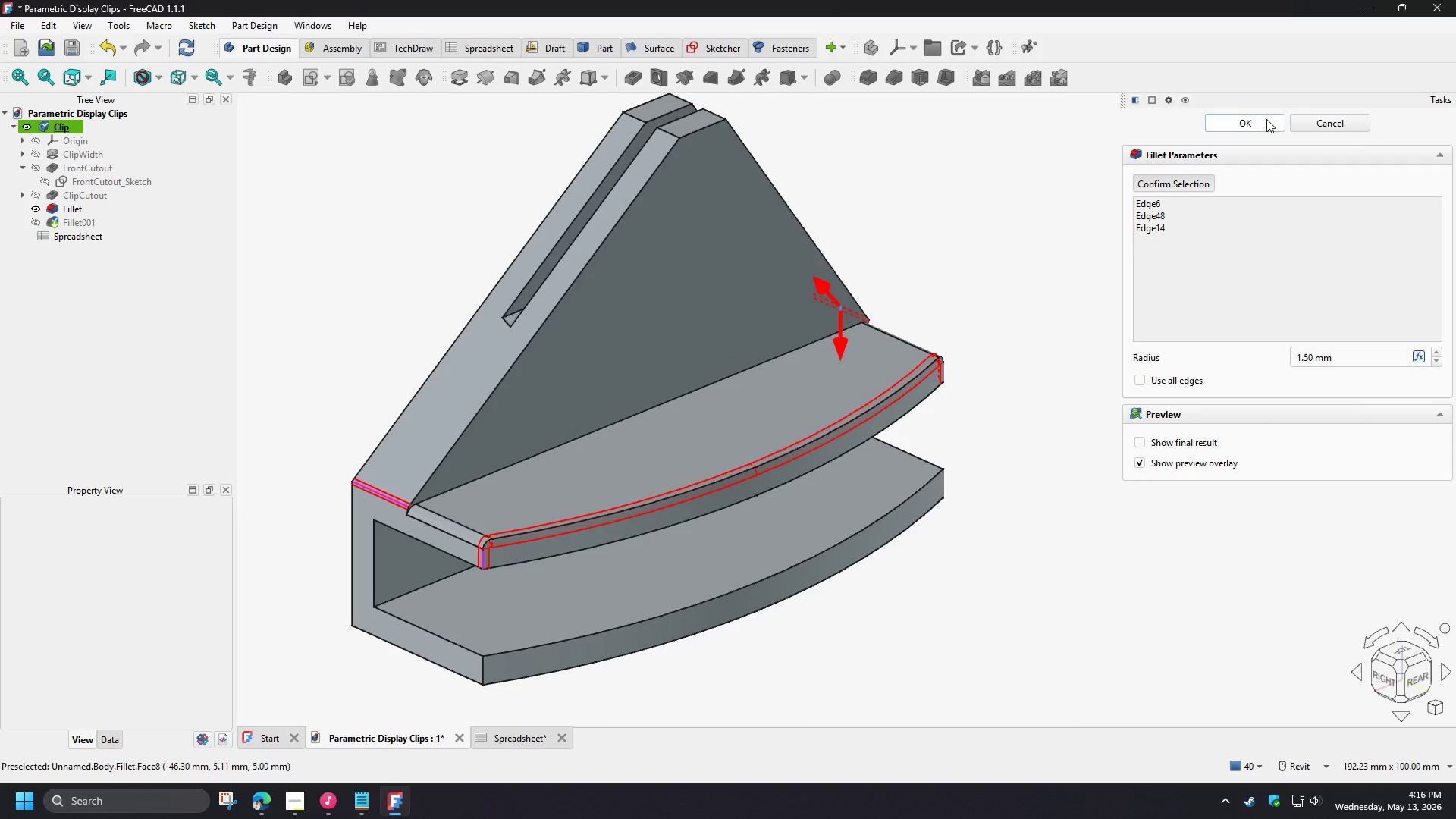 
left_click([1266, 119])
 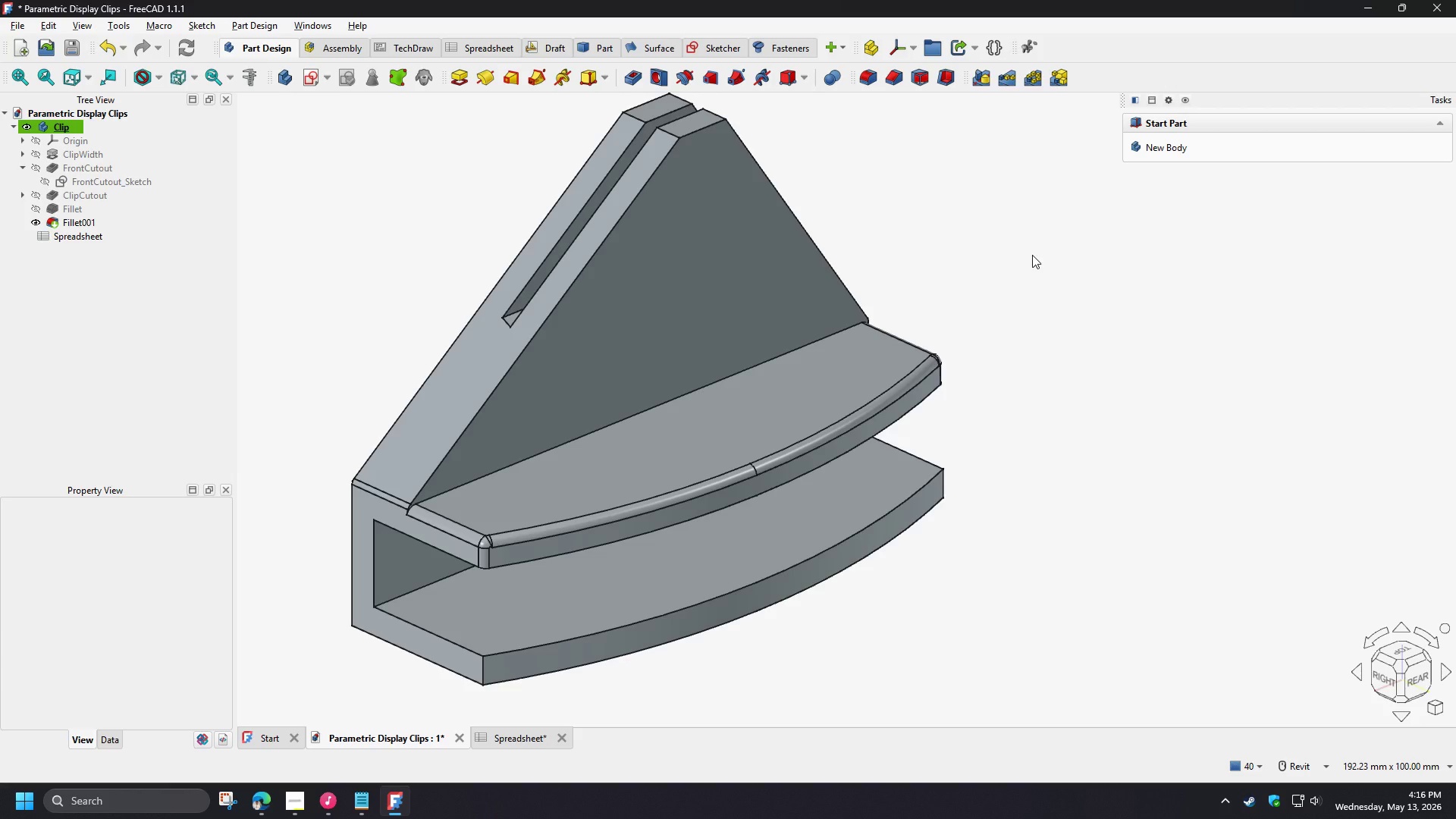 
scroll: coordinate [405, 488], scroll_direction: up, amount: 9.0
 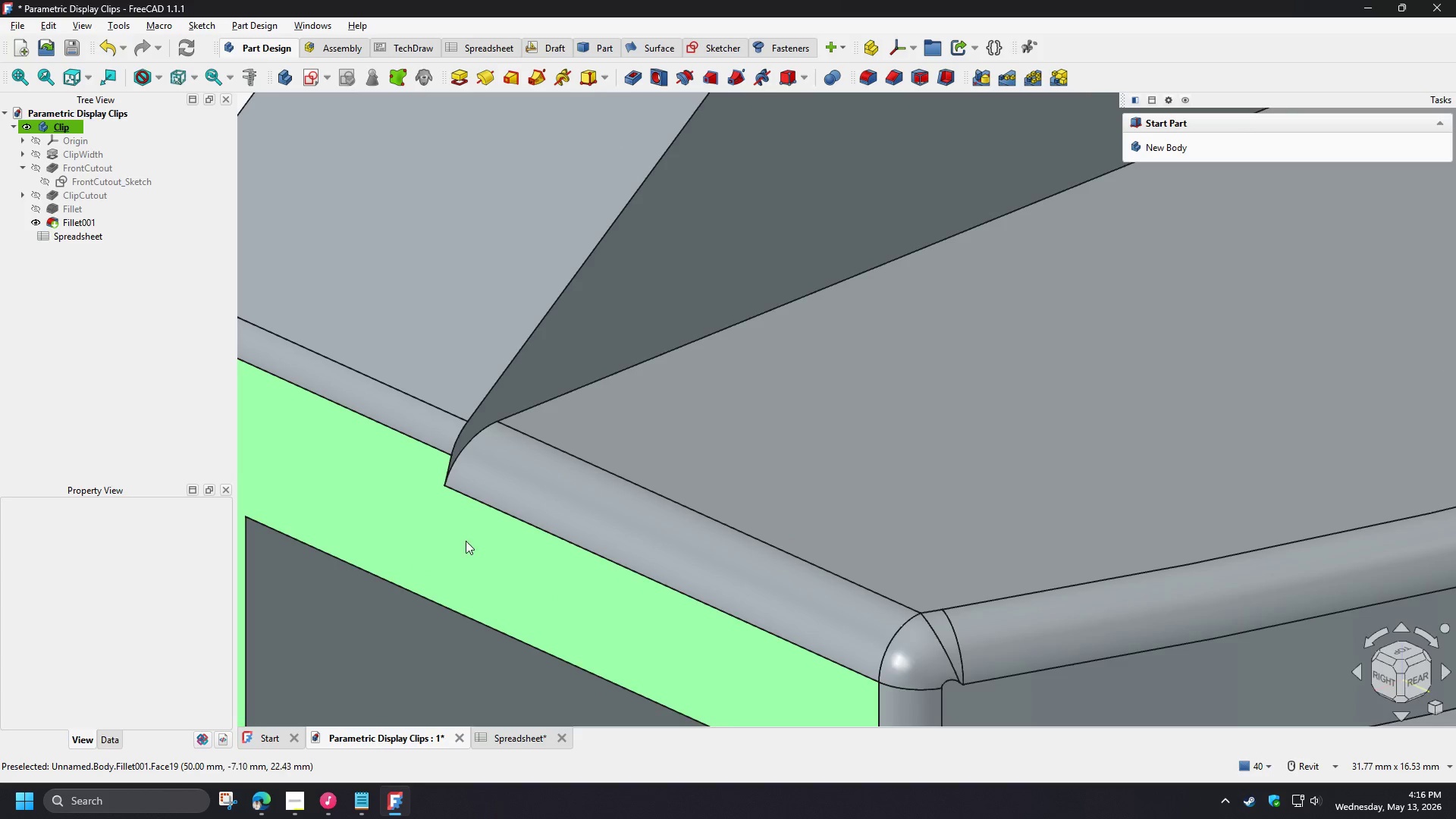 
scroll: coordinate [467, 565], scroll_direction: down, amount: 10.0
 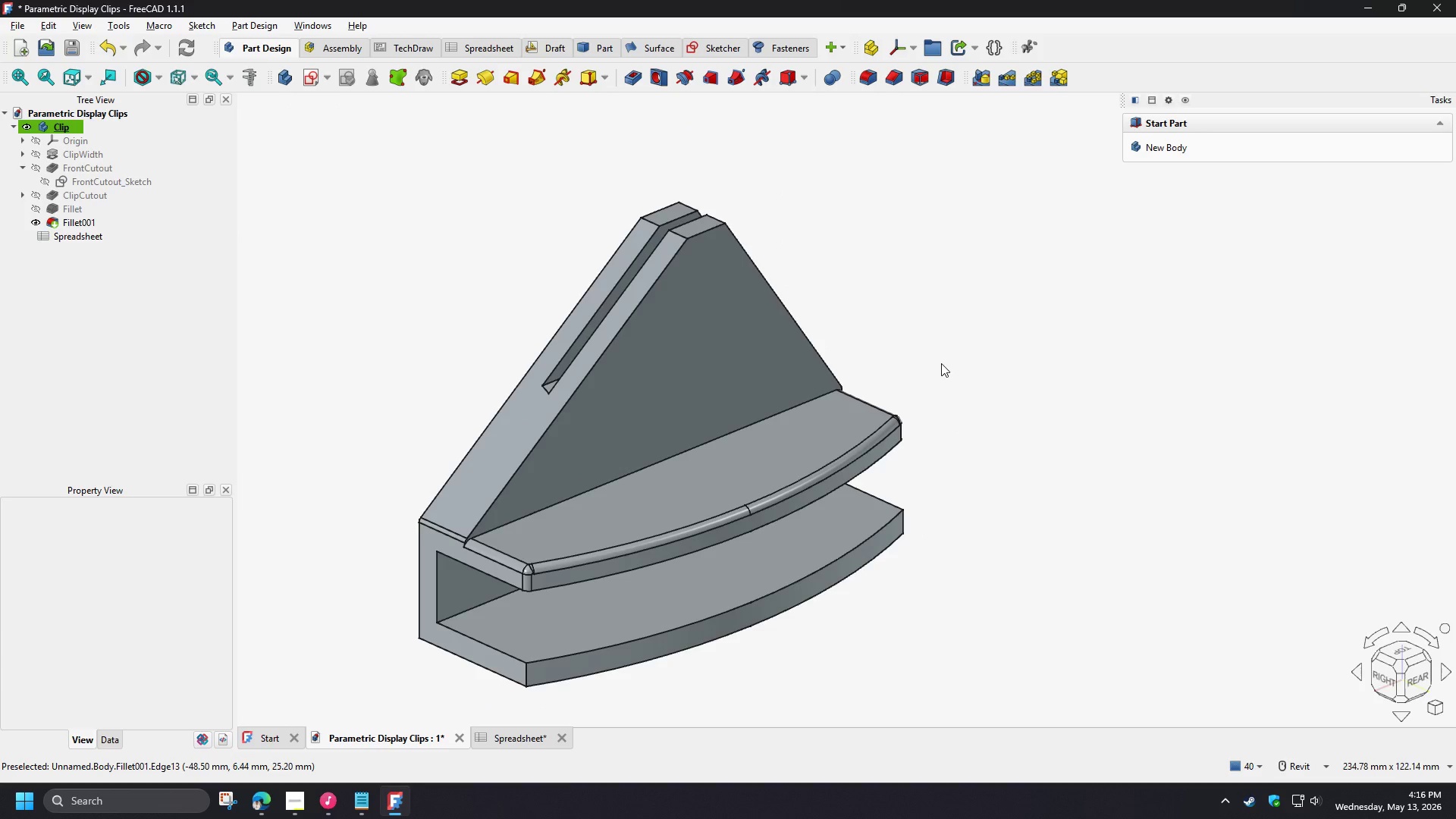 
wait(9.26)
 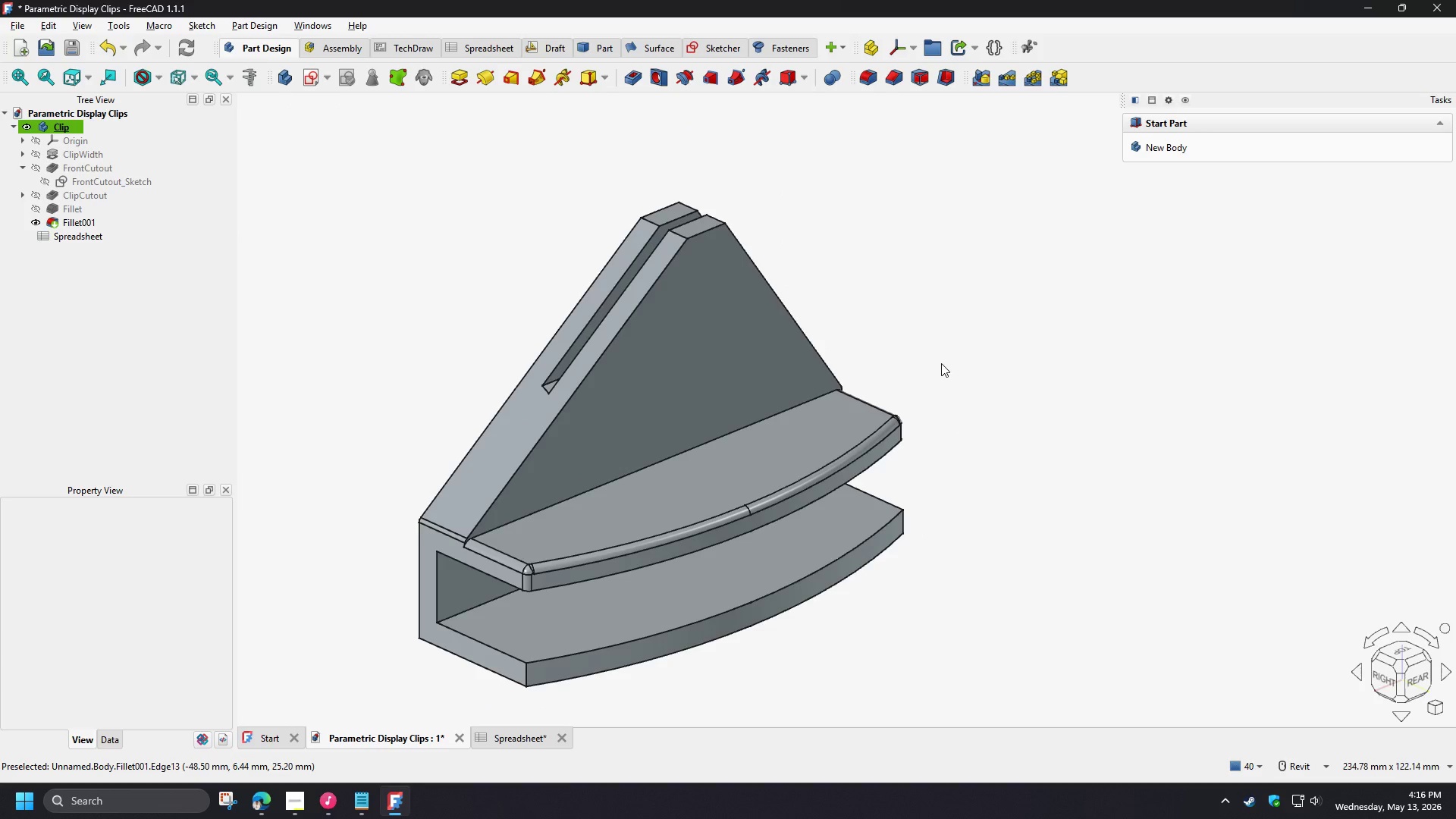 
scroll: coordinate [460, 595], scroll_direction: up, amount: 7.0
 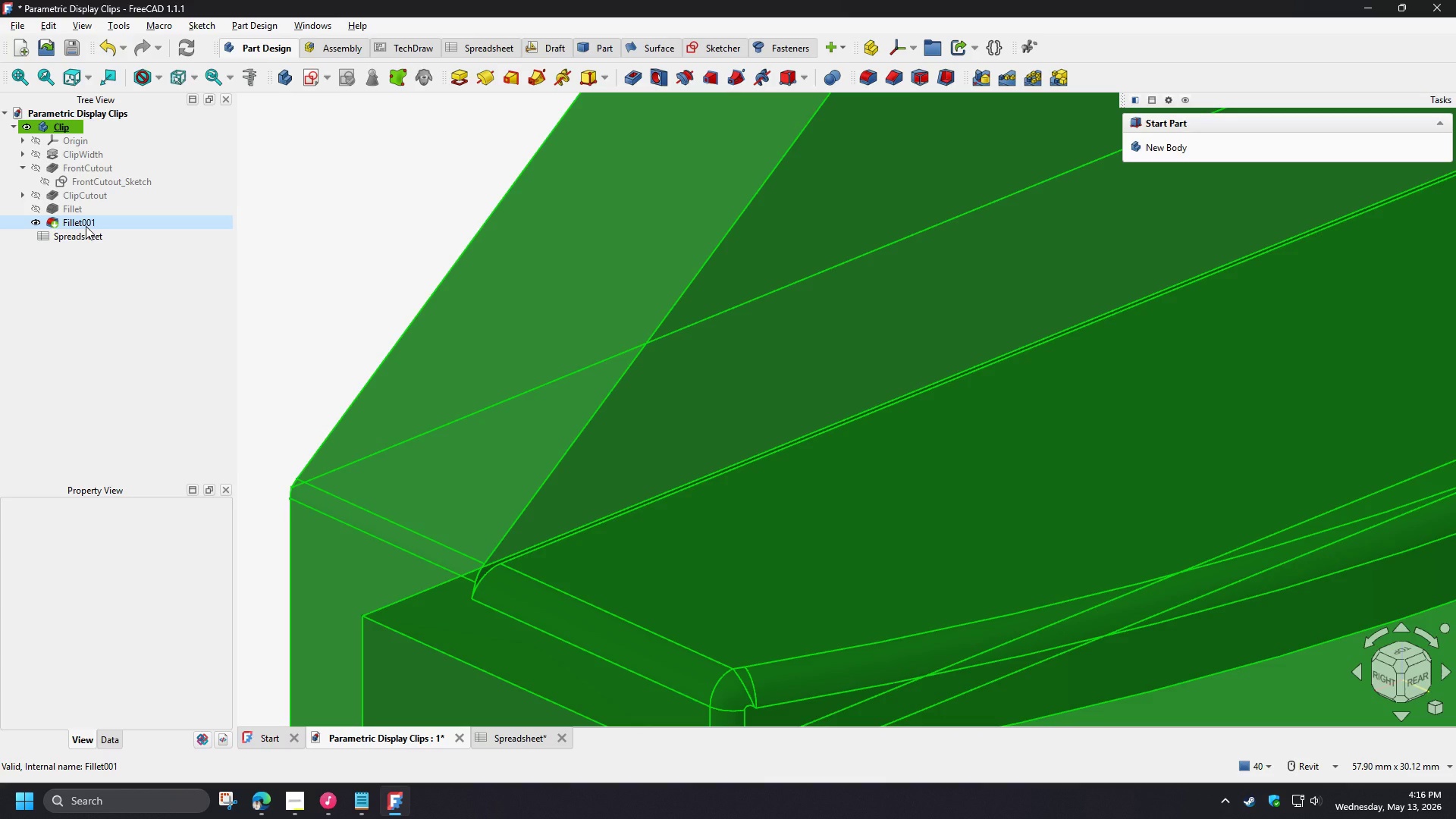 
scroll: coordinate [482, 425], scroll_direction: down, amount: 5.0
 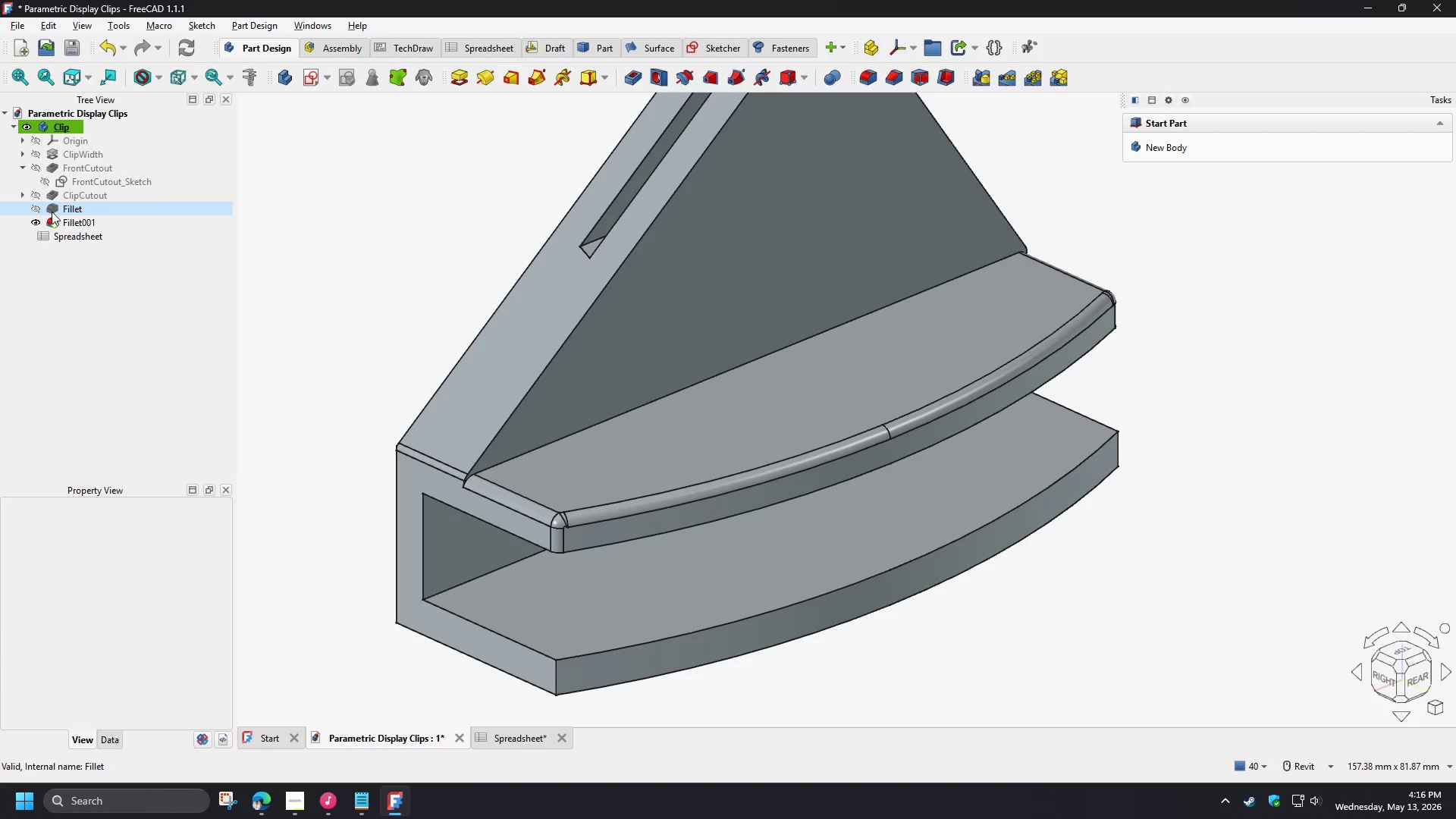 
wait(5.49)
 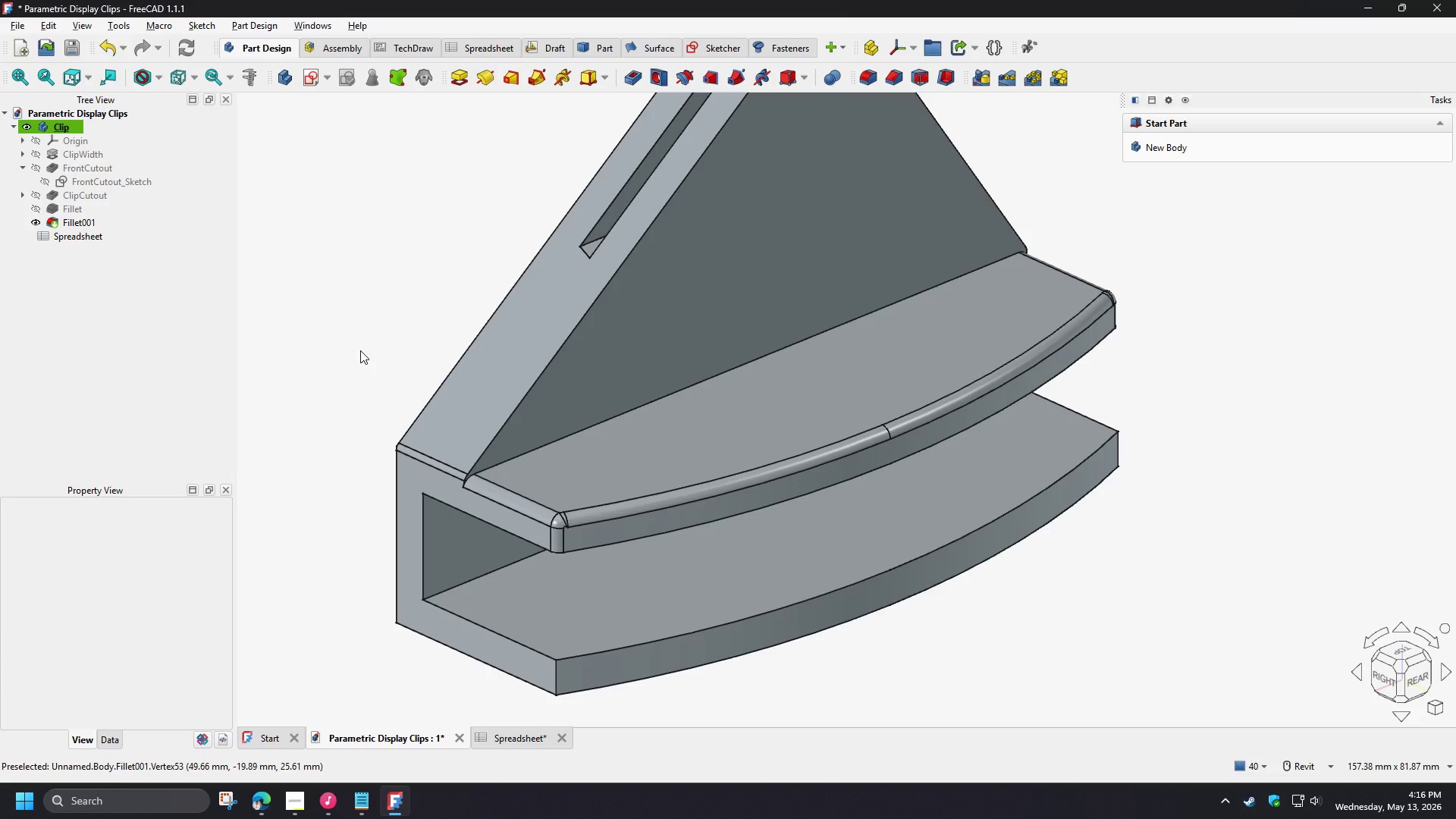 
left_click([77, 211])
 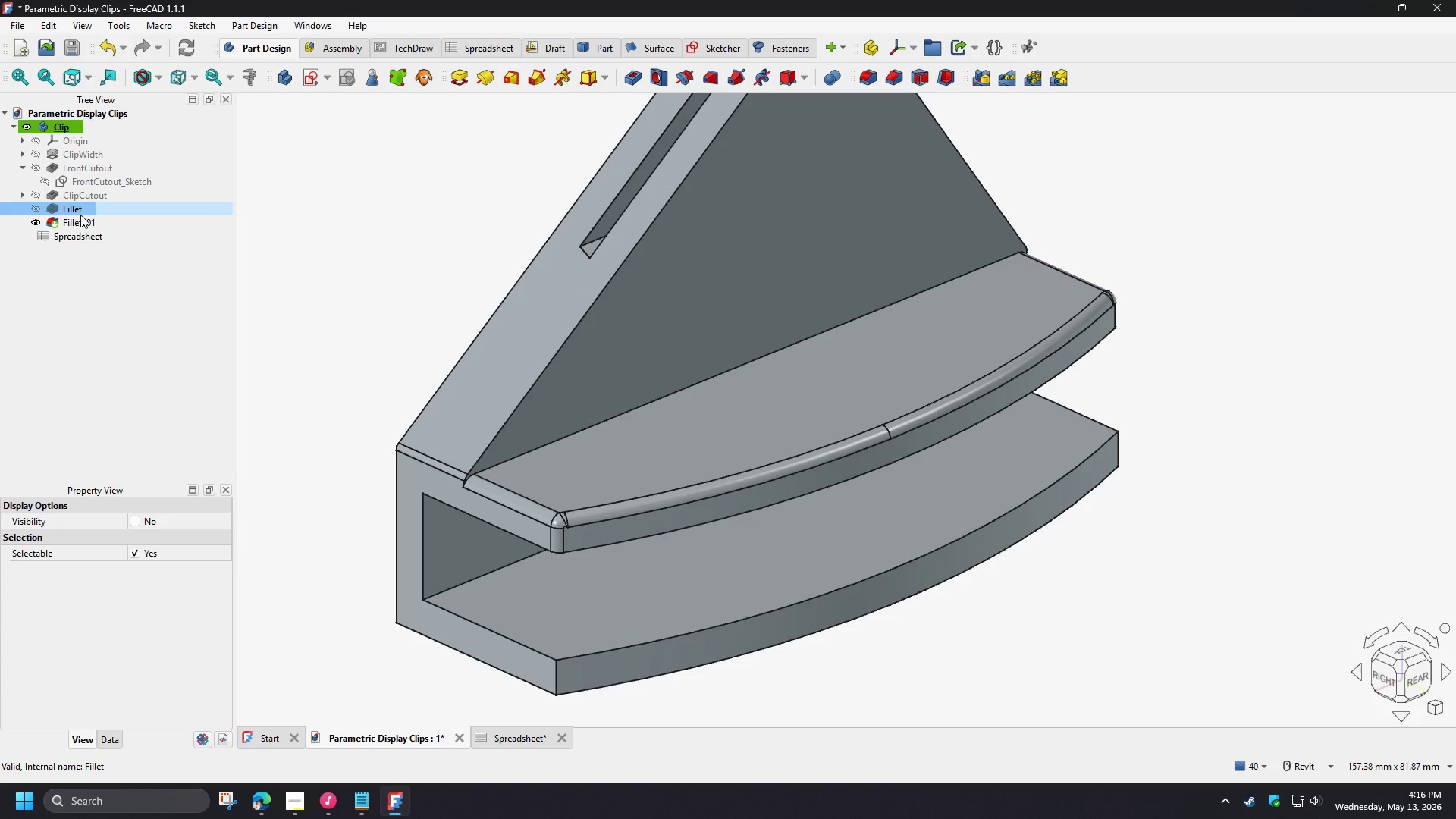 
double_click([80, 210])
 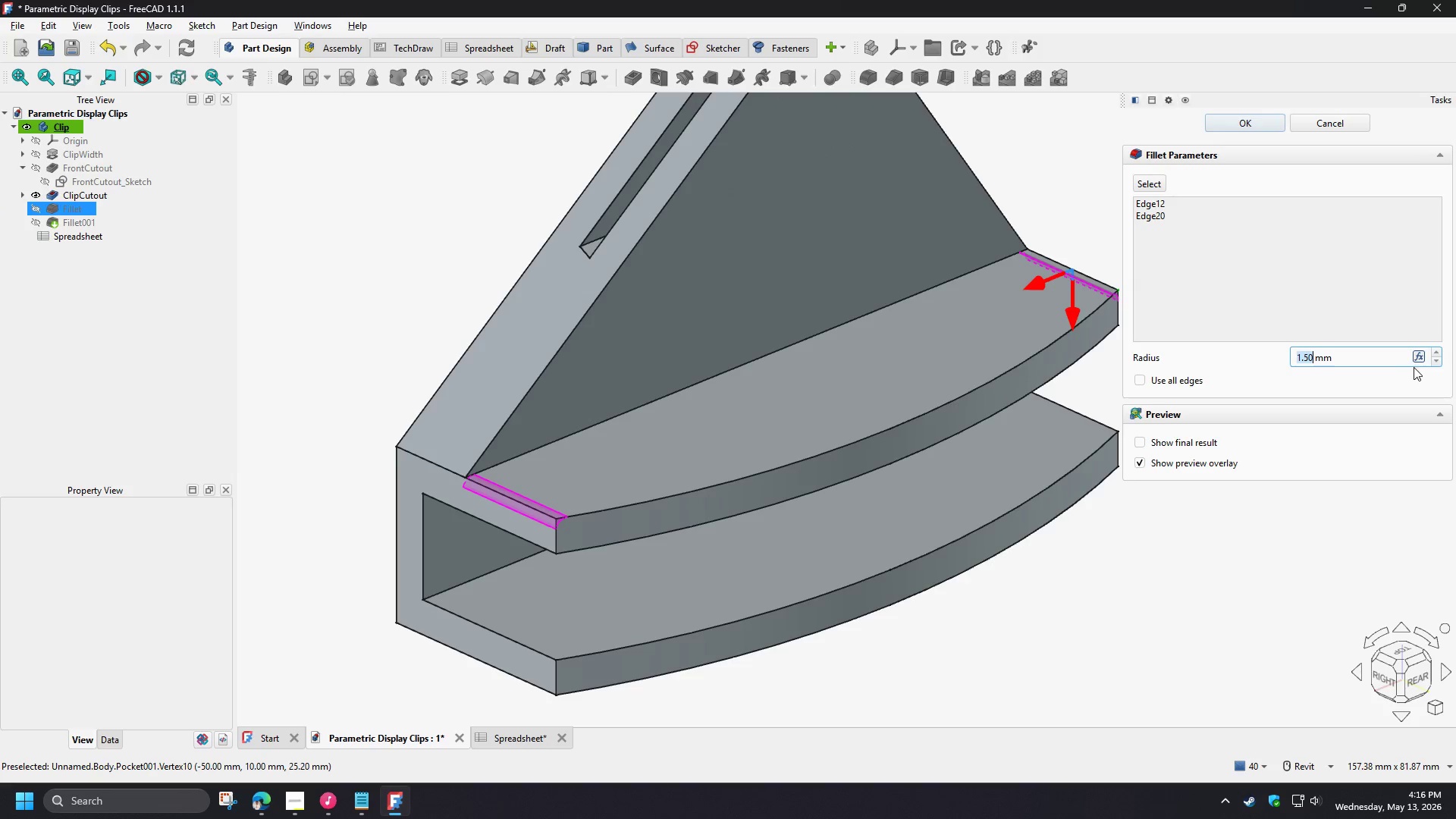 
left_click([1415, 354])
 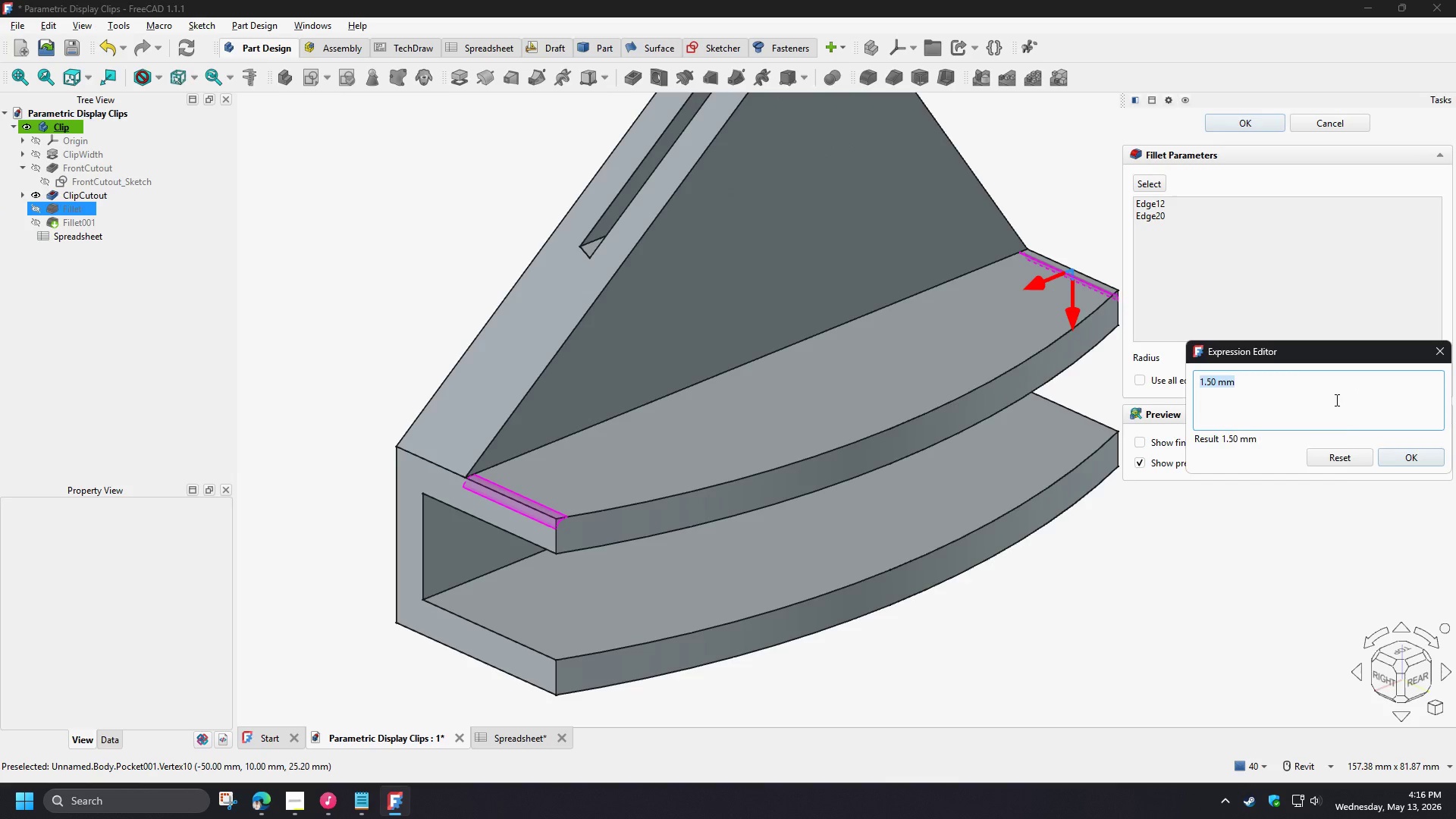 
type(sp)
 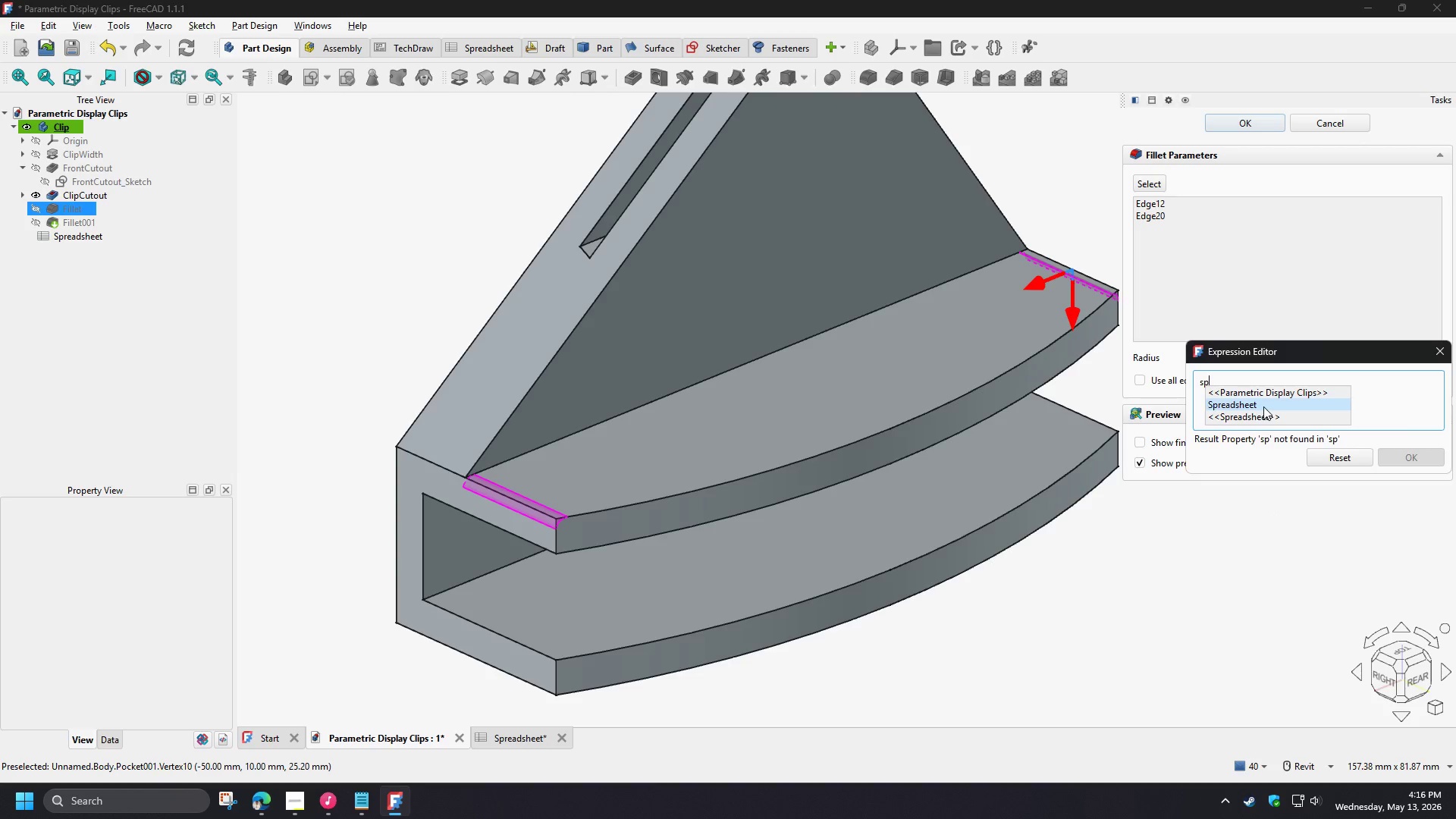 
left_click([1263, 406])
 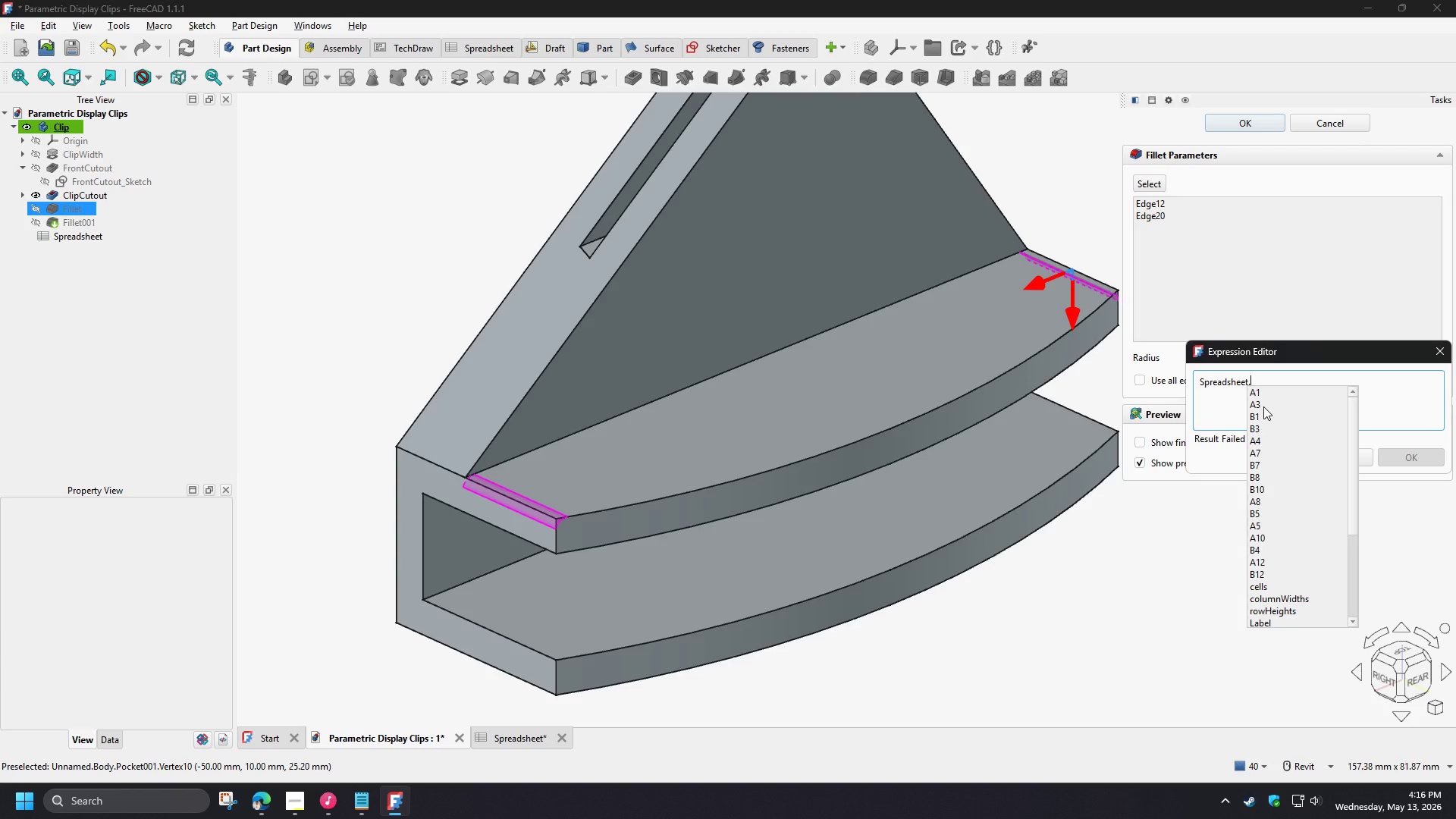 
type(fil)
 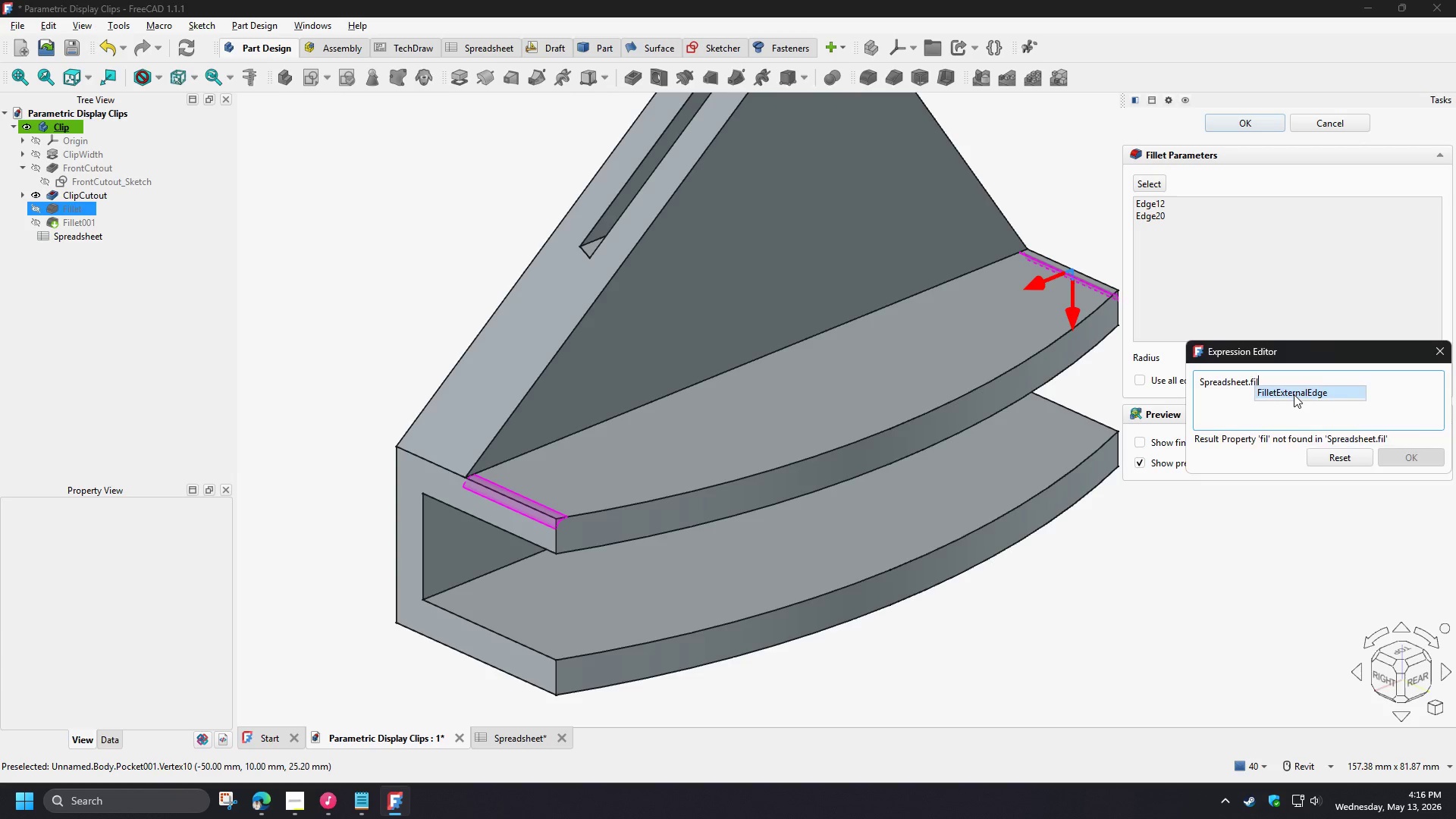 
left_click([1294, 394])
 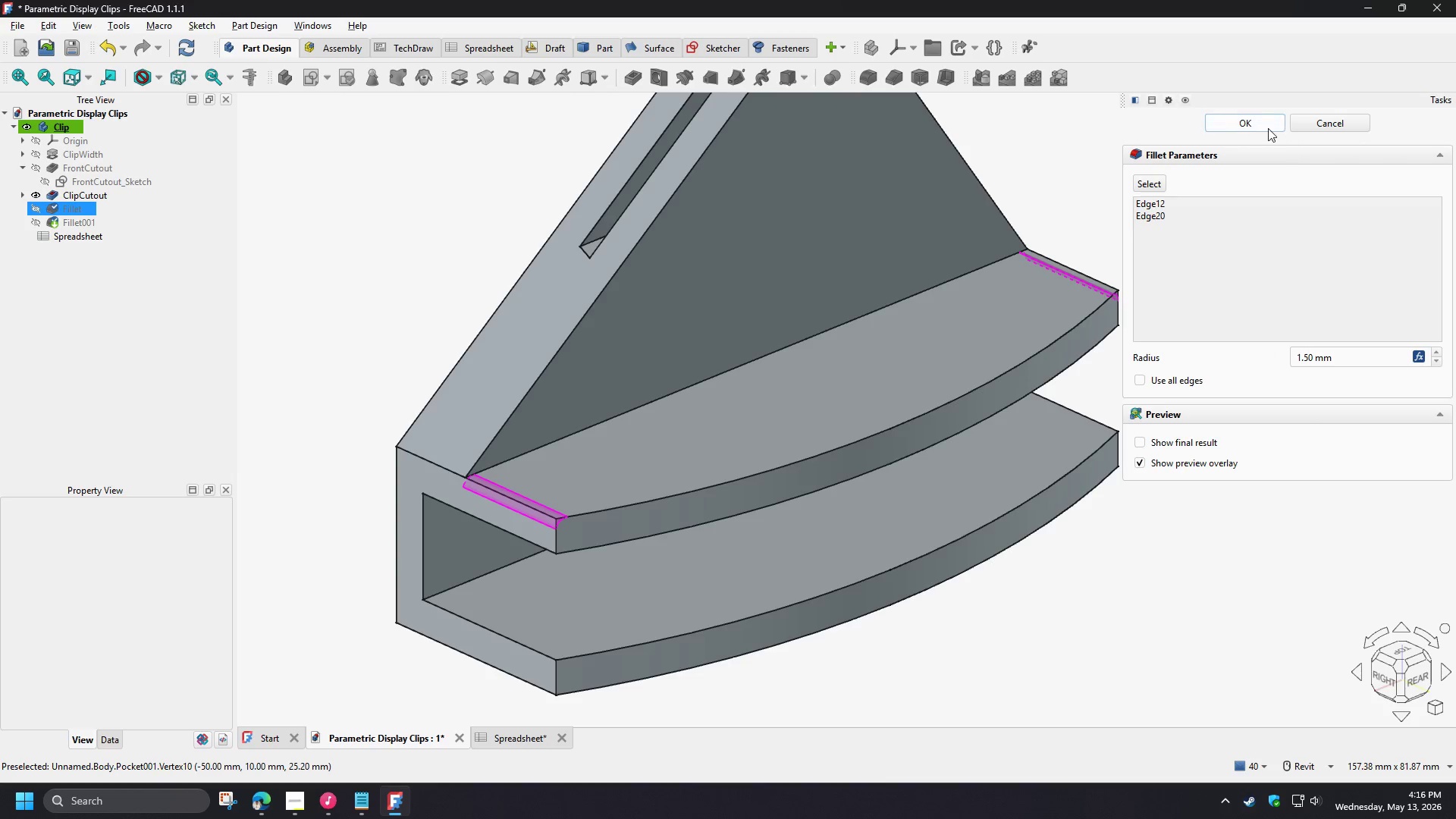 
left_click([1266, 126])
 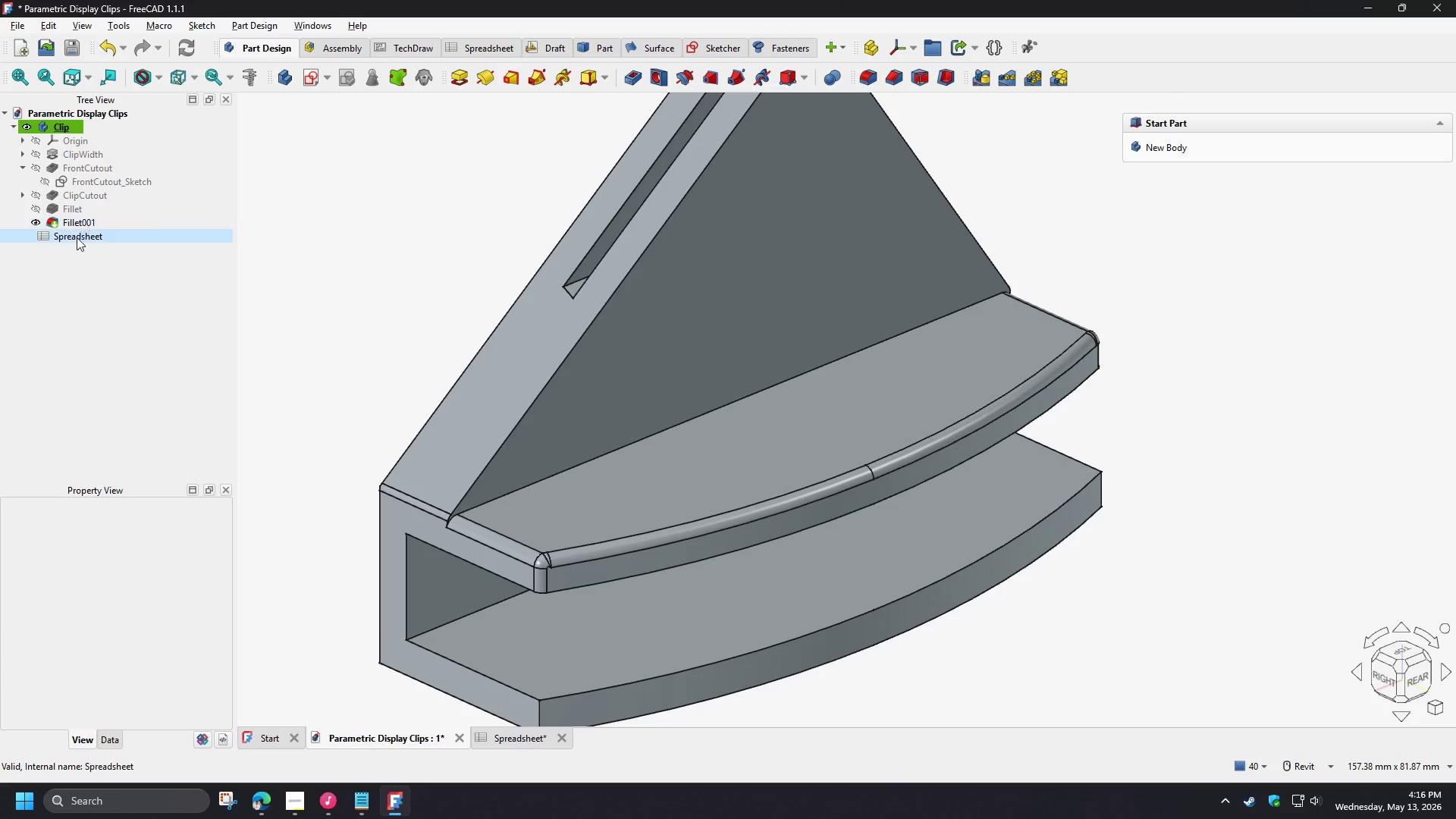 
double_click([76, 227])
 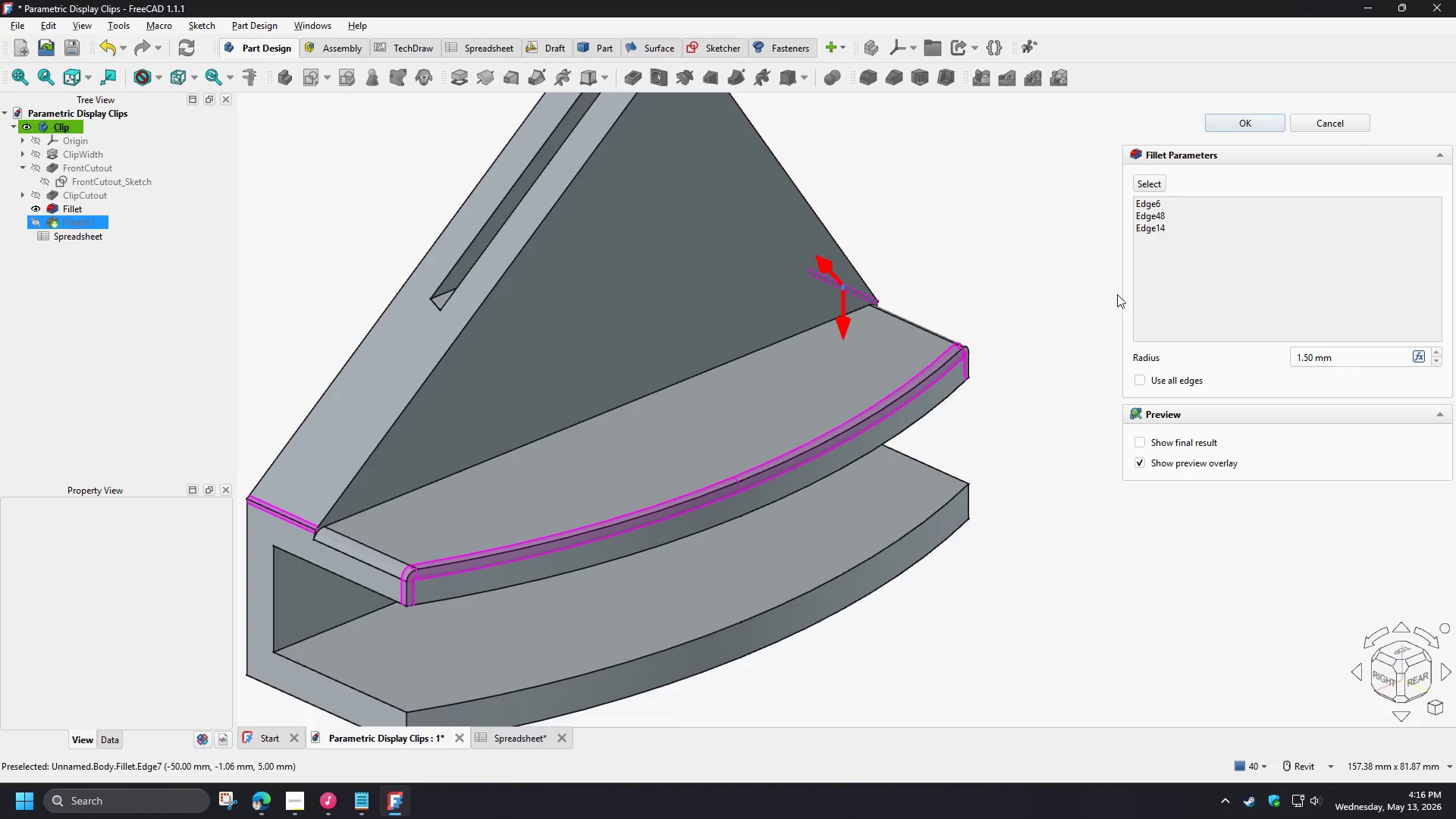 
left_click([1149, 188])
 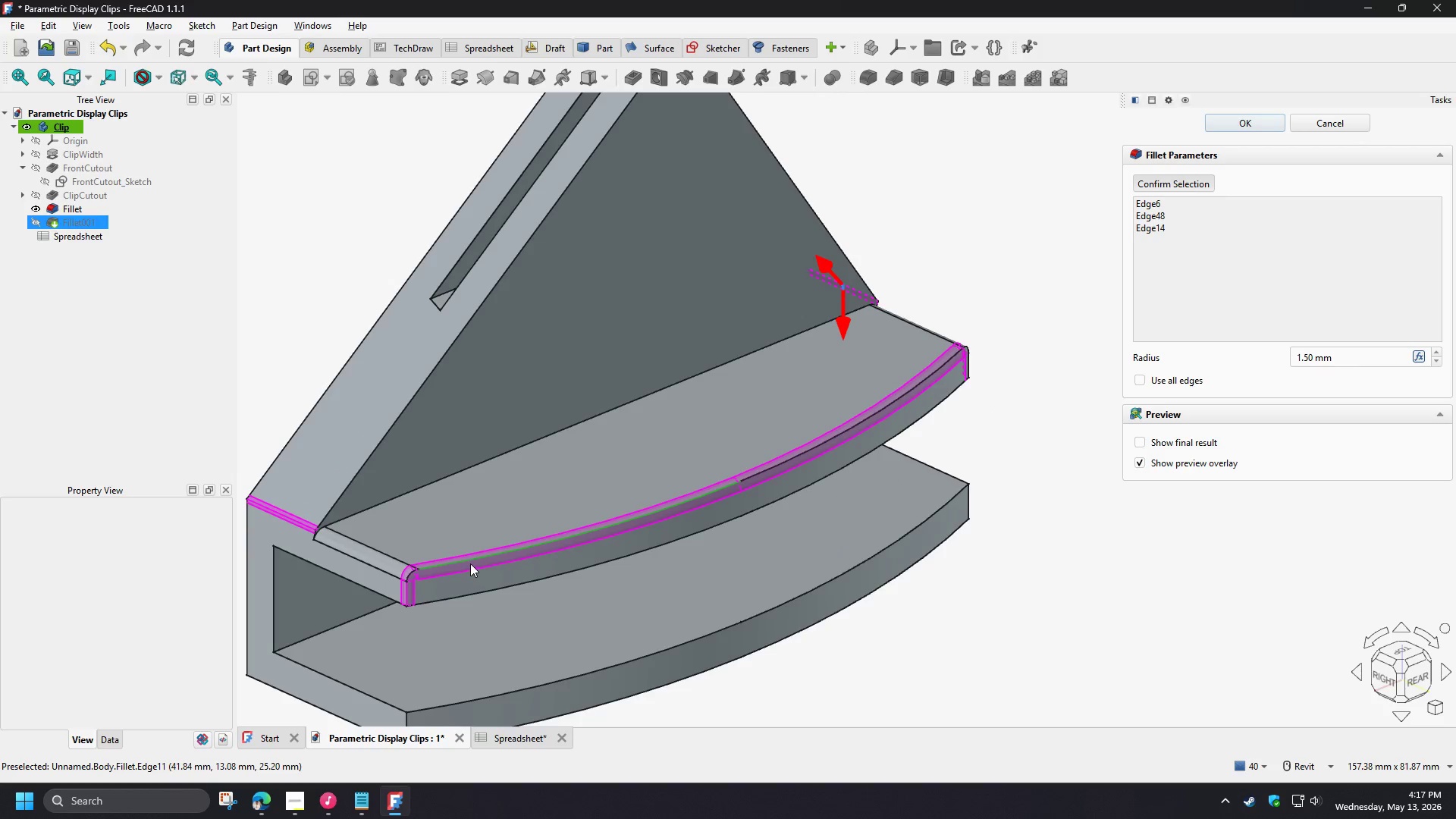 
left_click([470, 563])
 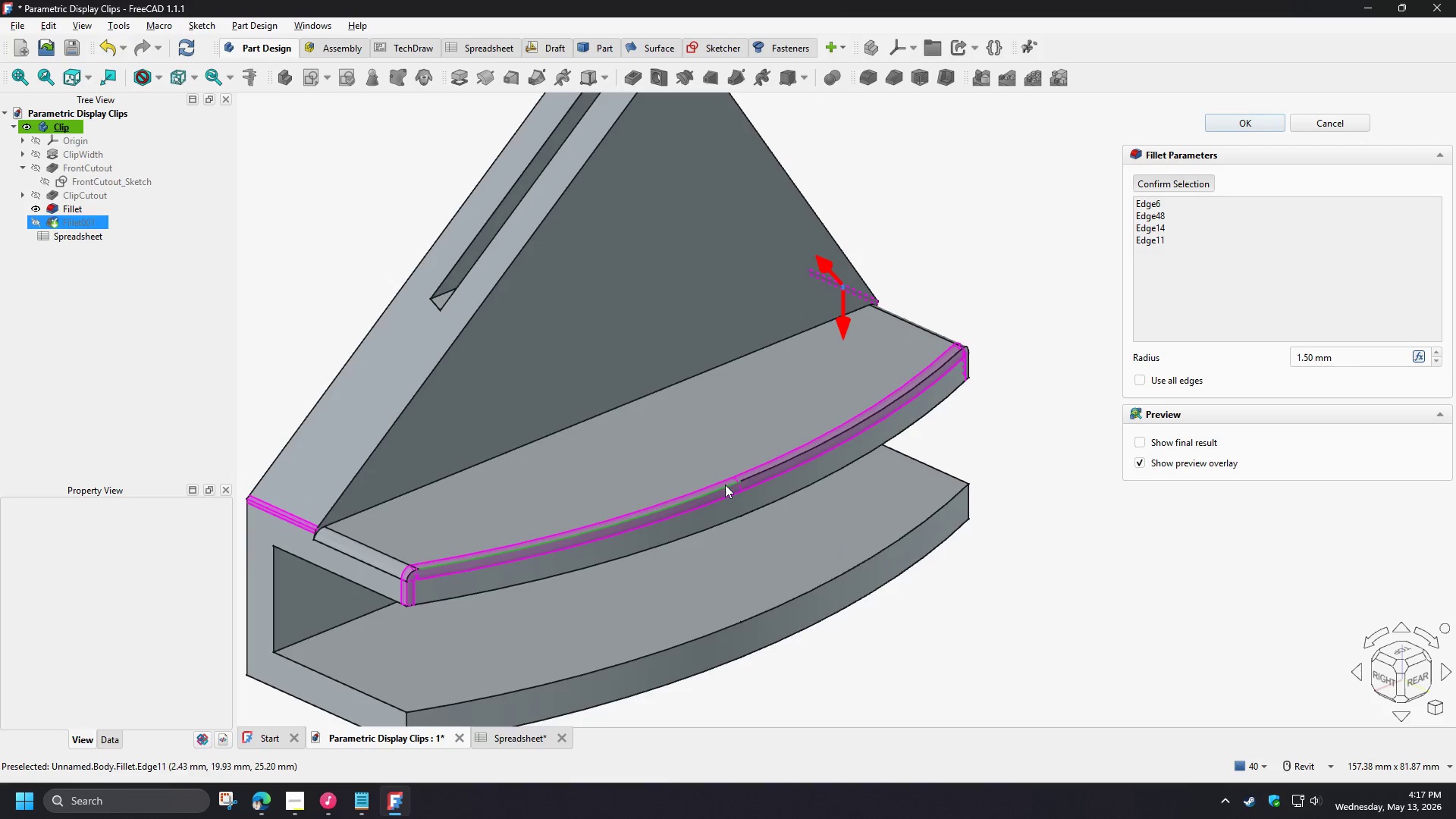 
left_click([723, 490])
 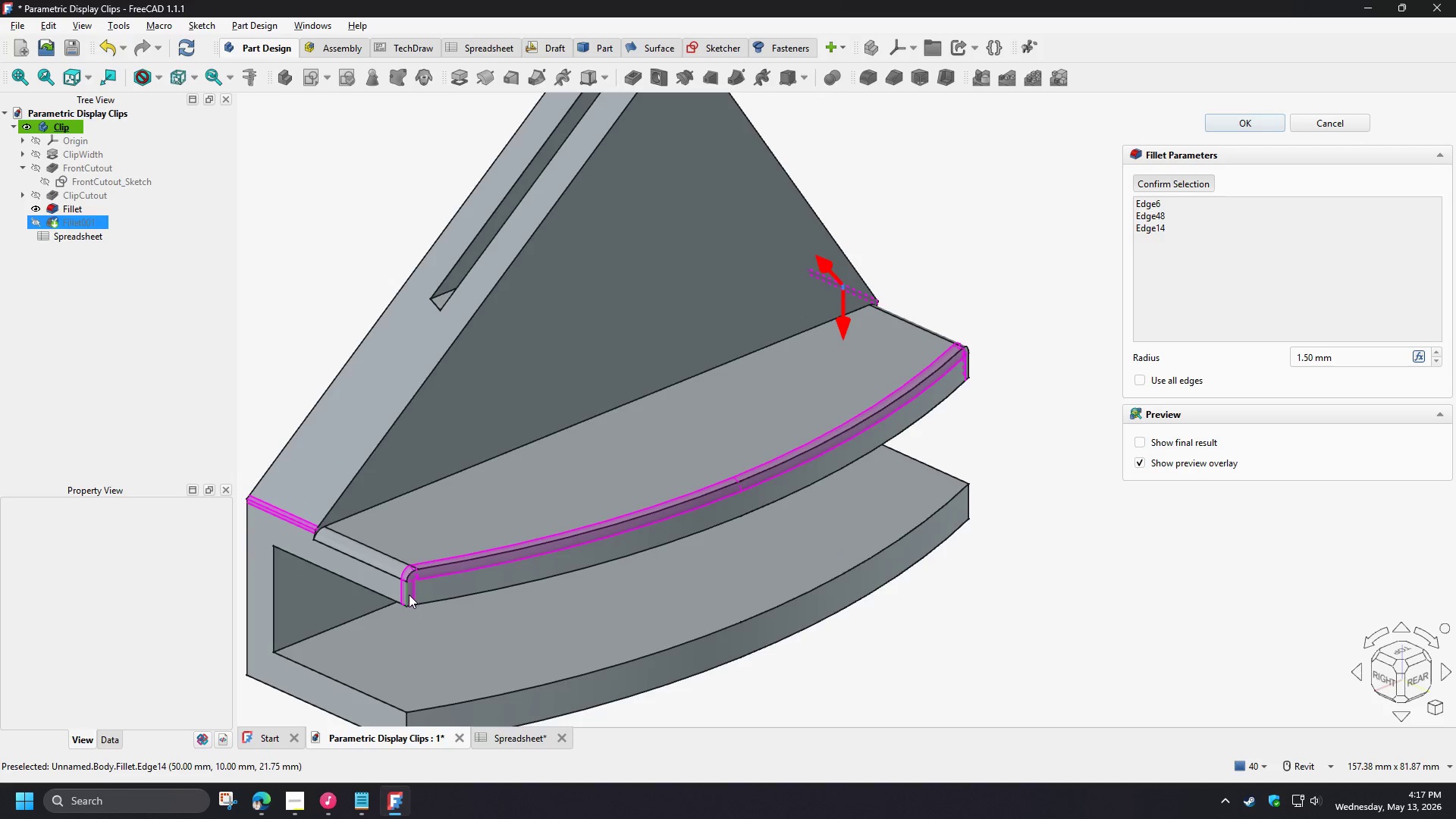 
left_click([406, 595])
 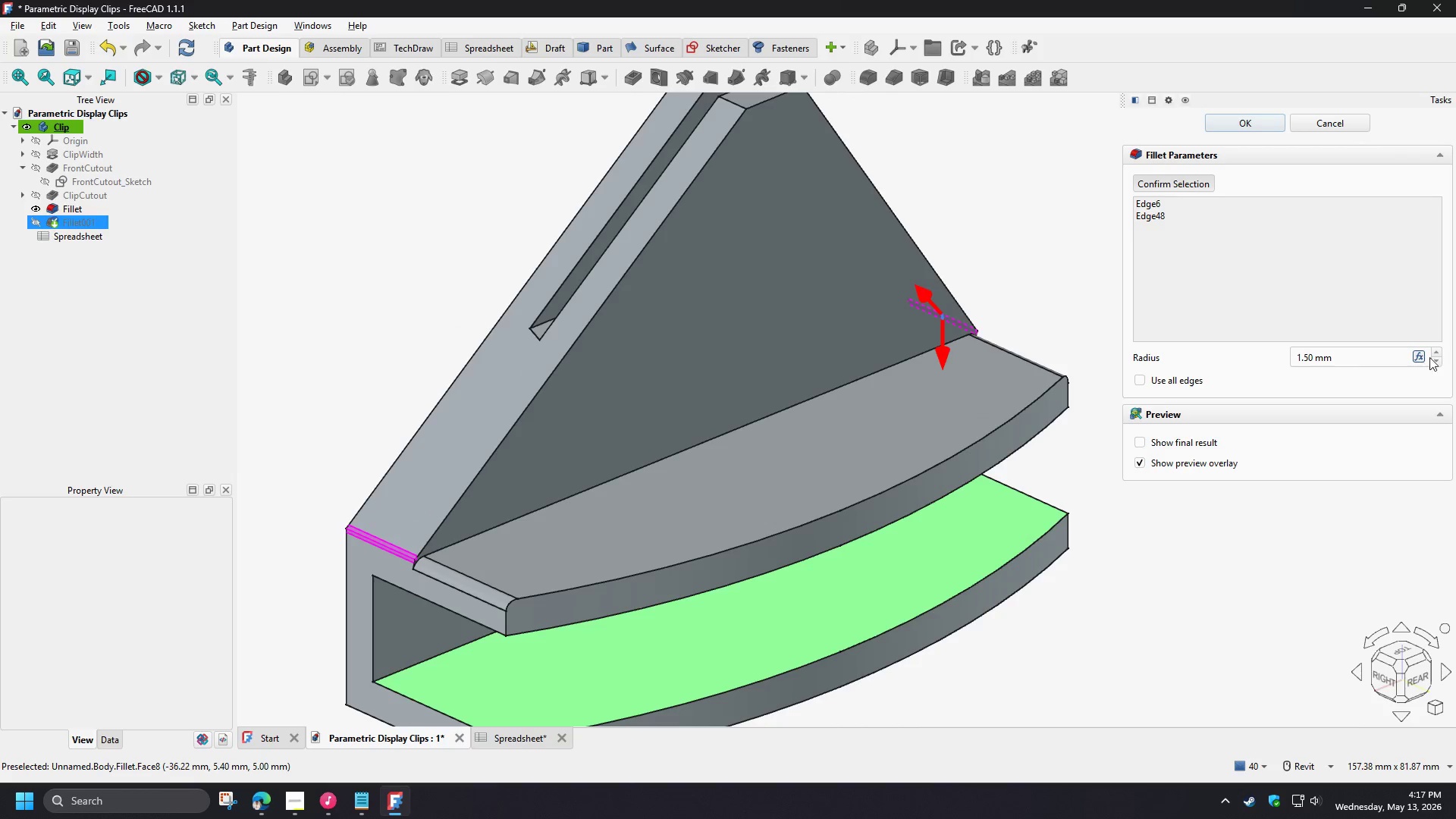 
left_click([1420, 356])
 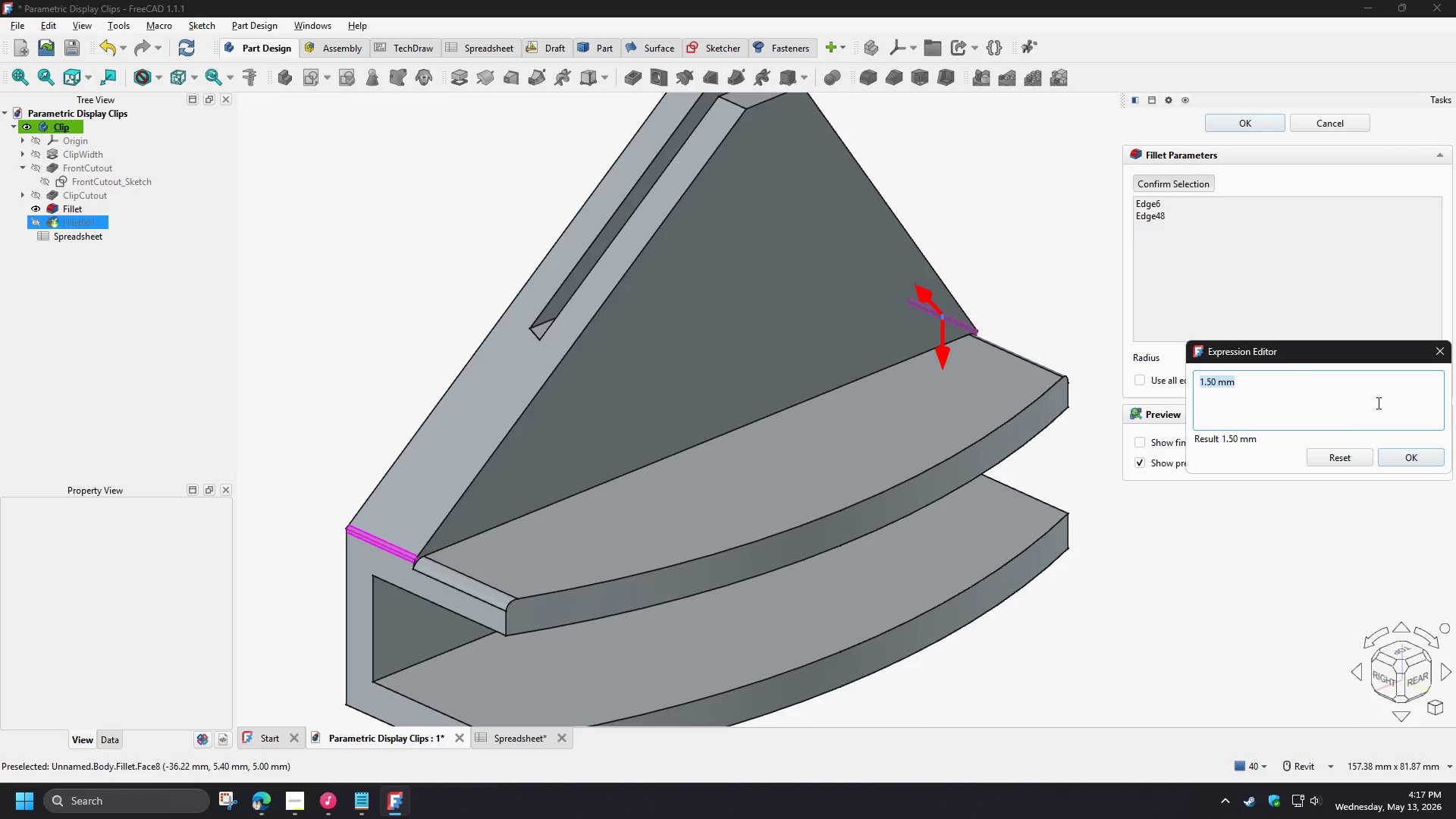 
type(sp)
 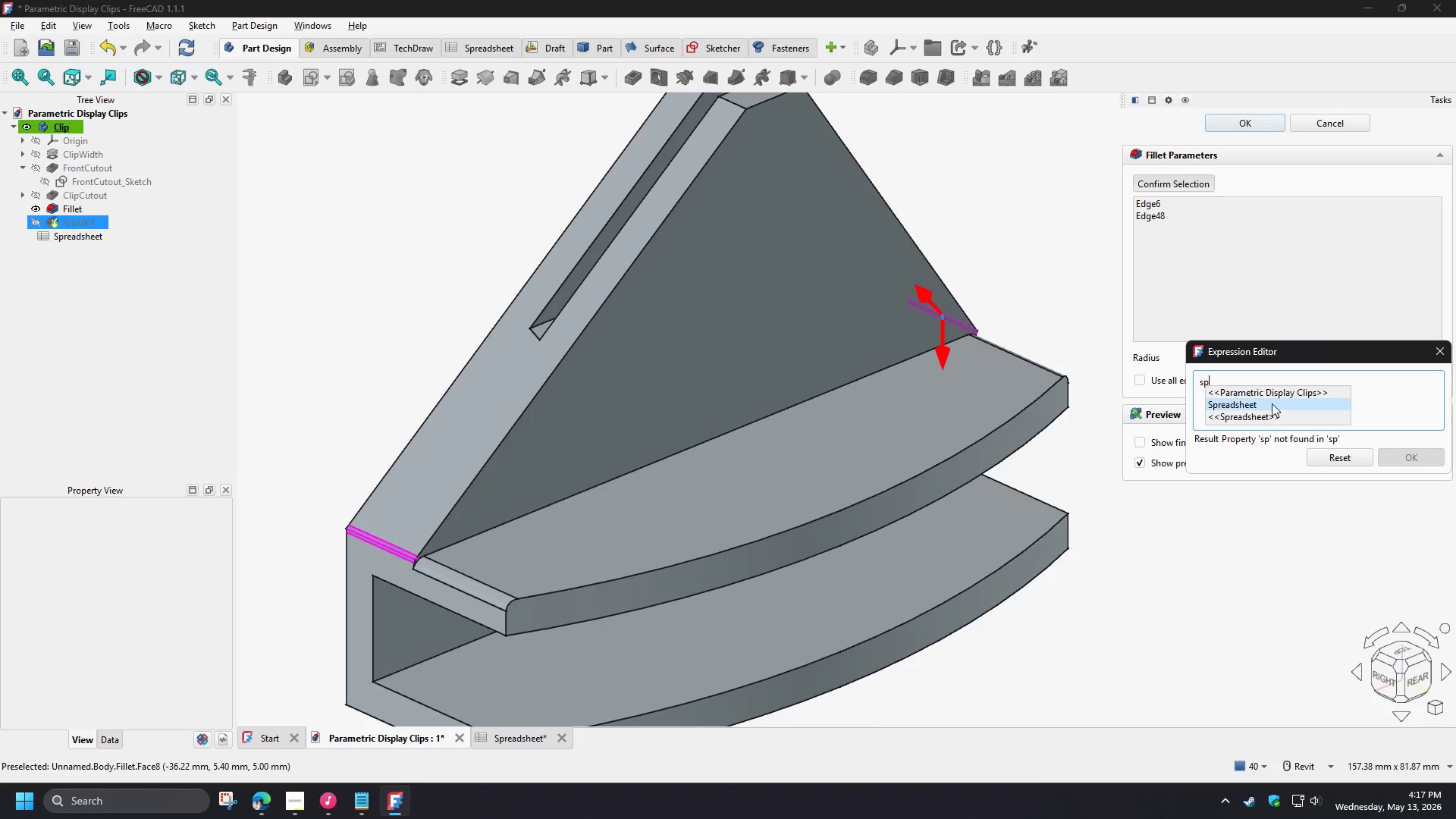 
left_click([1272, 403])
 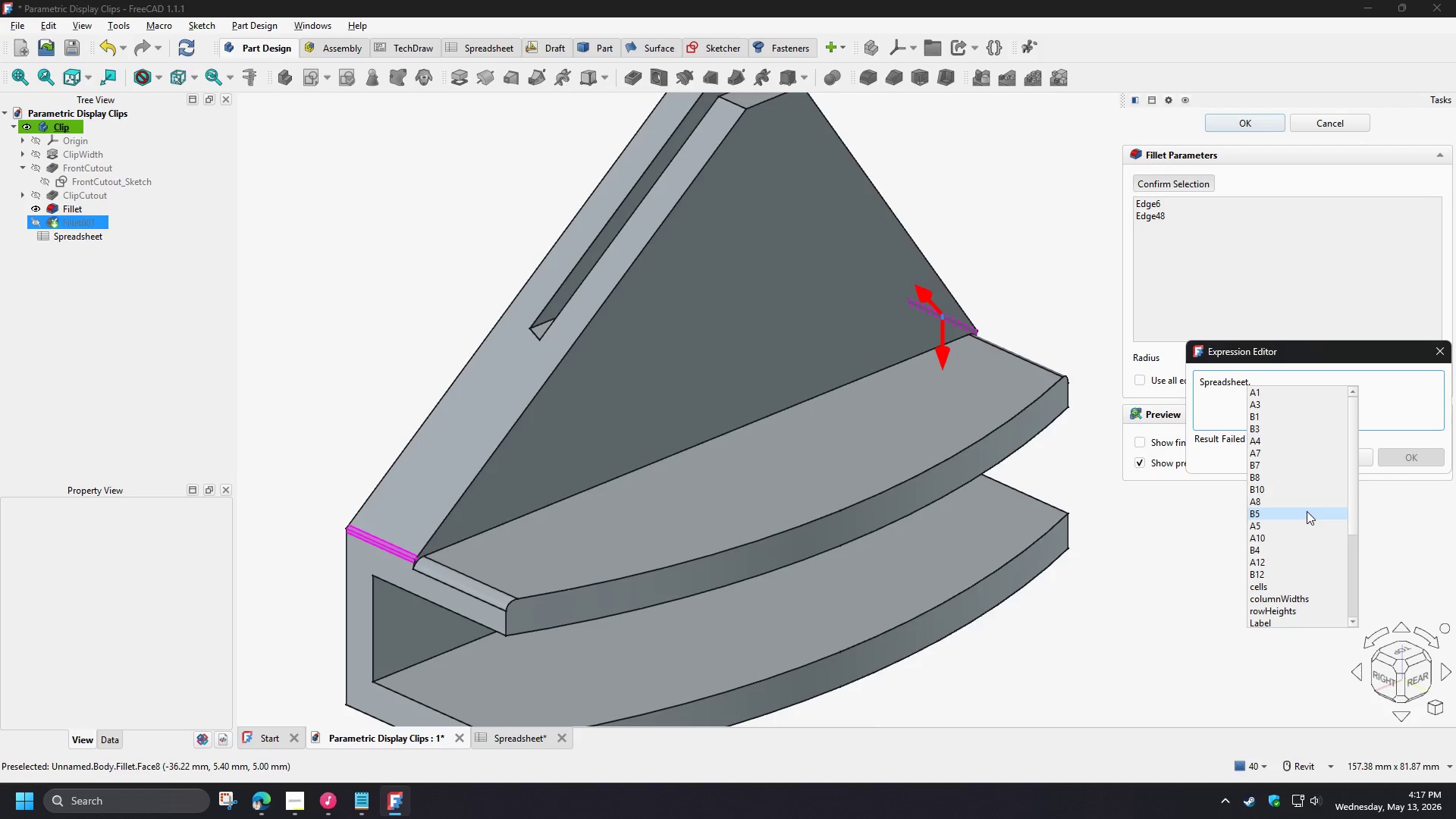 
type(fil)
 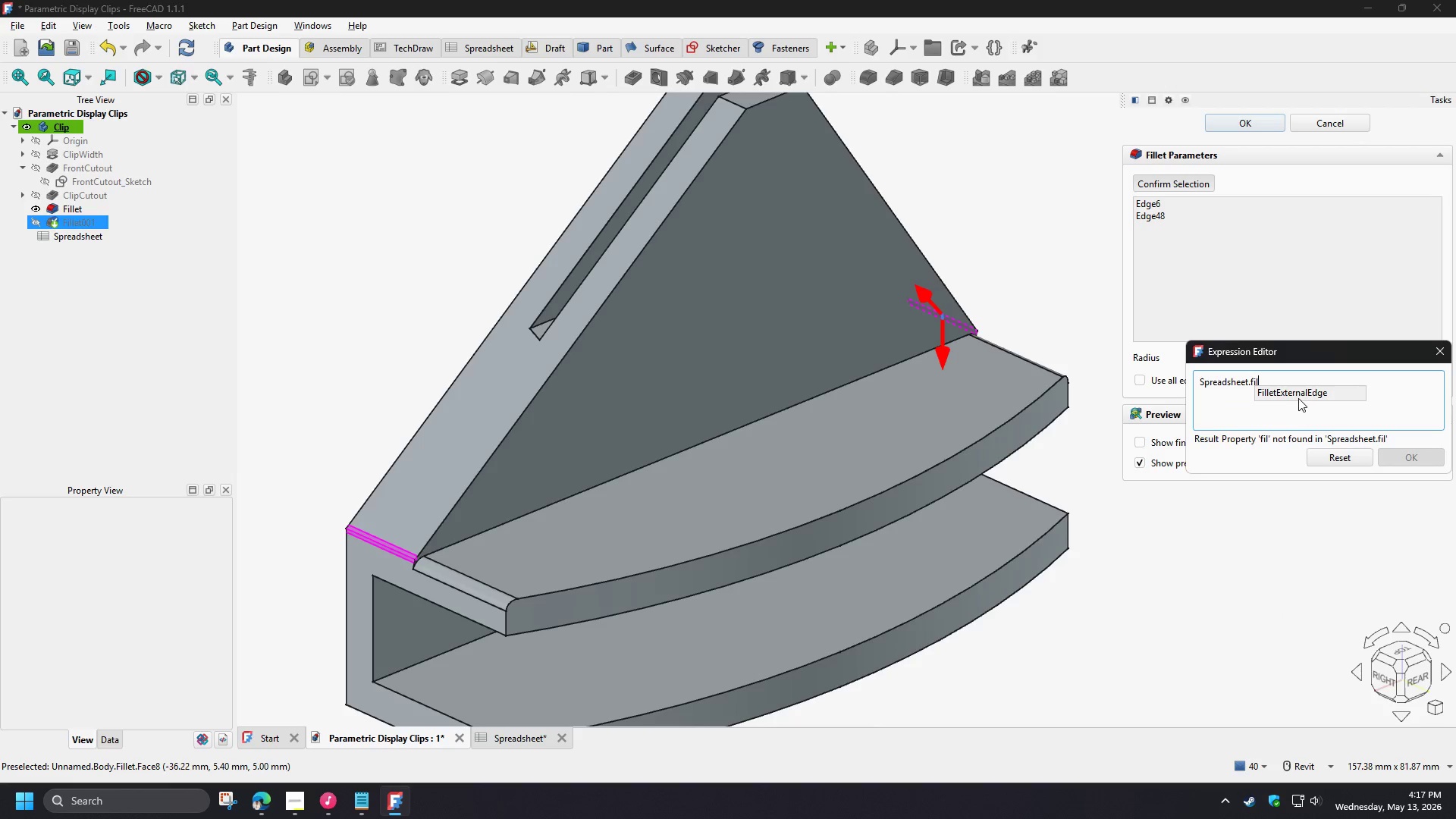 
left_click([1295, 394])
 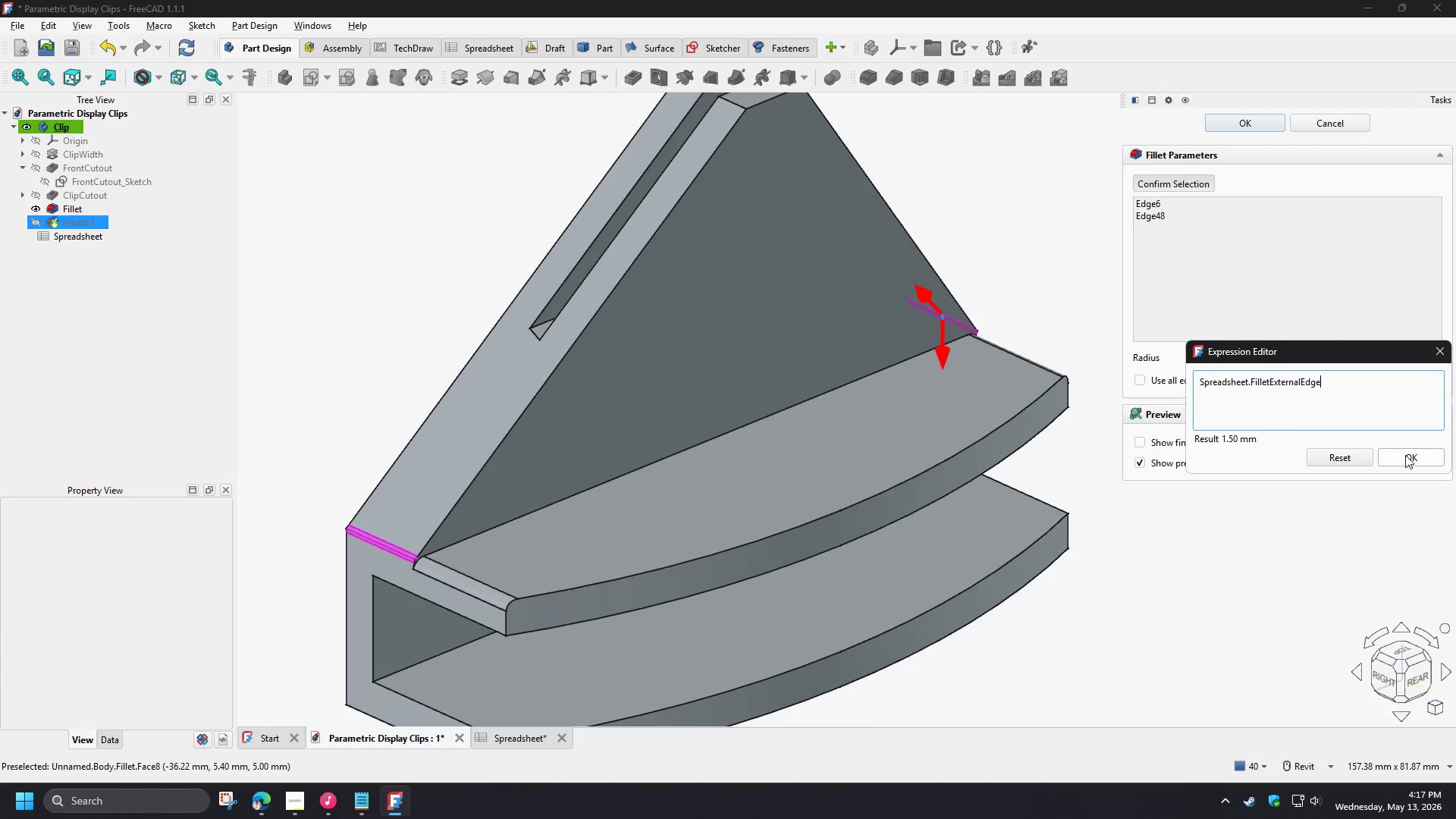 
left_click([1405, 455])
 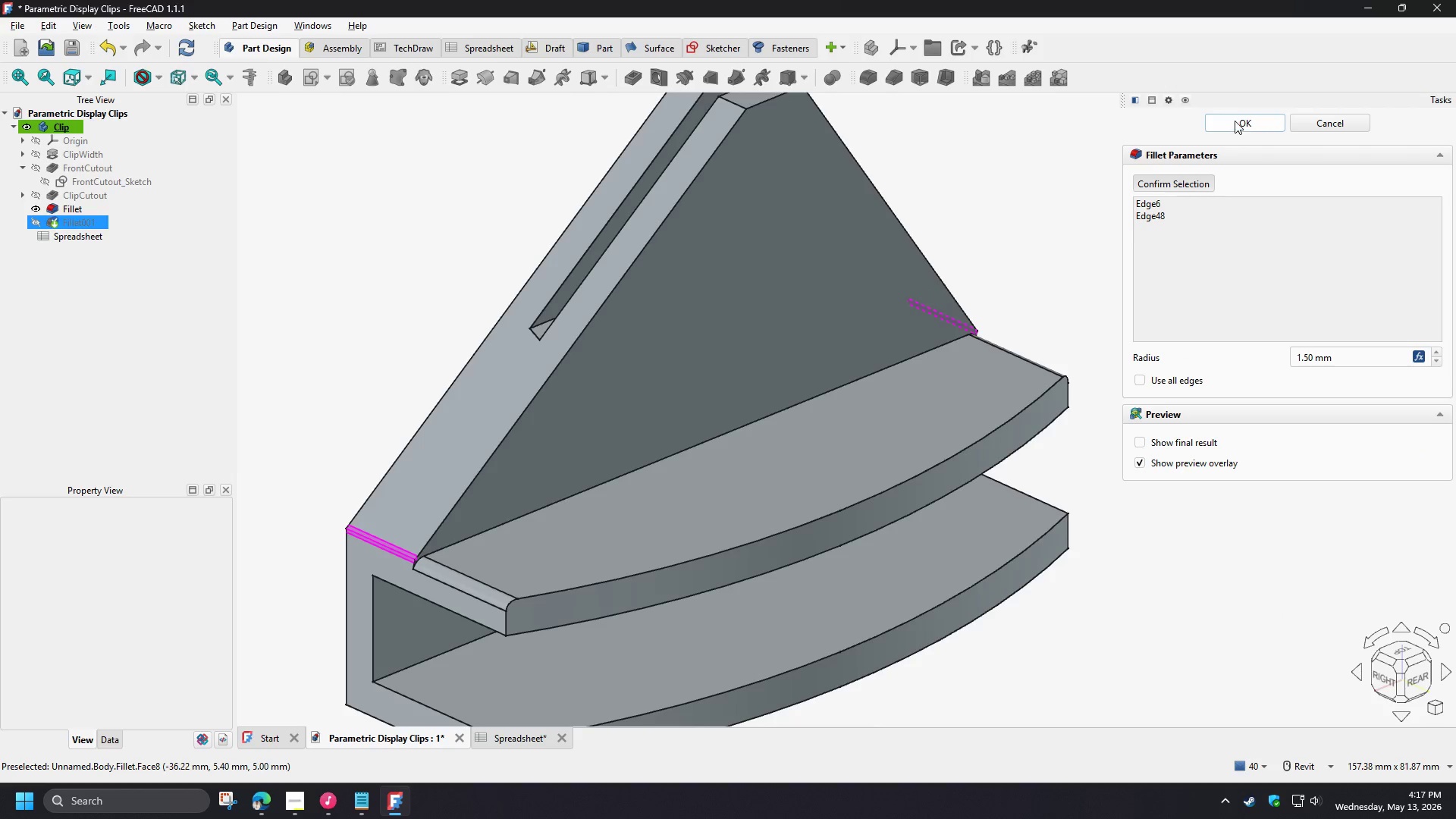 
left_click([1235, 121])
 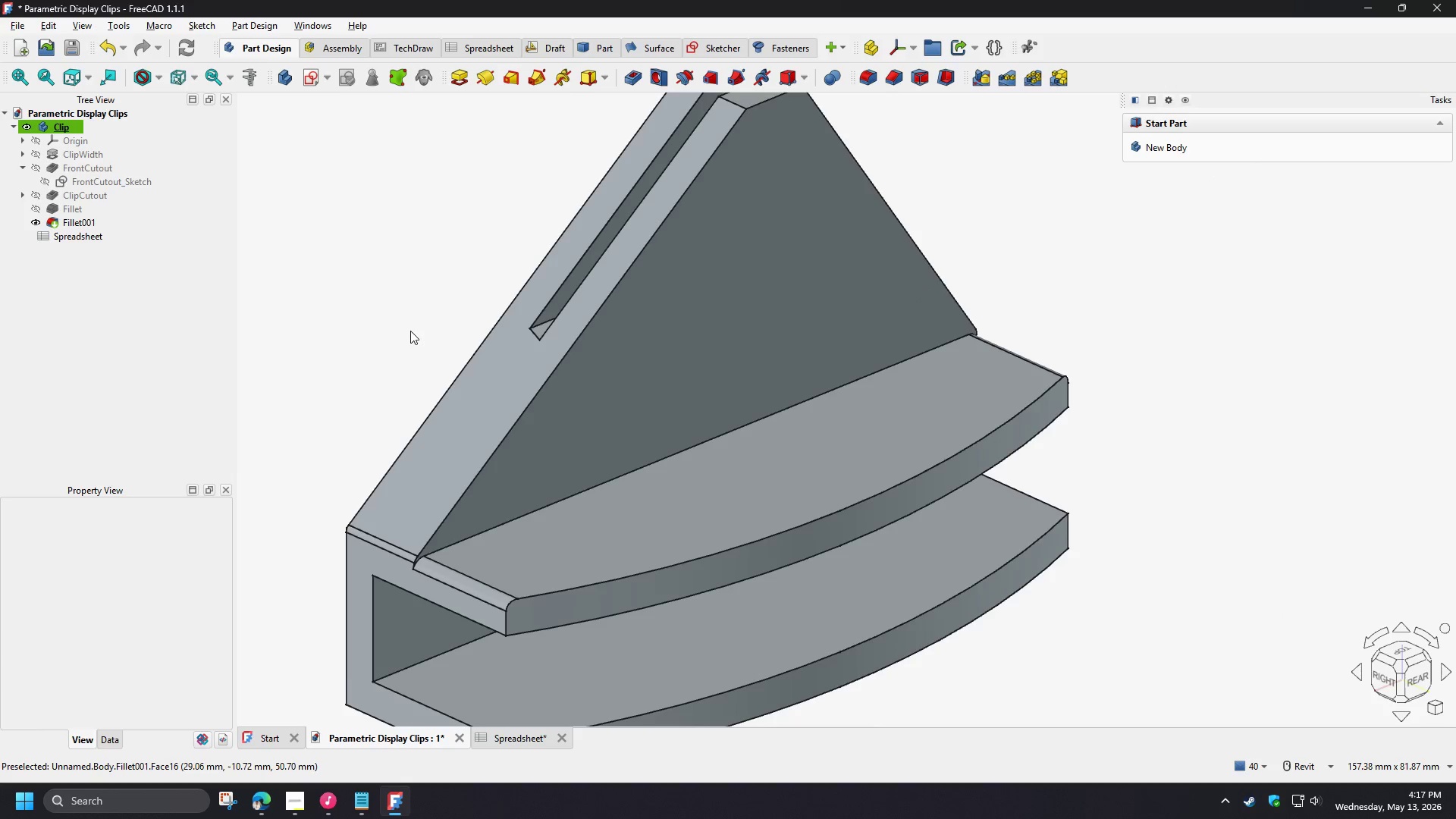 
left_click([88, 221])
 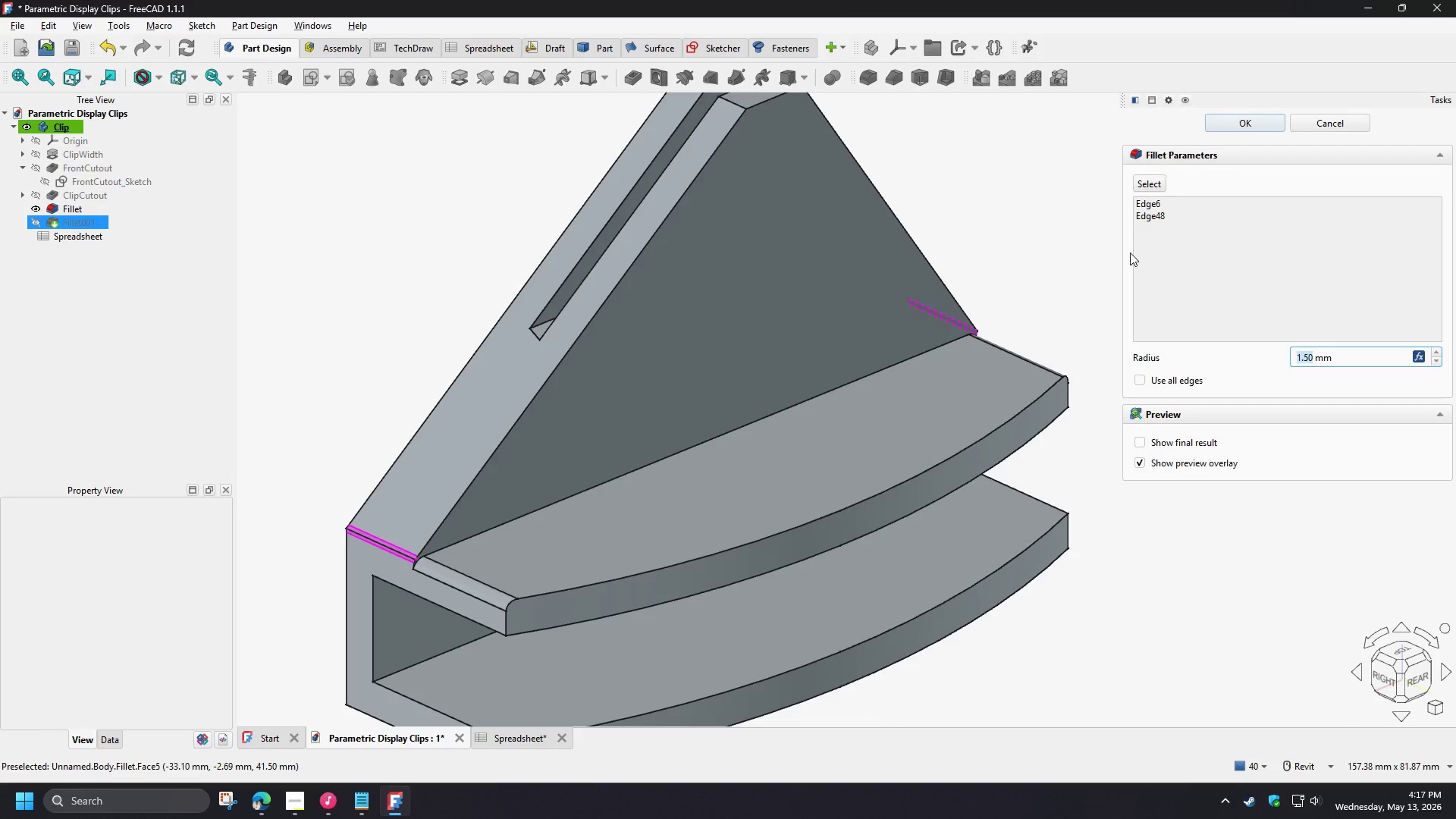 
left_click([1141, 182])
 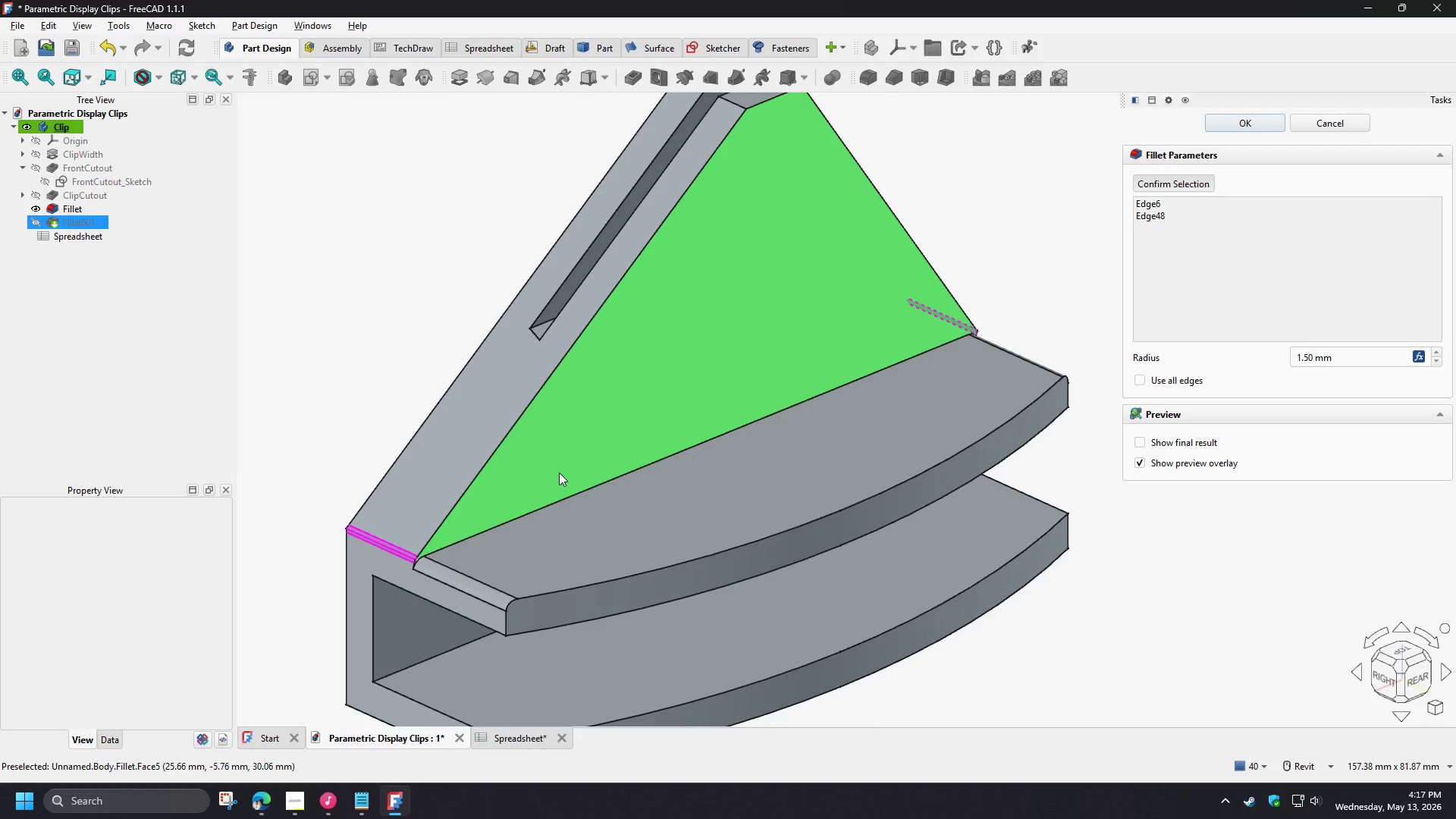 
type(v3)
 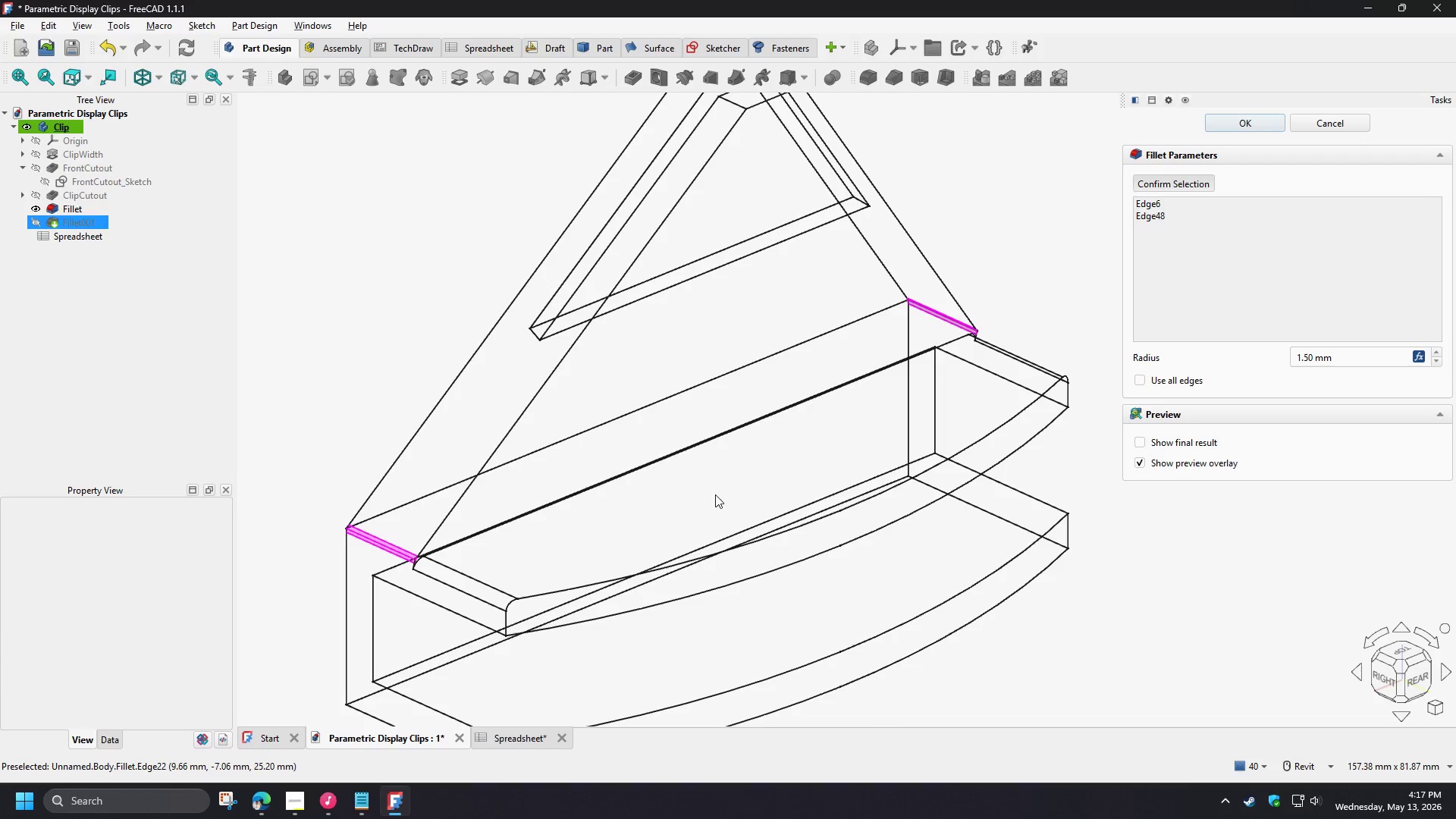 
hold_key(key=ShiftLeft, duration=0.95)
 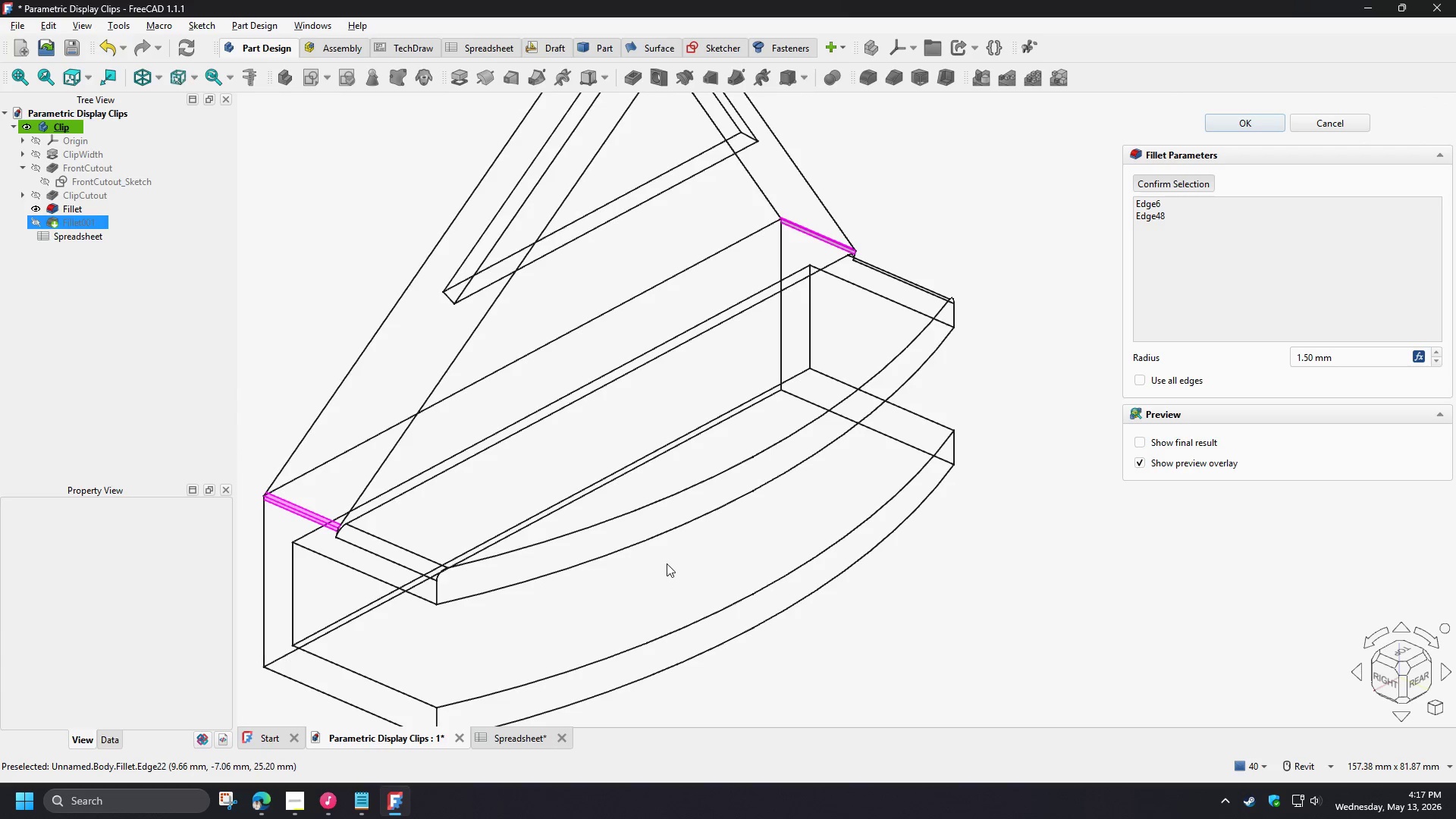 
type(v1)
 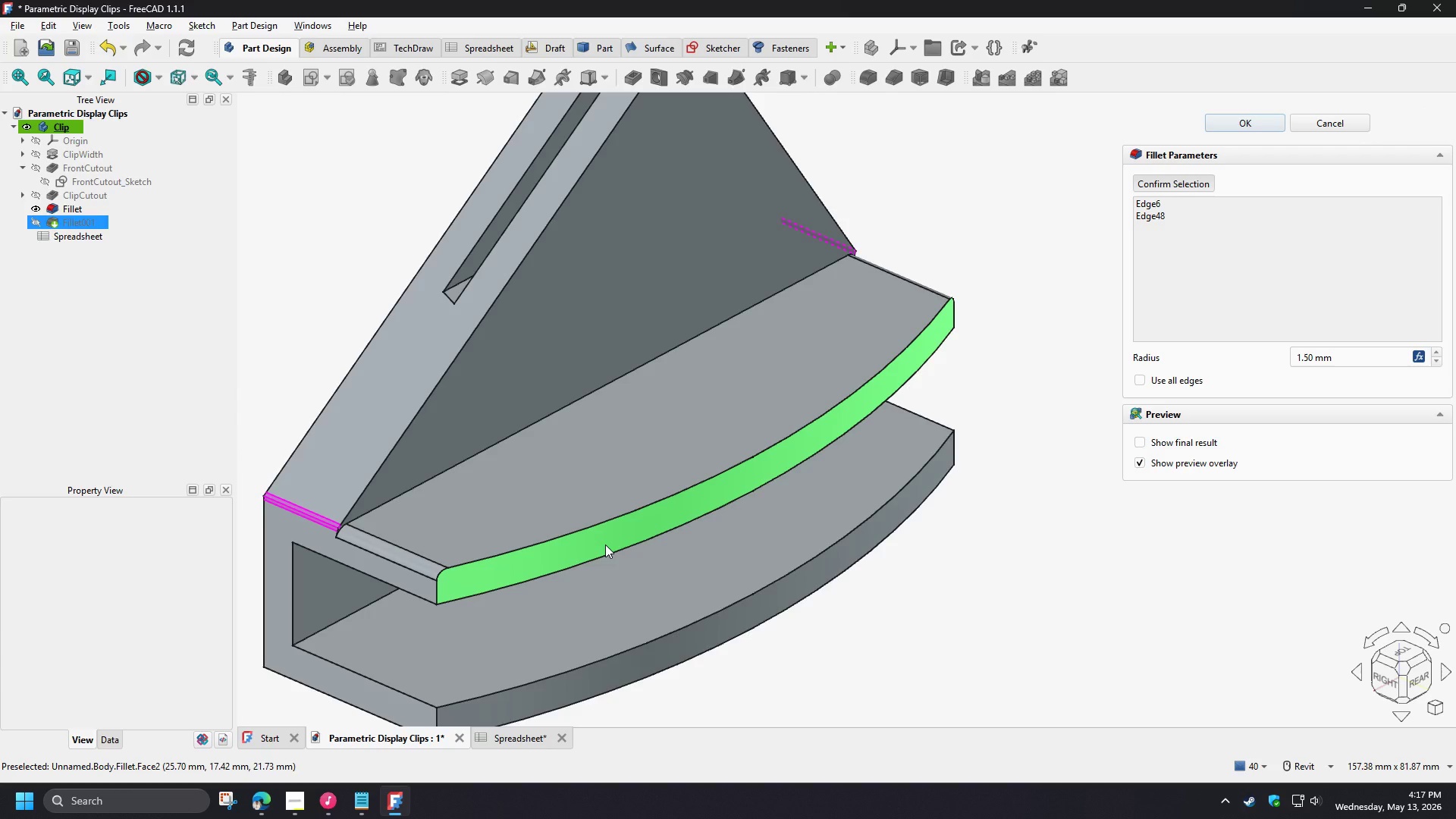 
left_click([605, 544])
 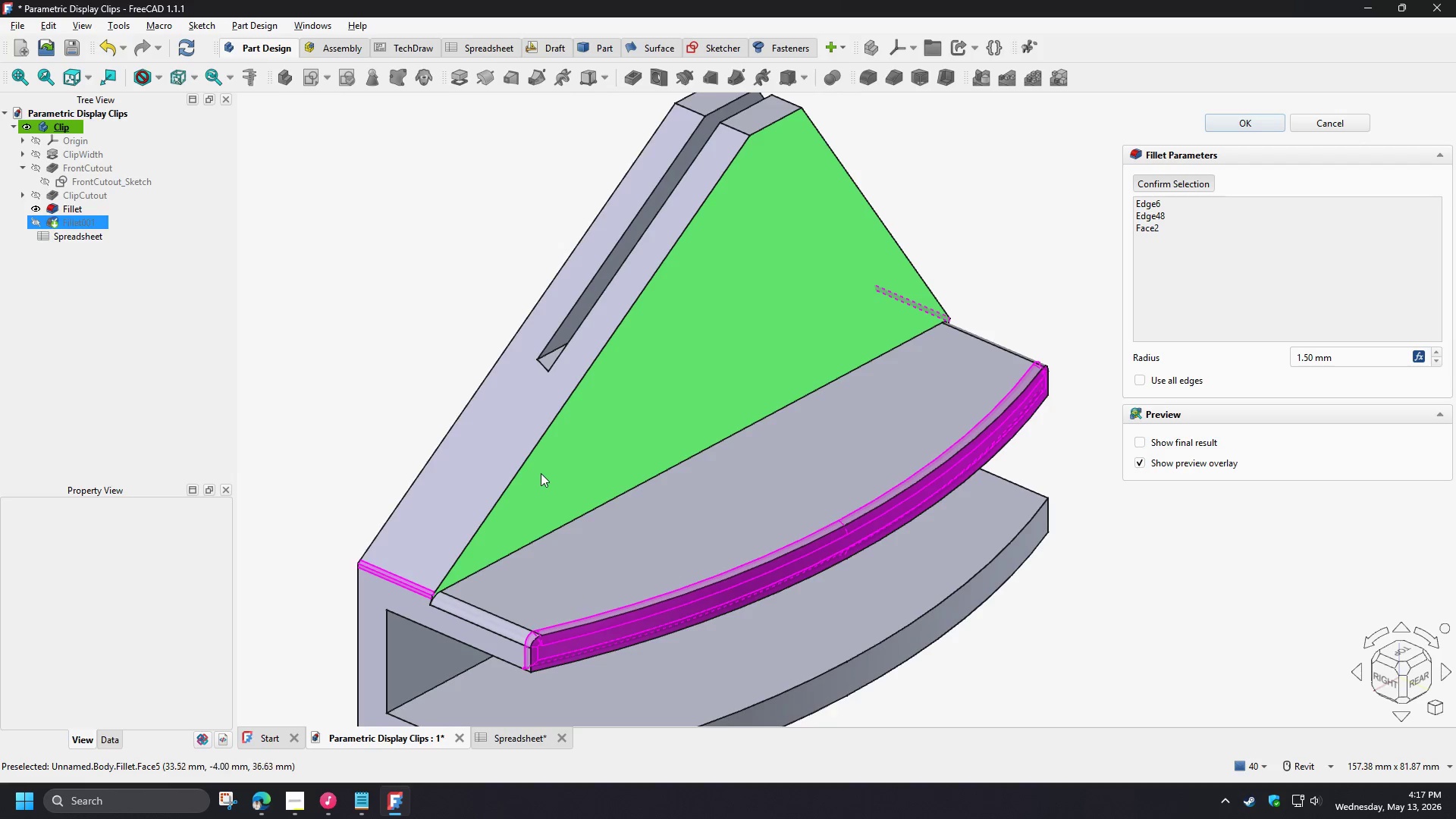 
wait(6.75)
 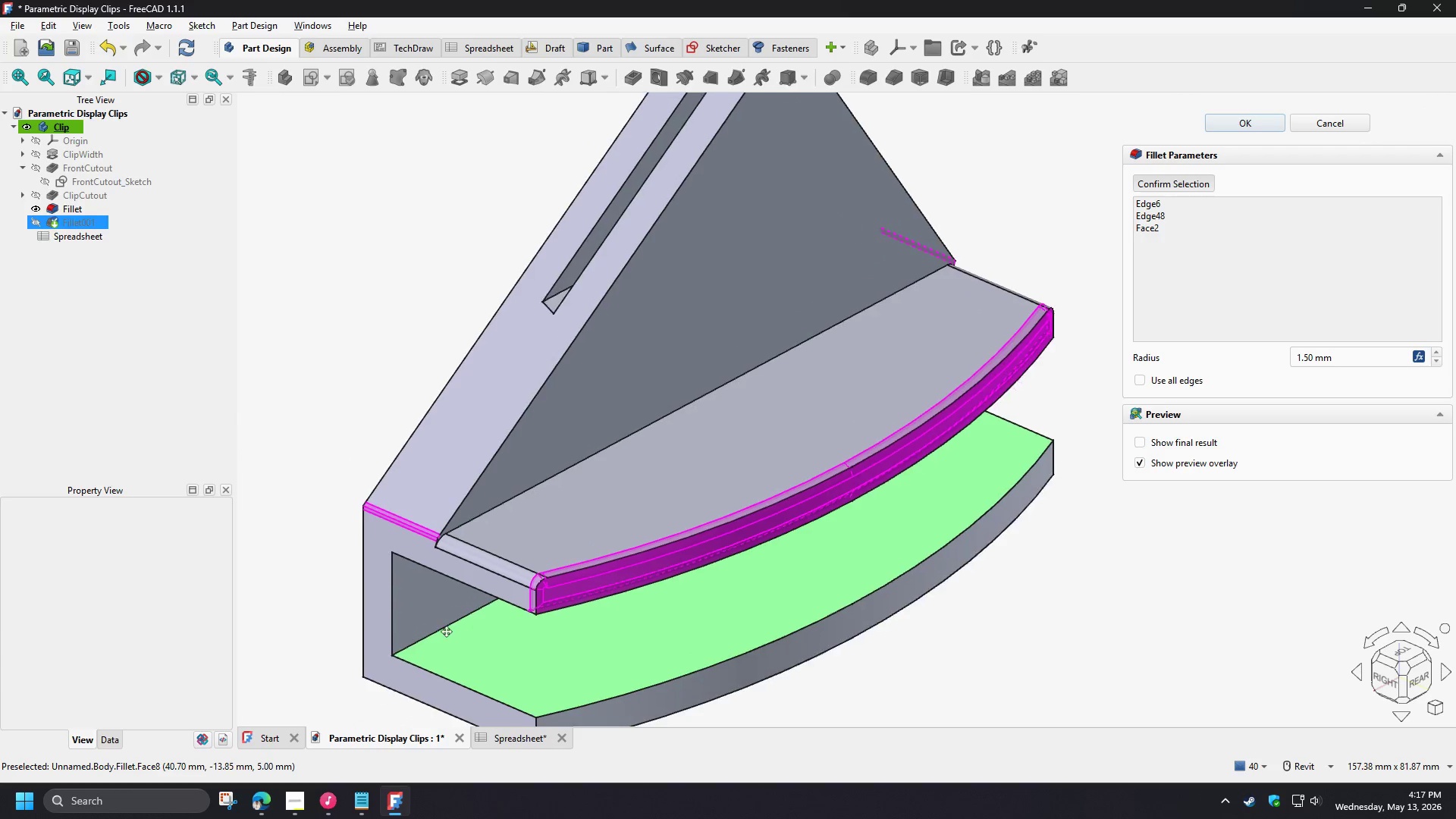 
left_click([579, 459])
 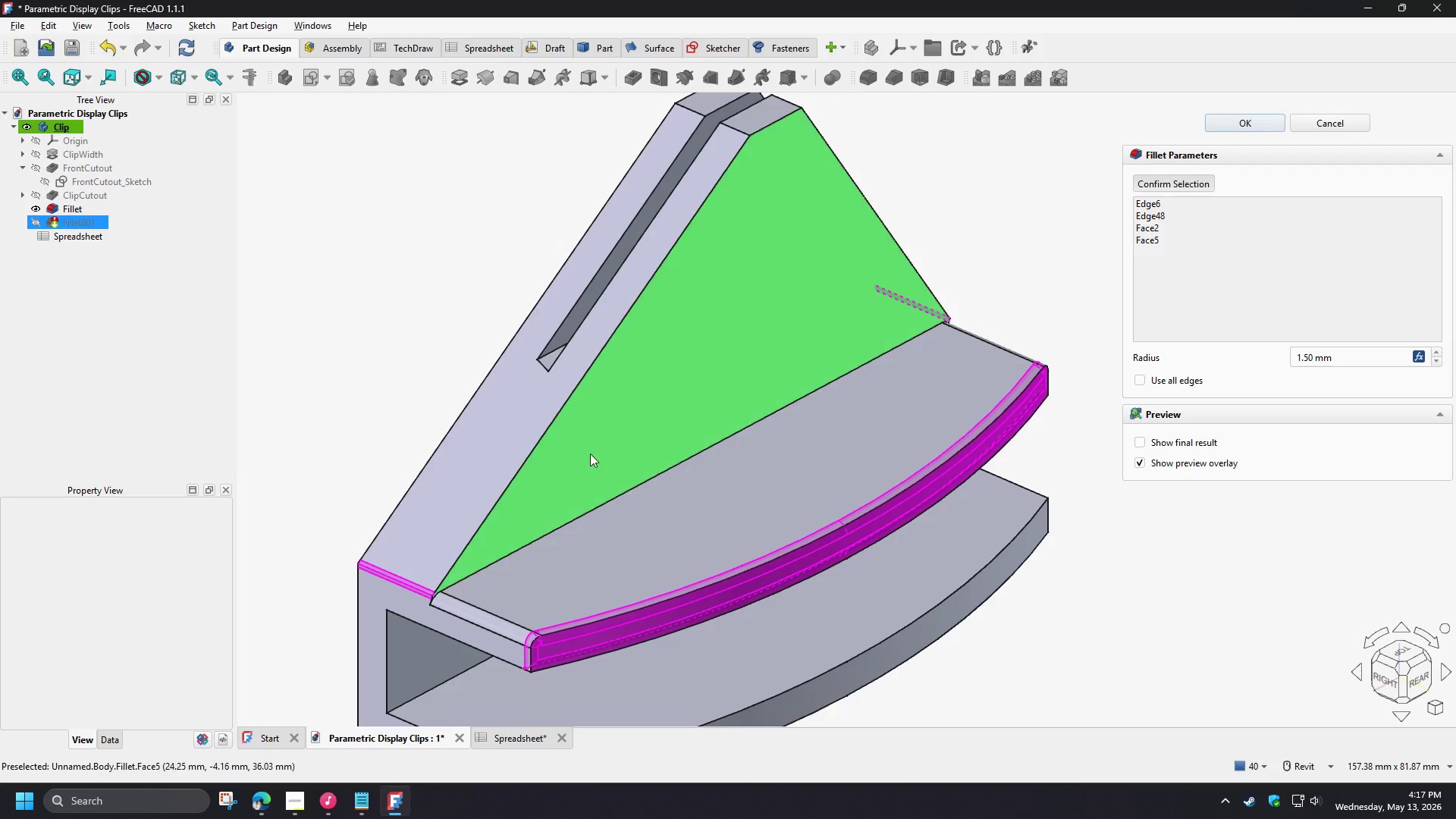 
left_click([603, 447])
 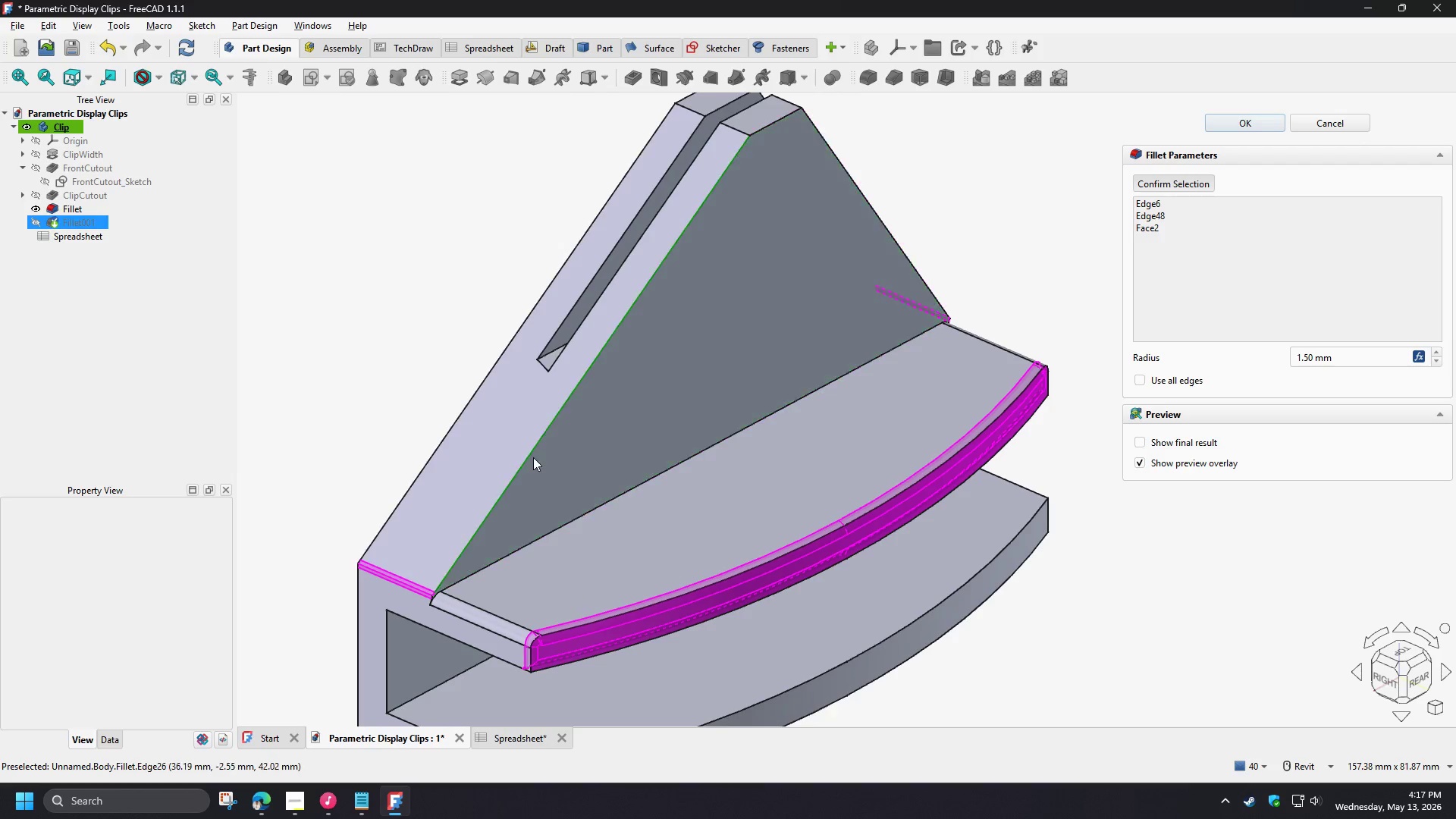 
left_click([525, 450])
 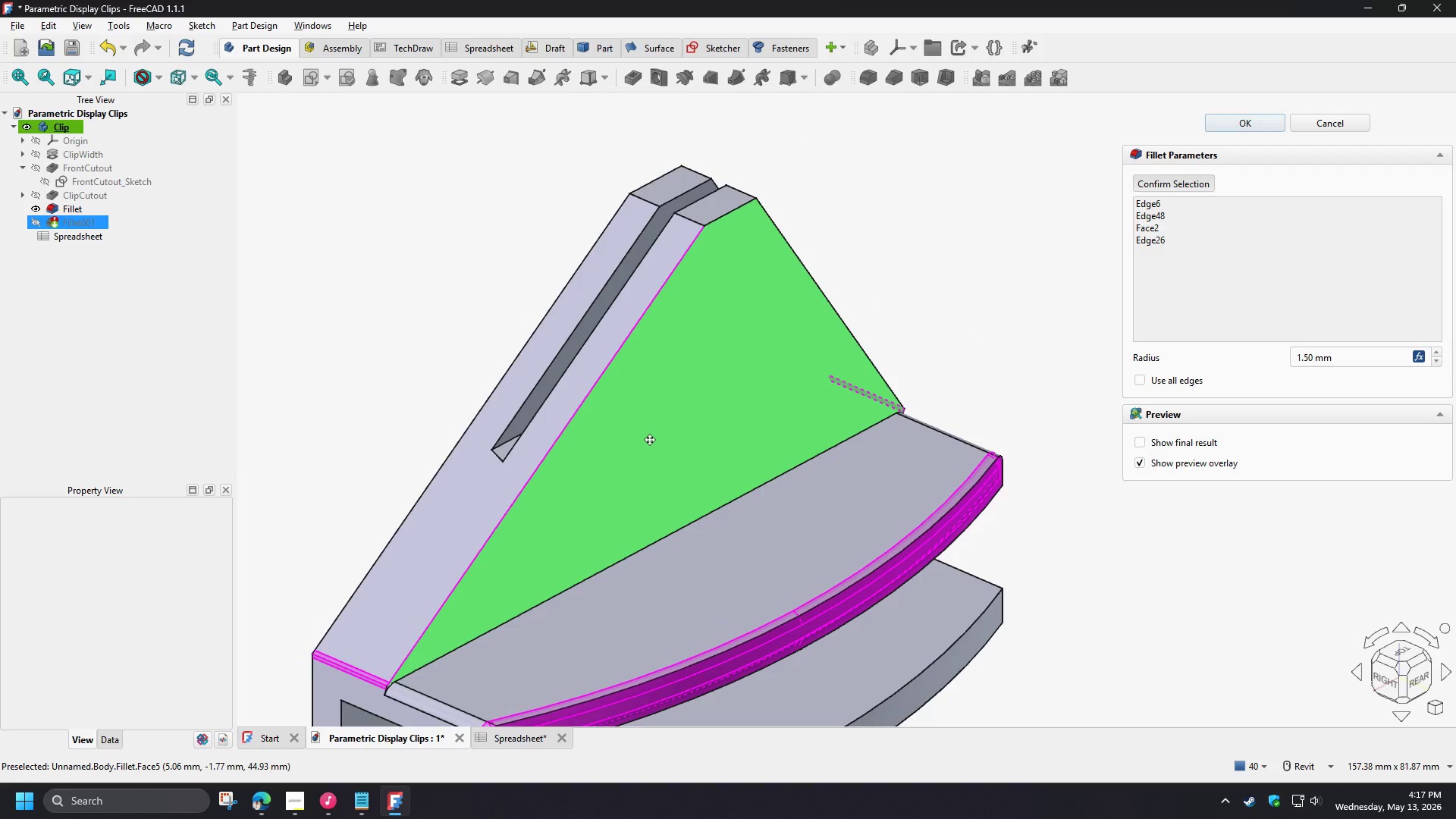 
left_click([734, 206])
 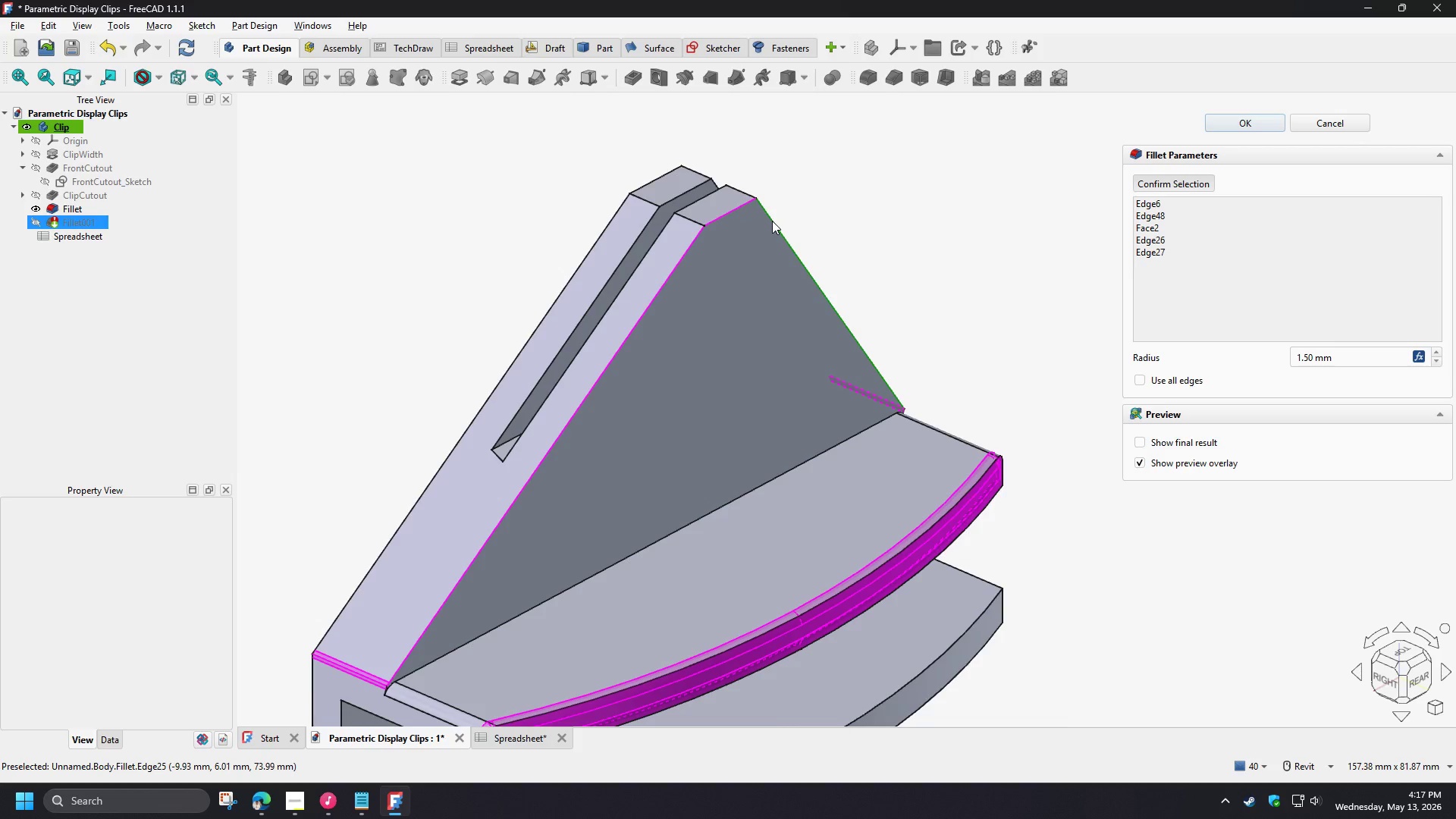 
left_click([772, 221])
 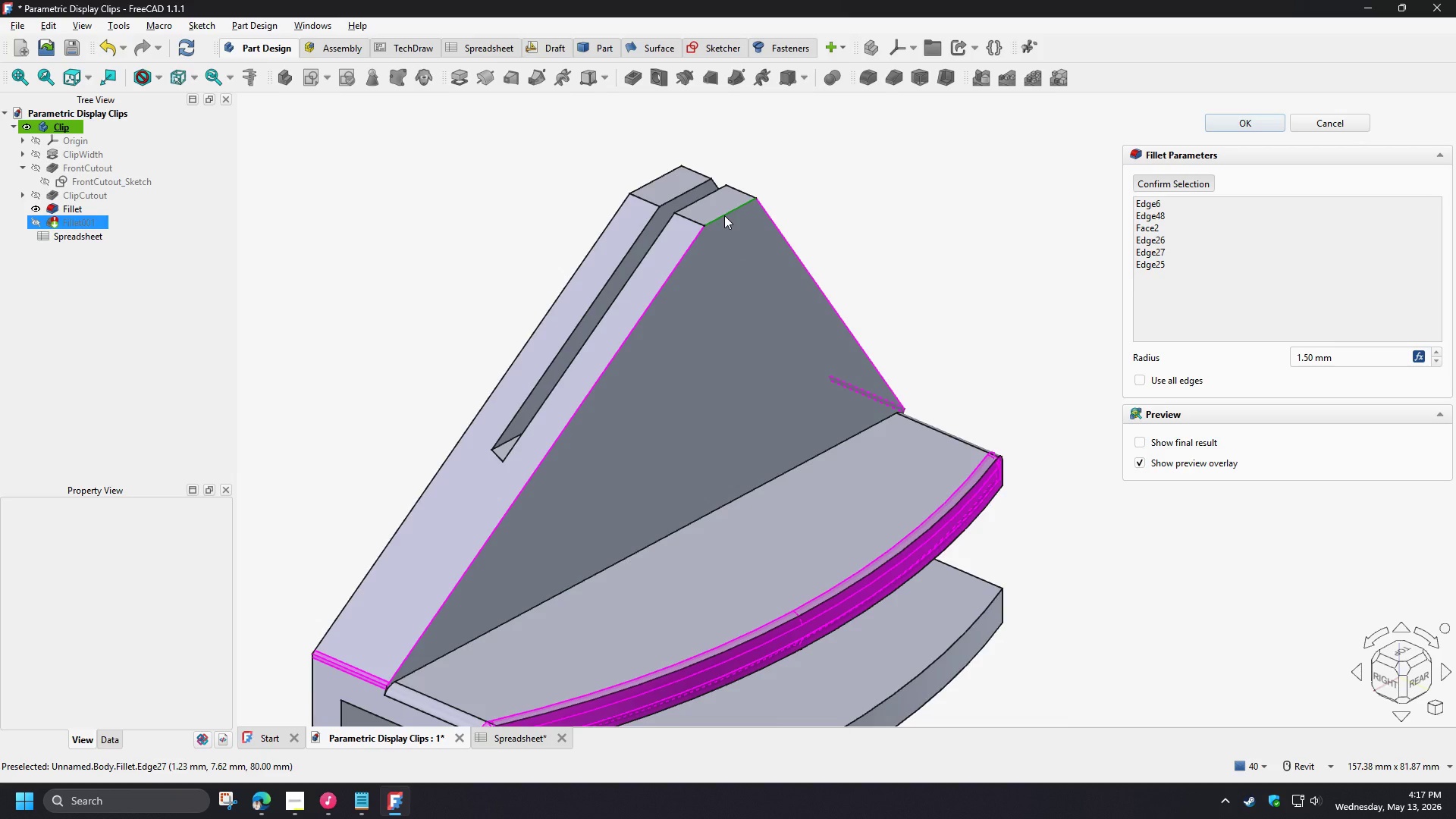 
left_click([724, 215])
 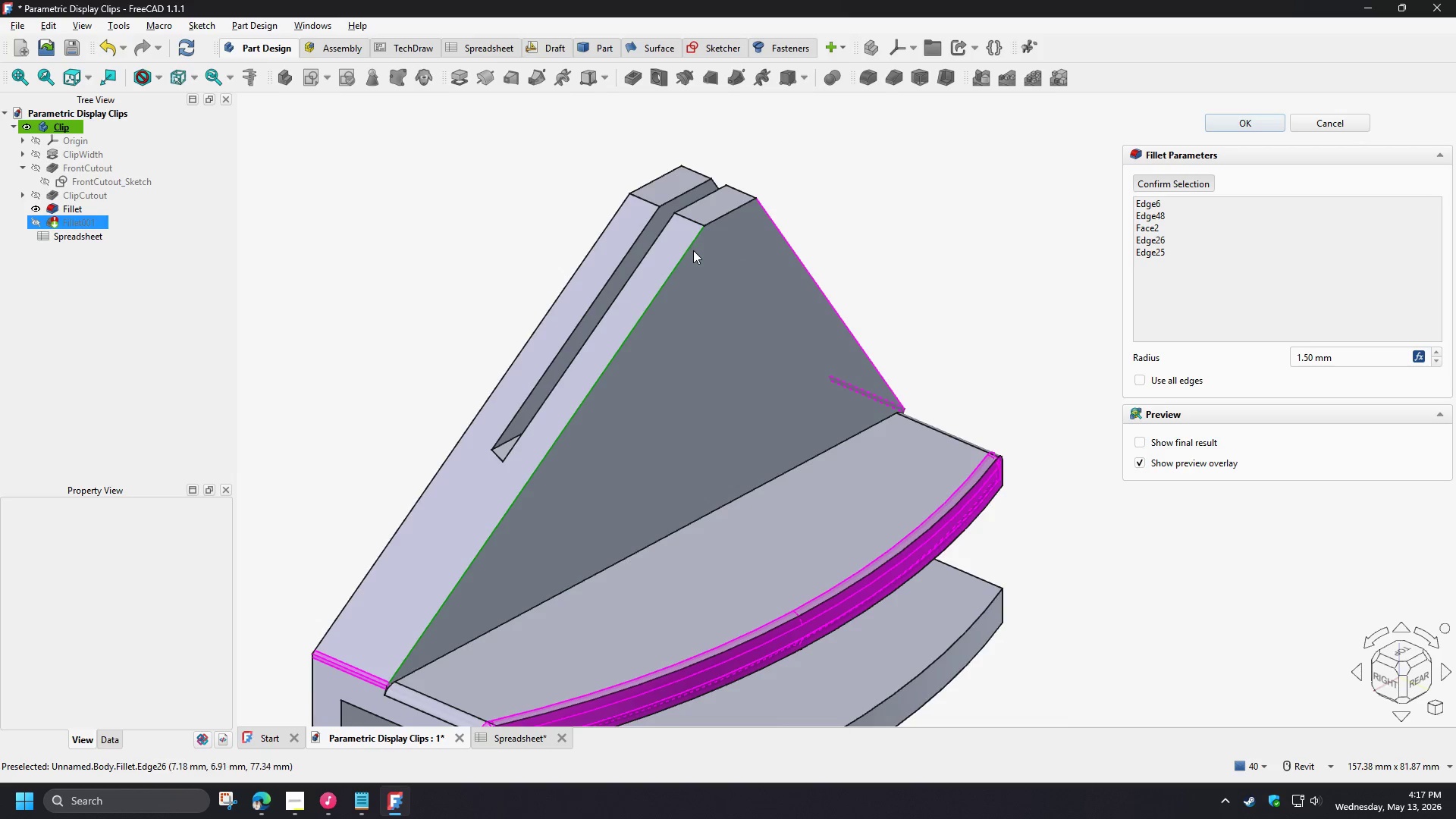 
left_click([688, 247])
 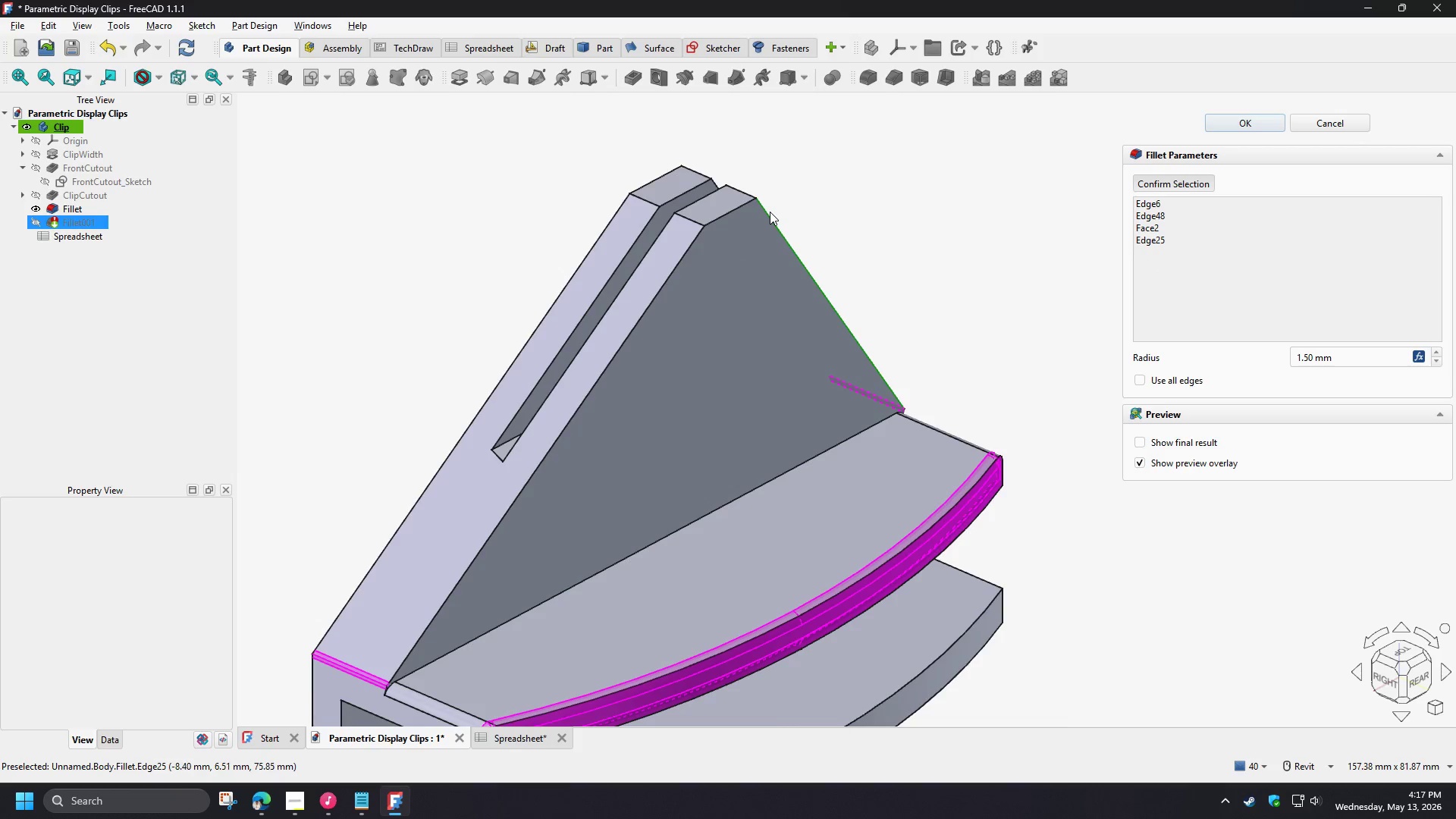 
left_click([770, 212])
 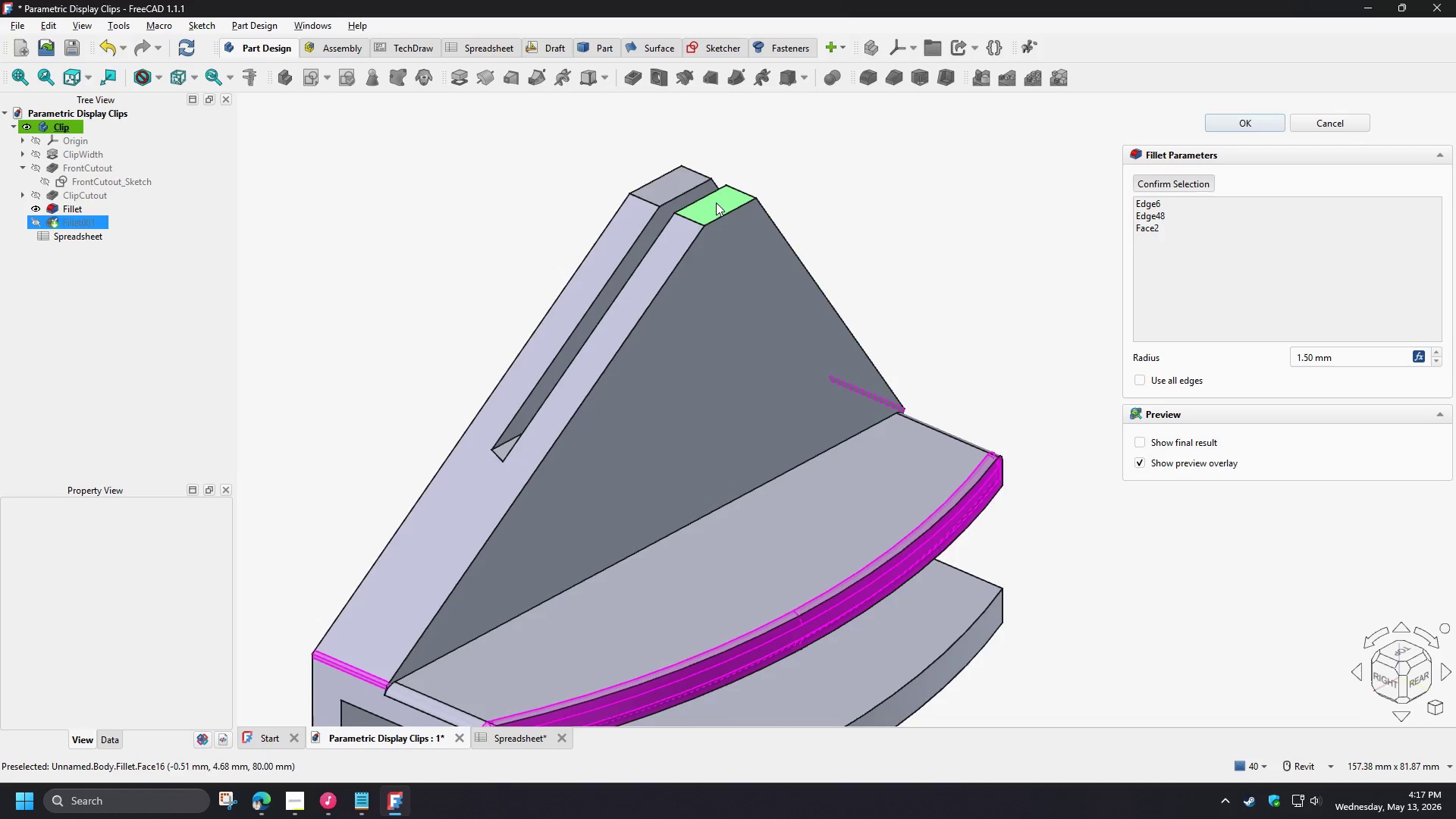 
left_click([716, 202])
 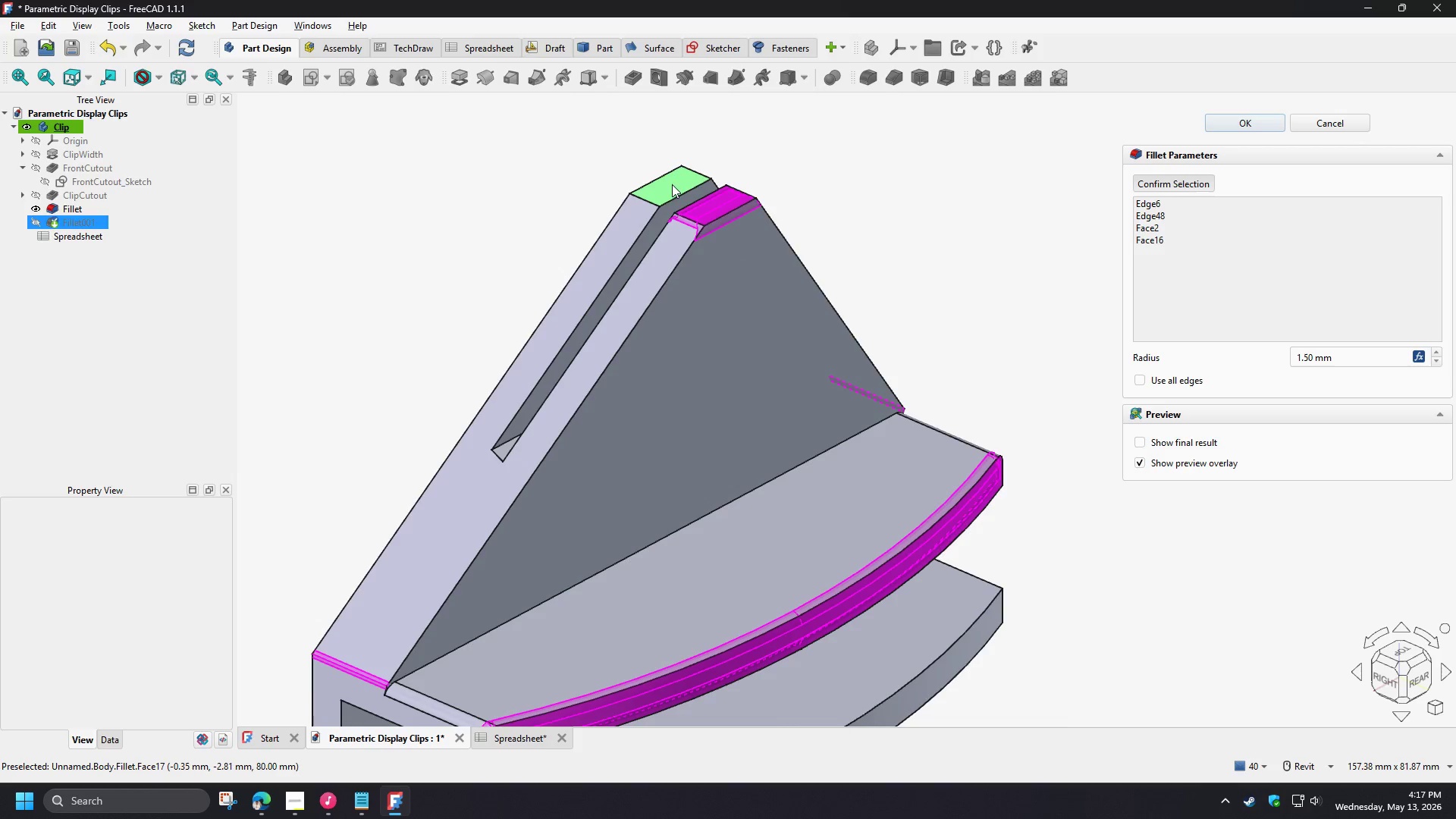 
left_click([672, 184])
 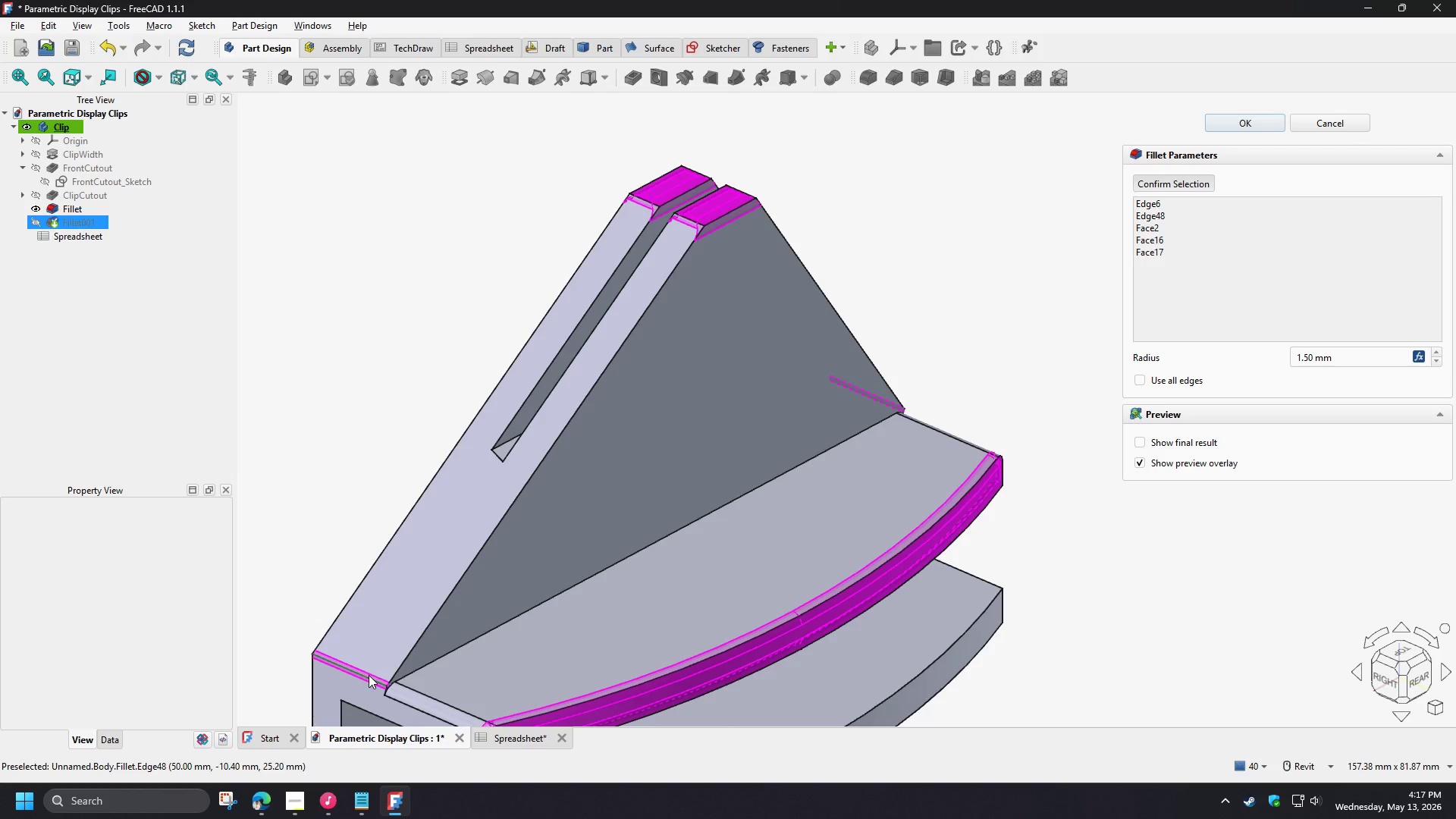 
left_click([709, 204])
 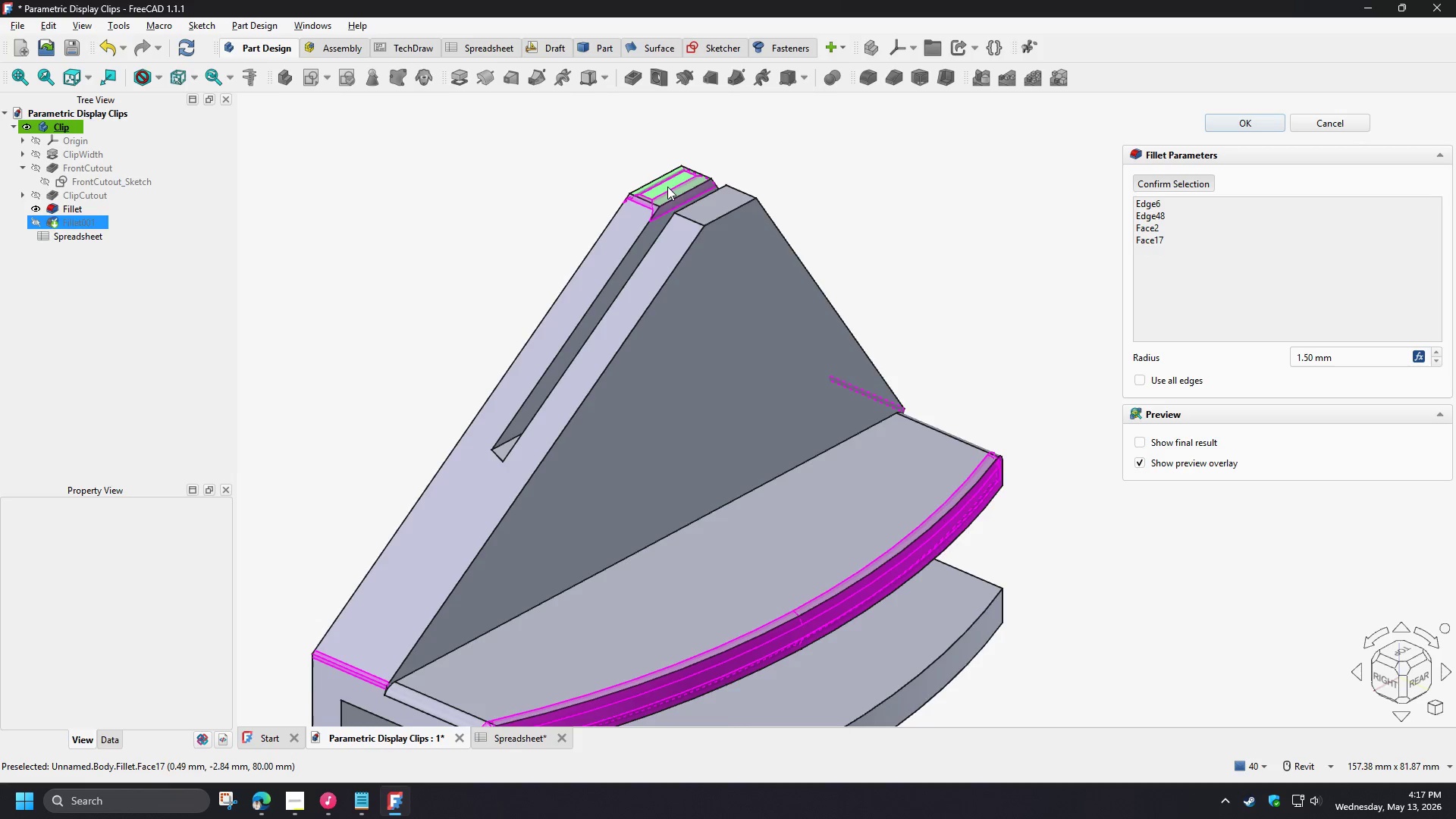 
left_click([667, 187])
 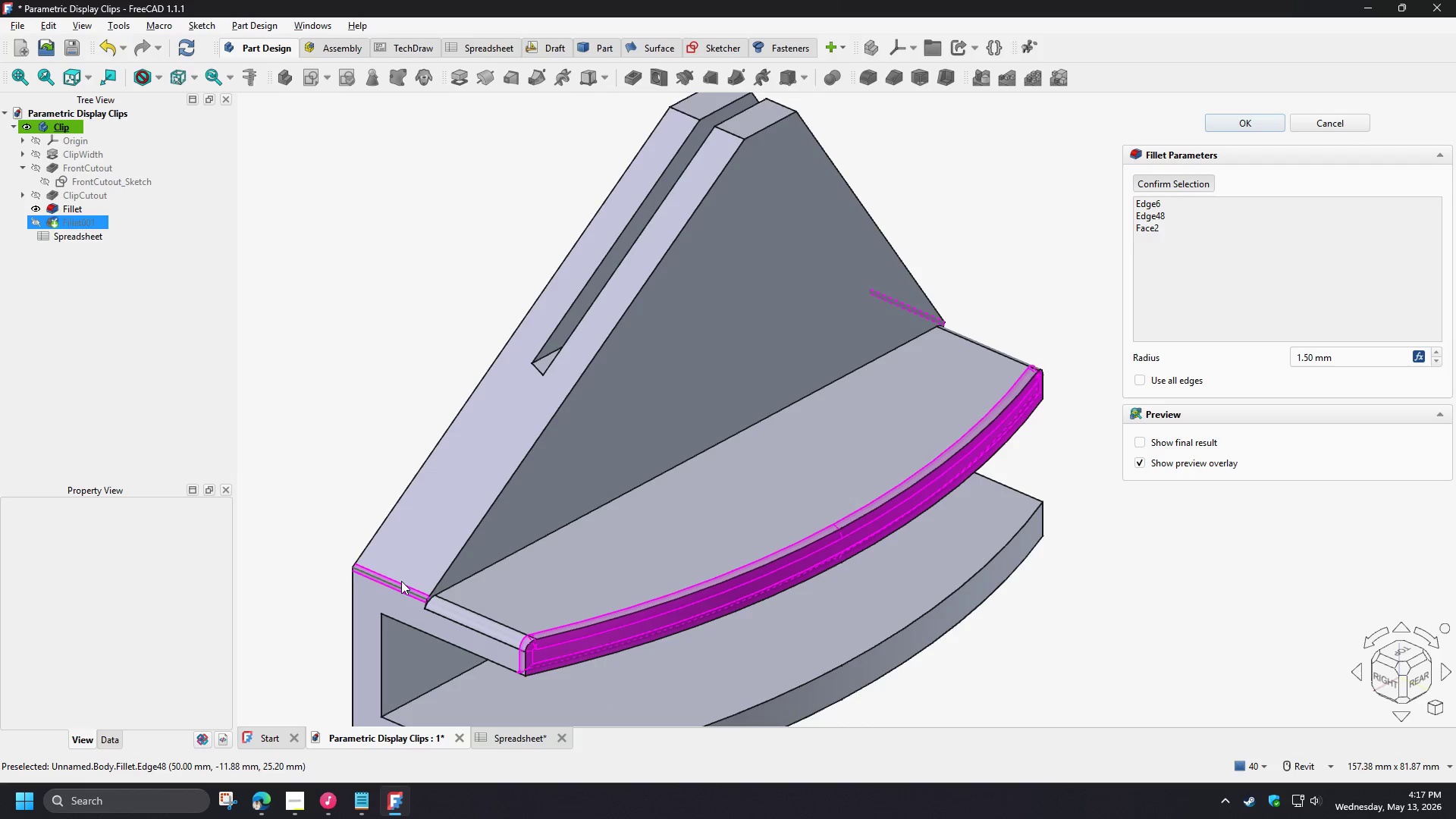 
left_click([400, 590])
 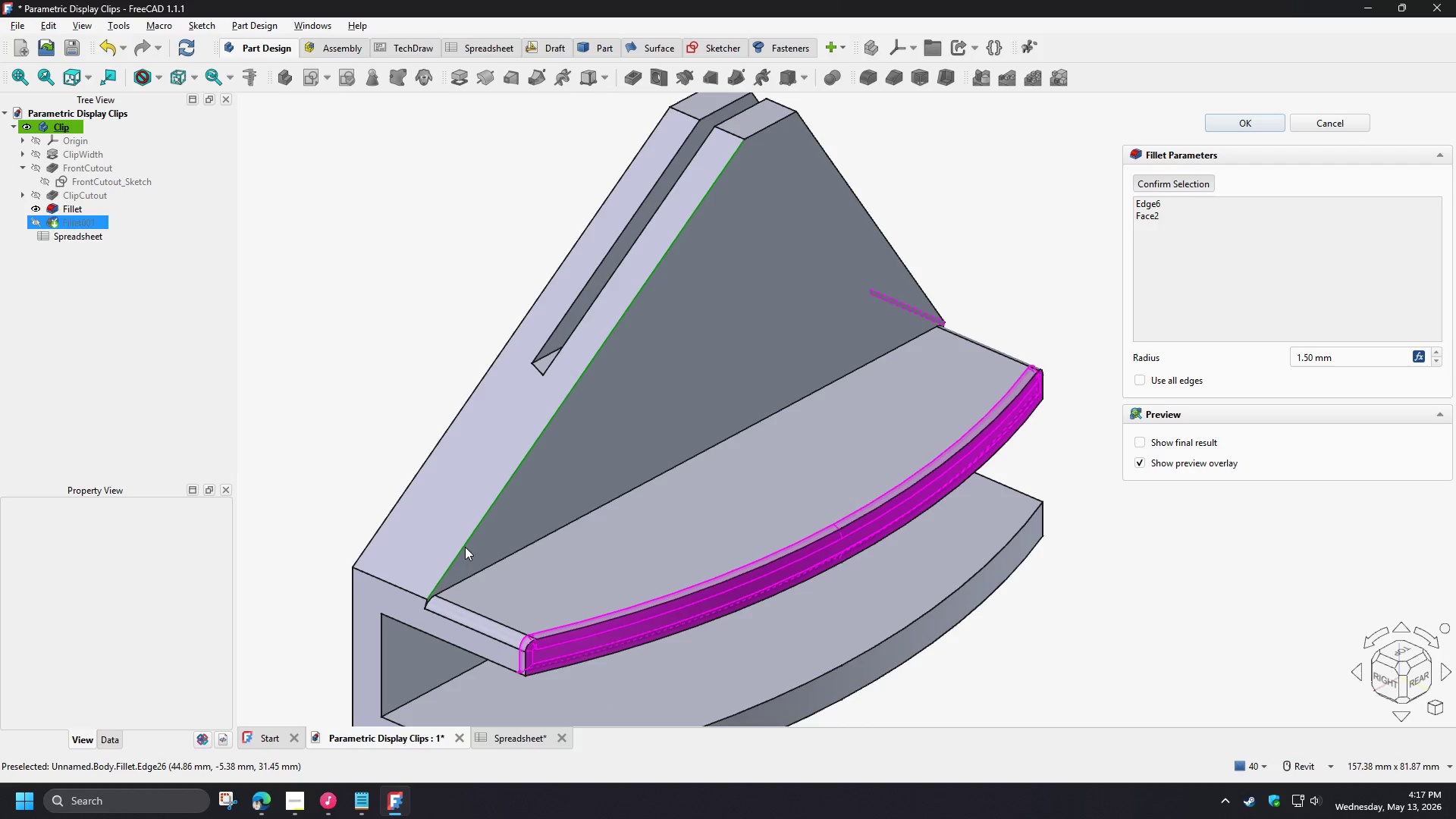 
left_click([464, 545])
 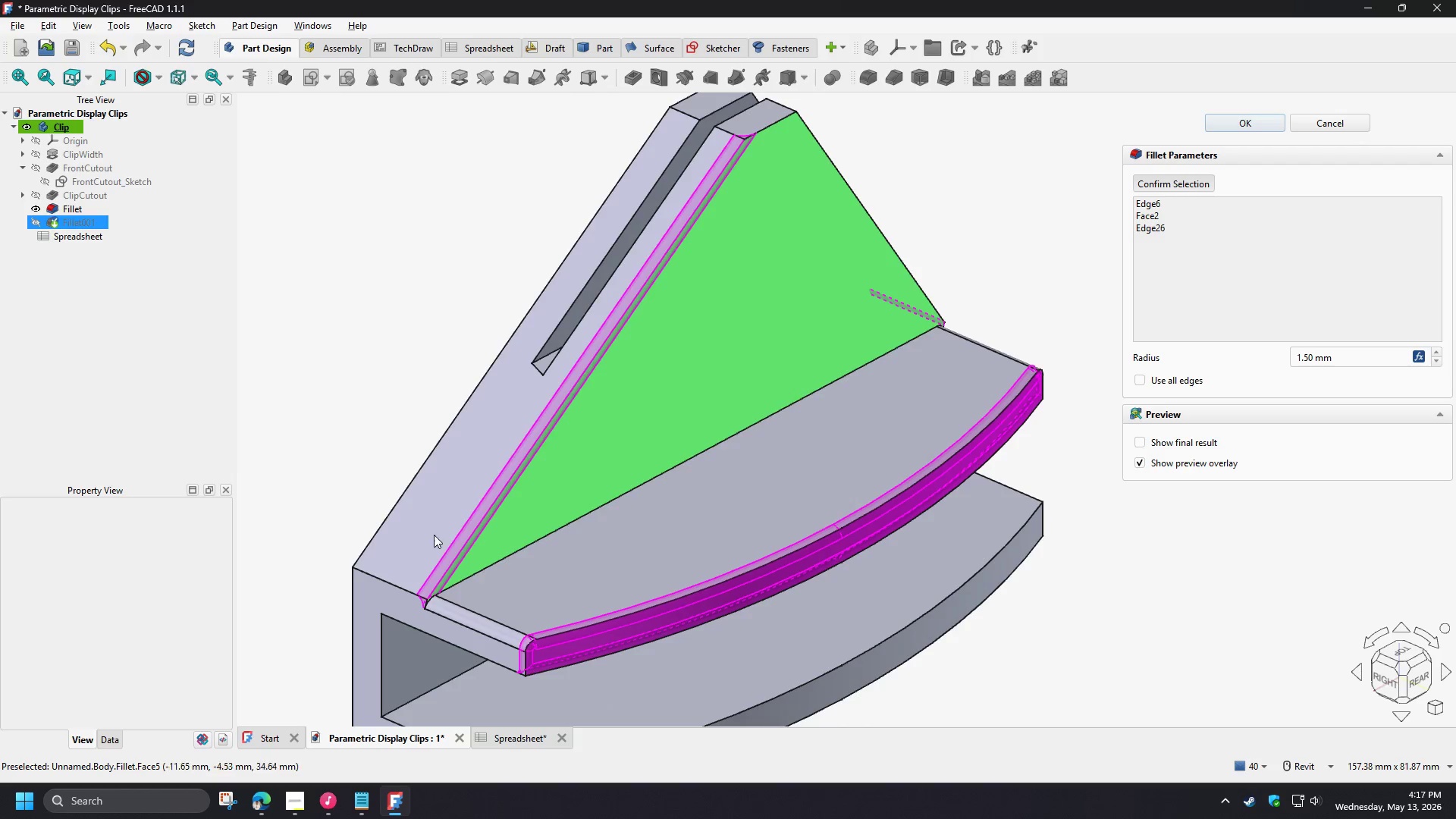 
left_click([403, 586])
 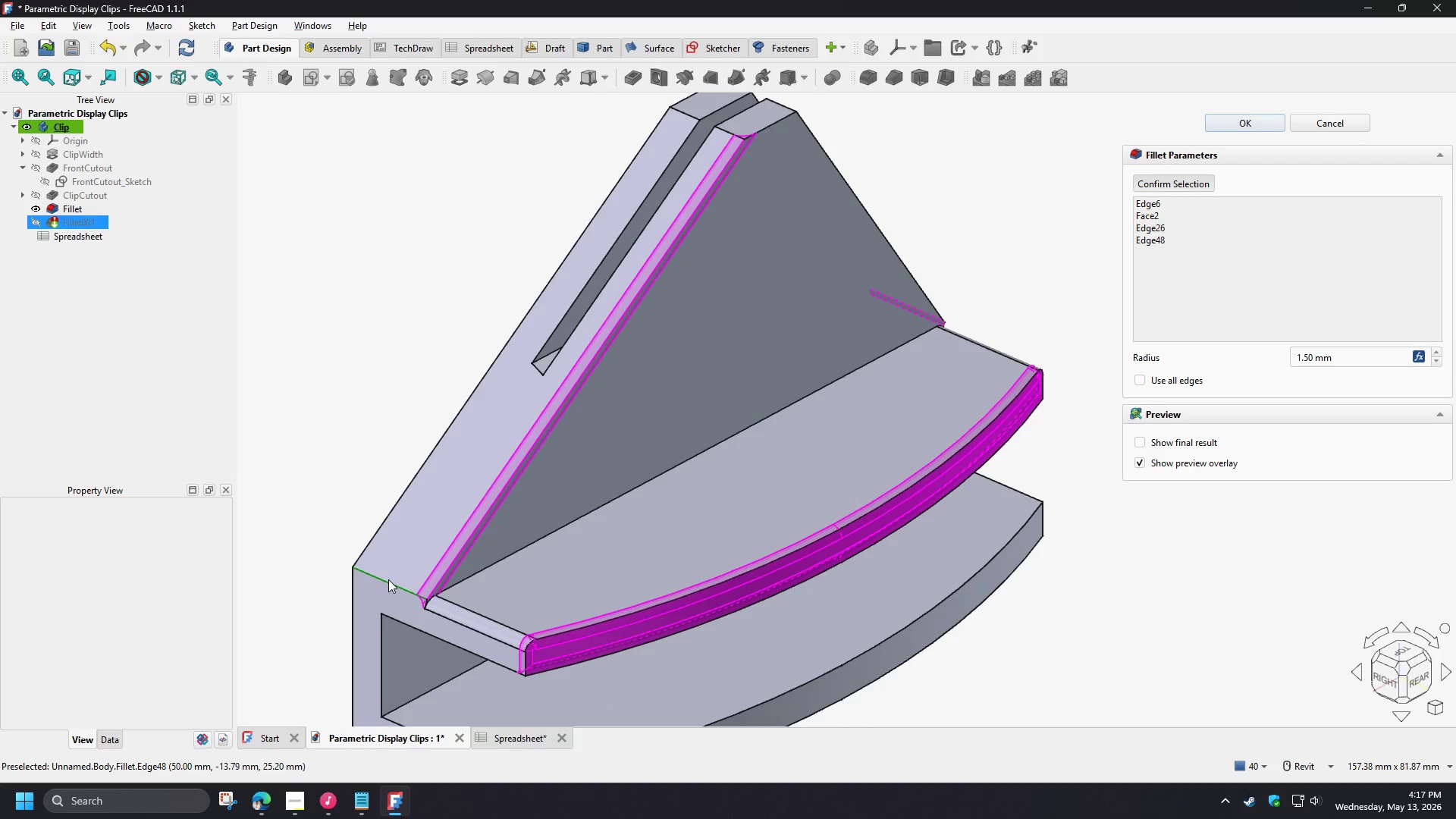 
left_click([388, 579])
 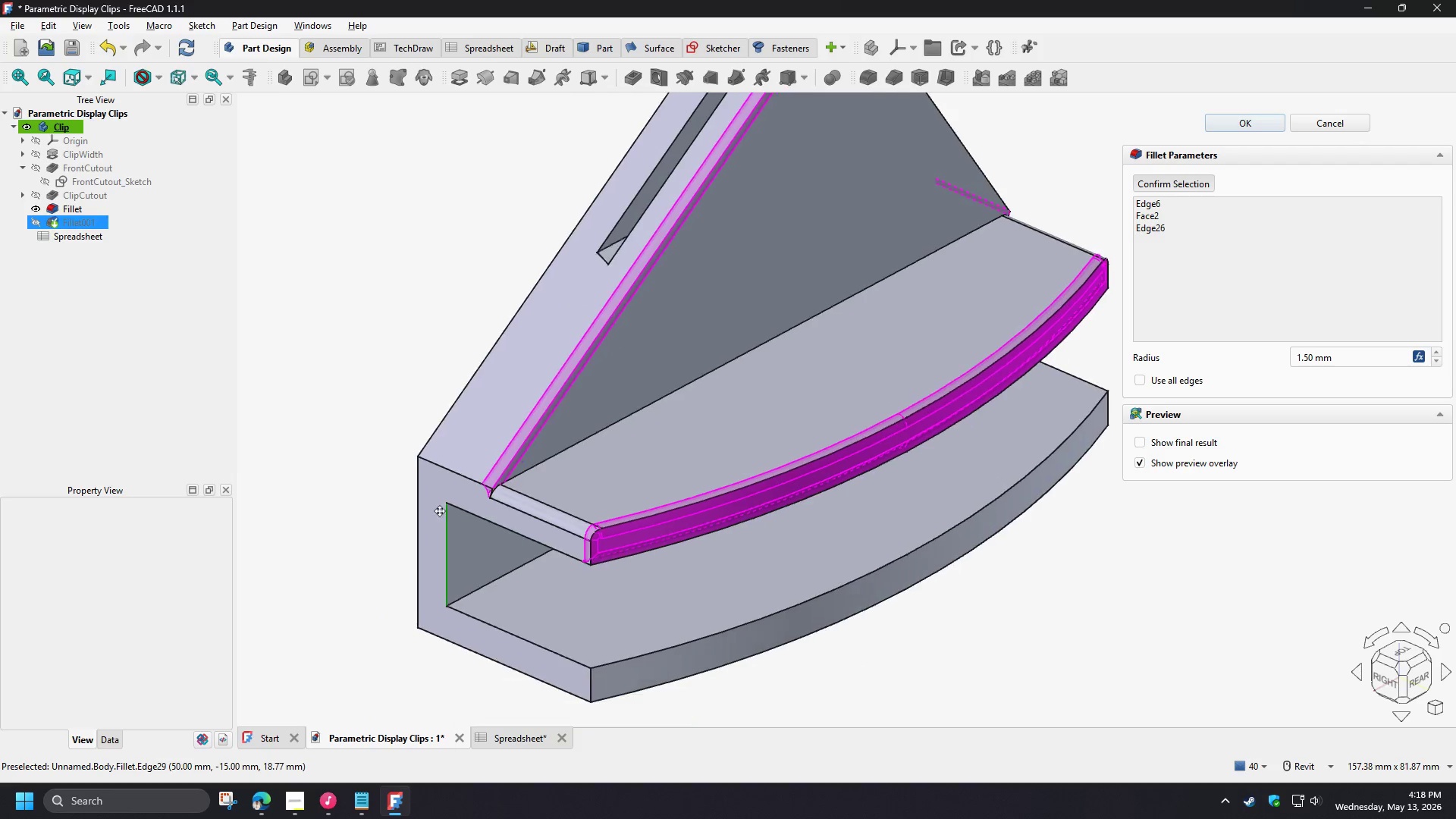 
left_click([430, 511])
 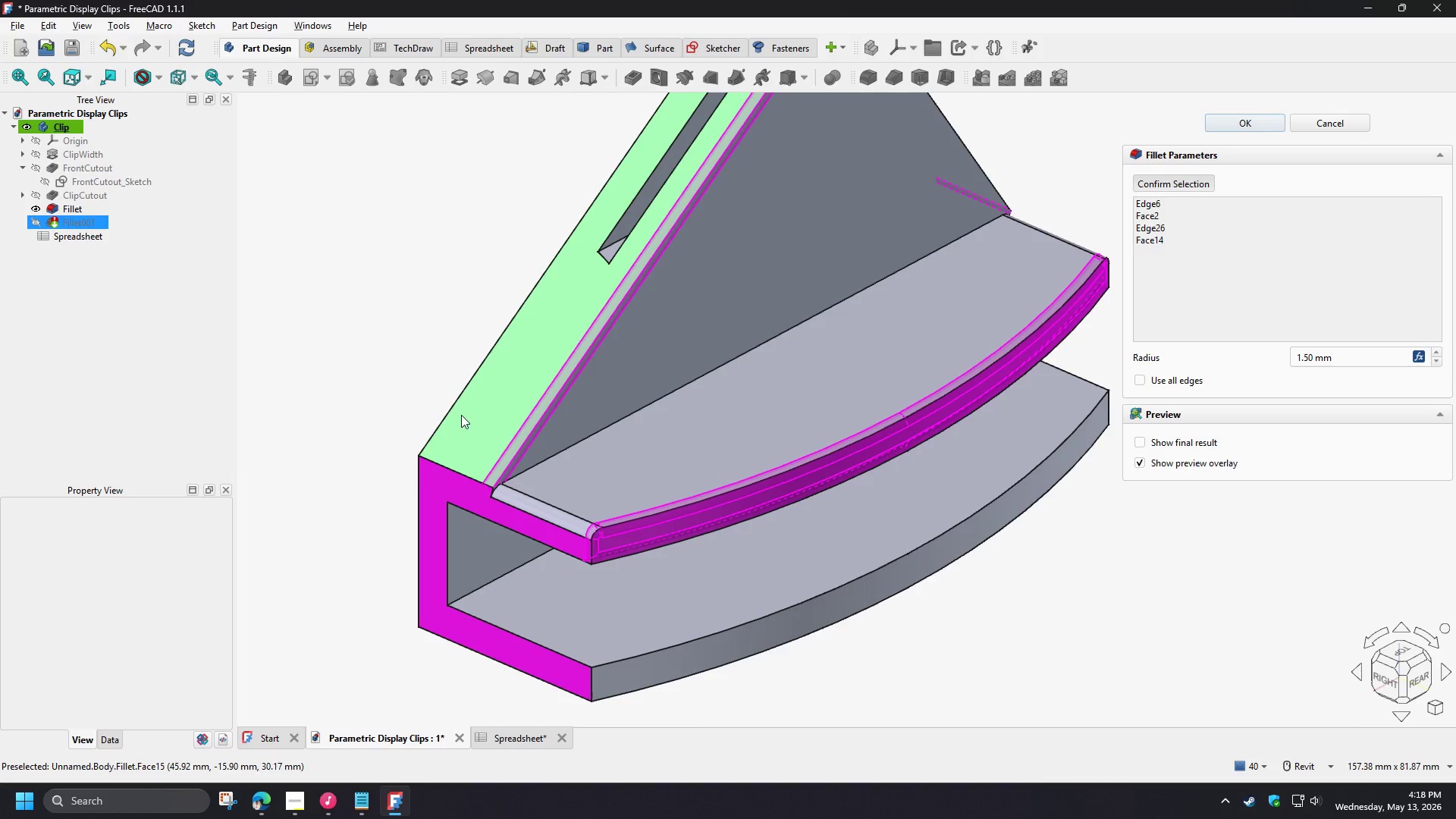 
left_click([466, 422])
 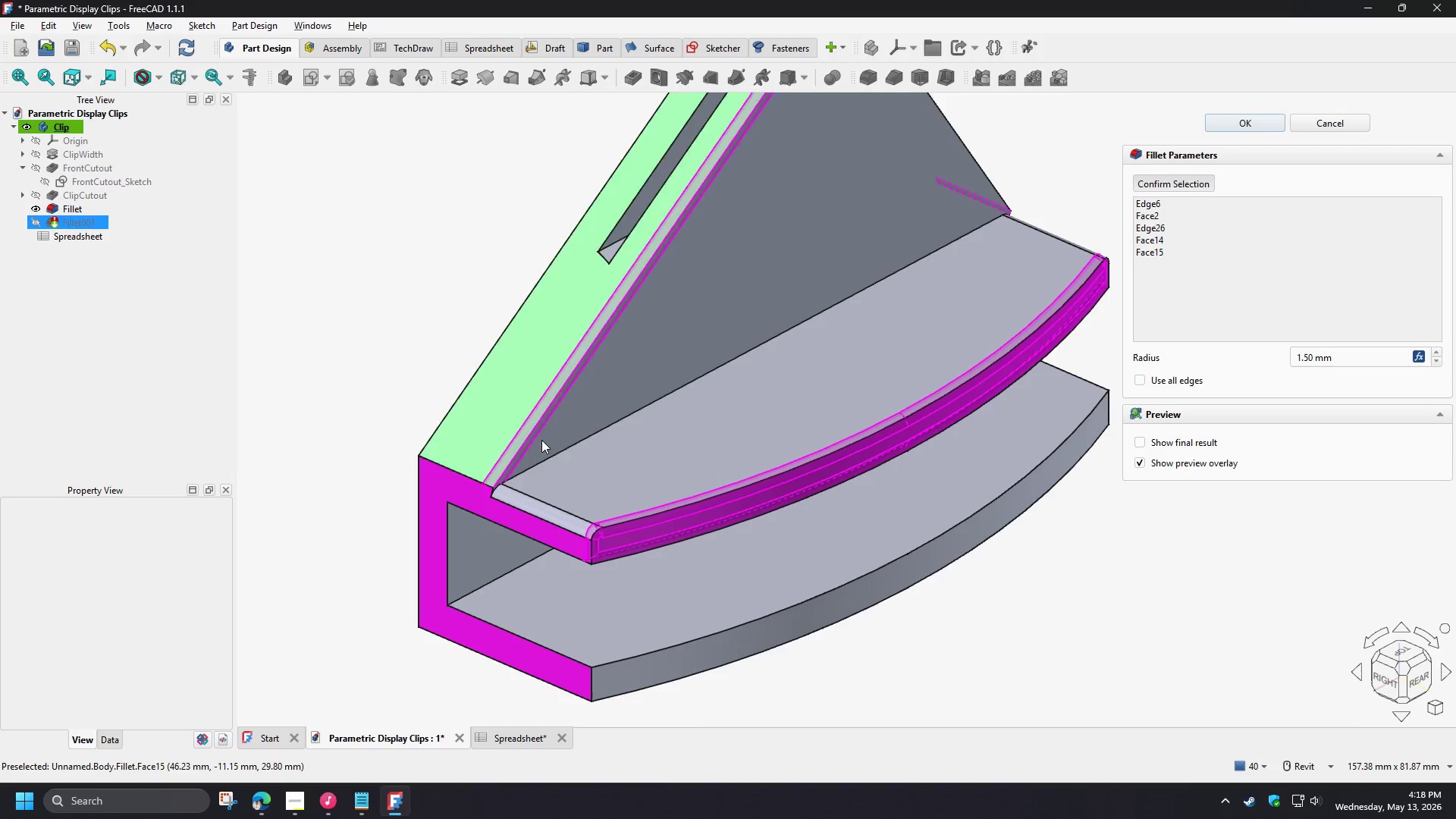 
left_click([587, 403])
 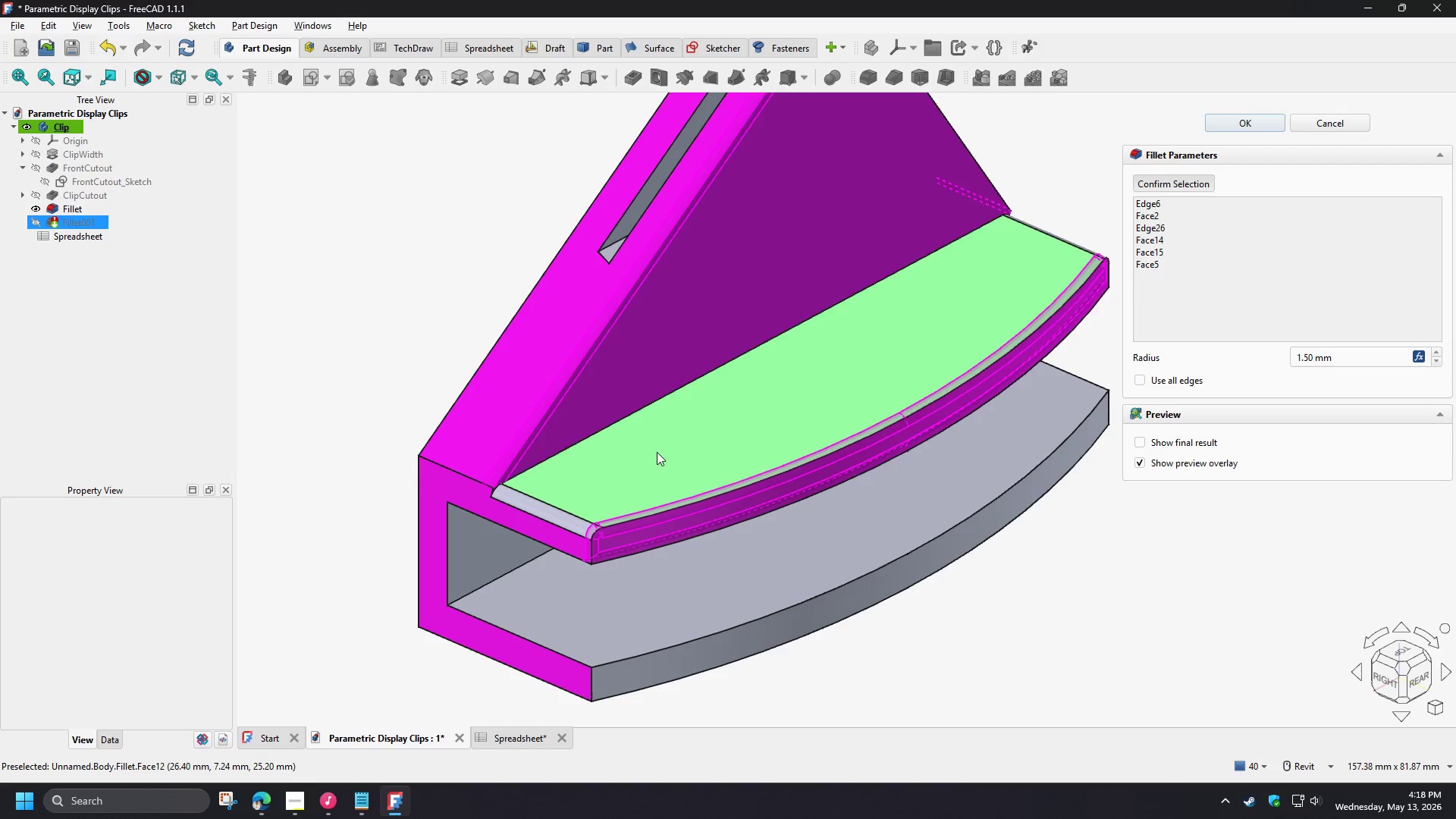 
left_click([503, 422])
 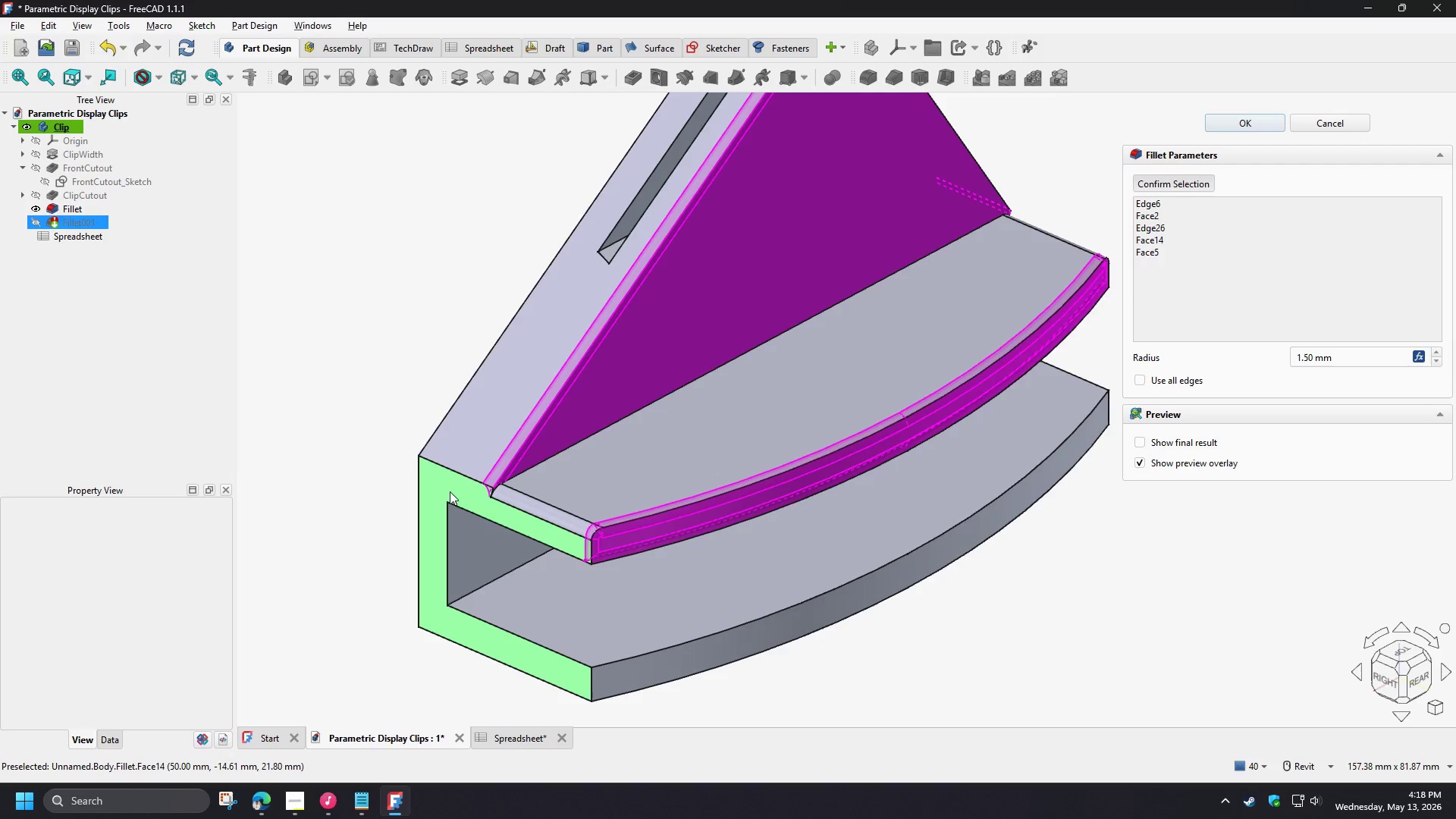 
left_click([448, 491])
 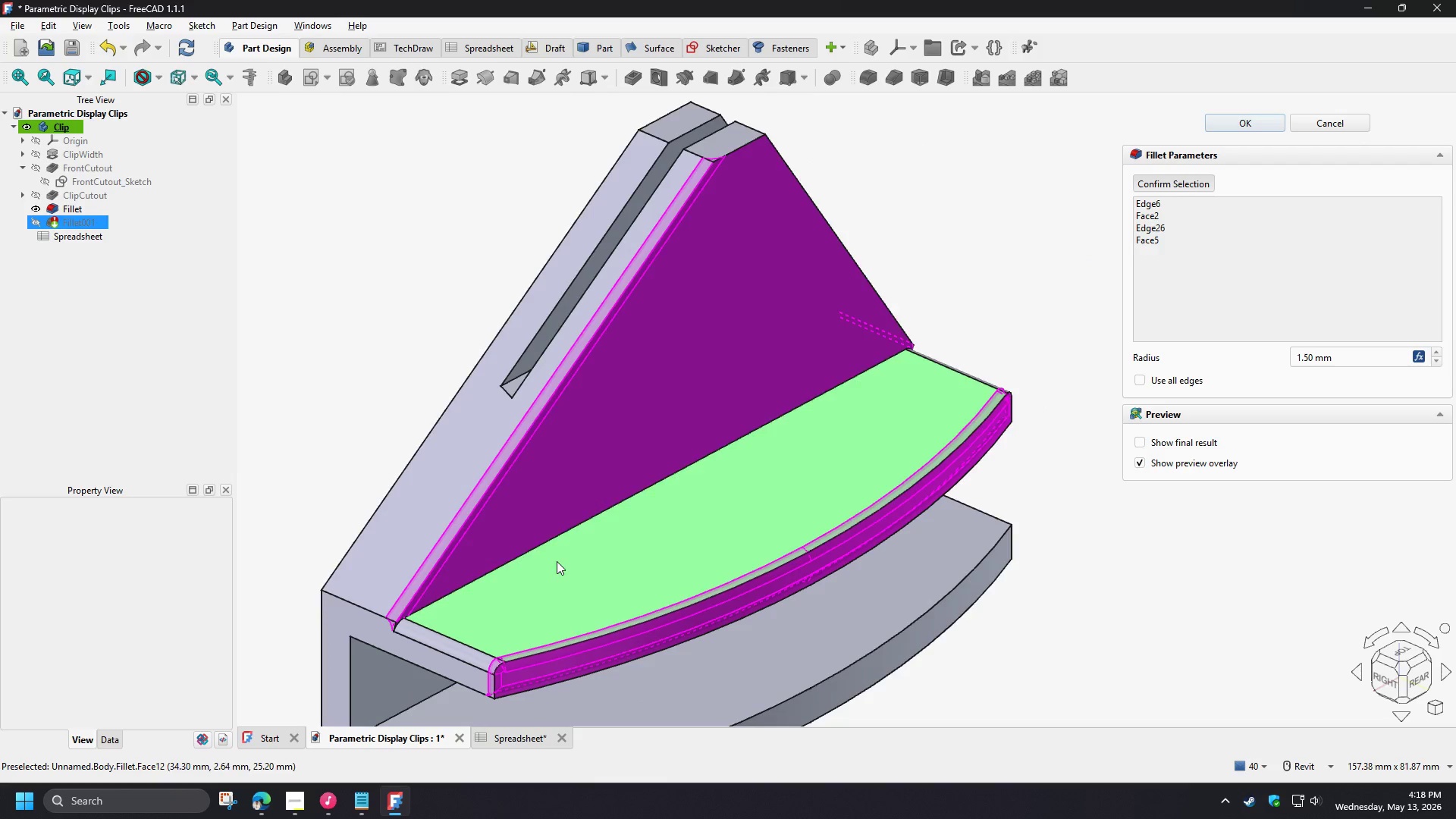 
left_click([623, 422])
 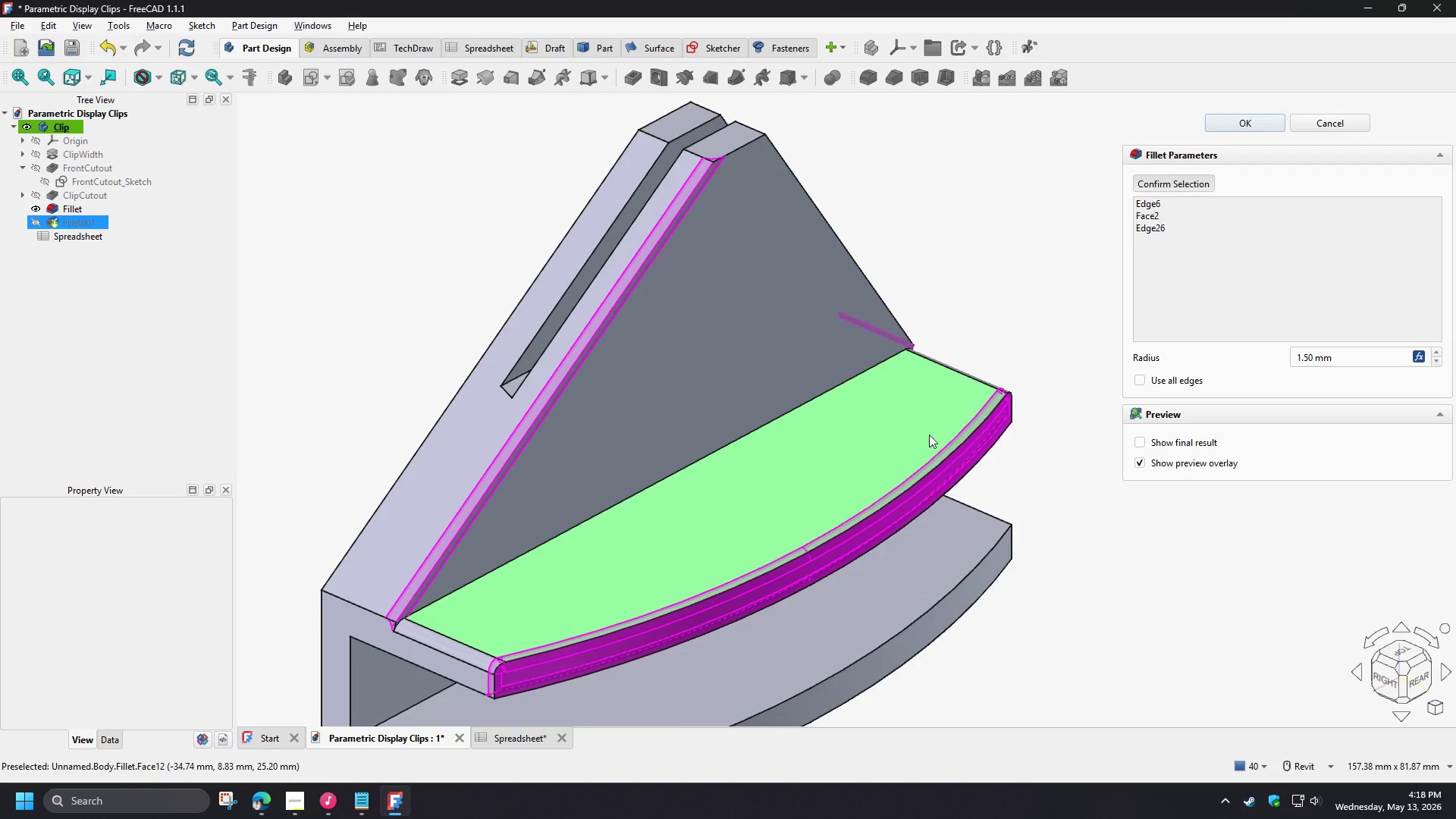 
hold_key(key=ShiftLeft, duration=0.98)
 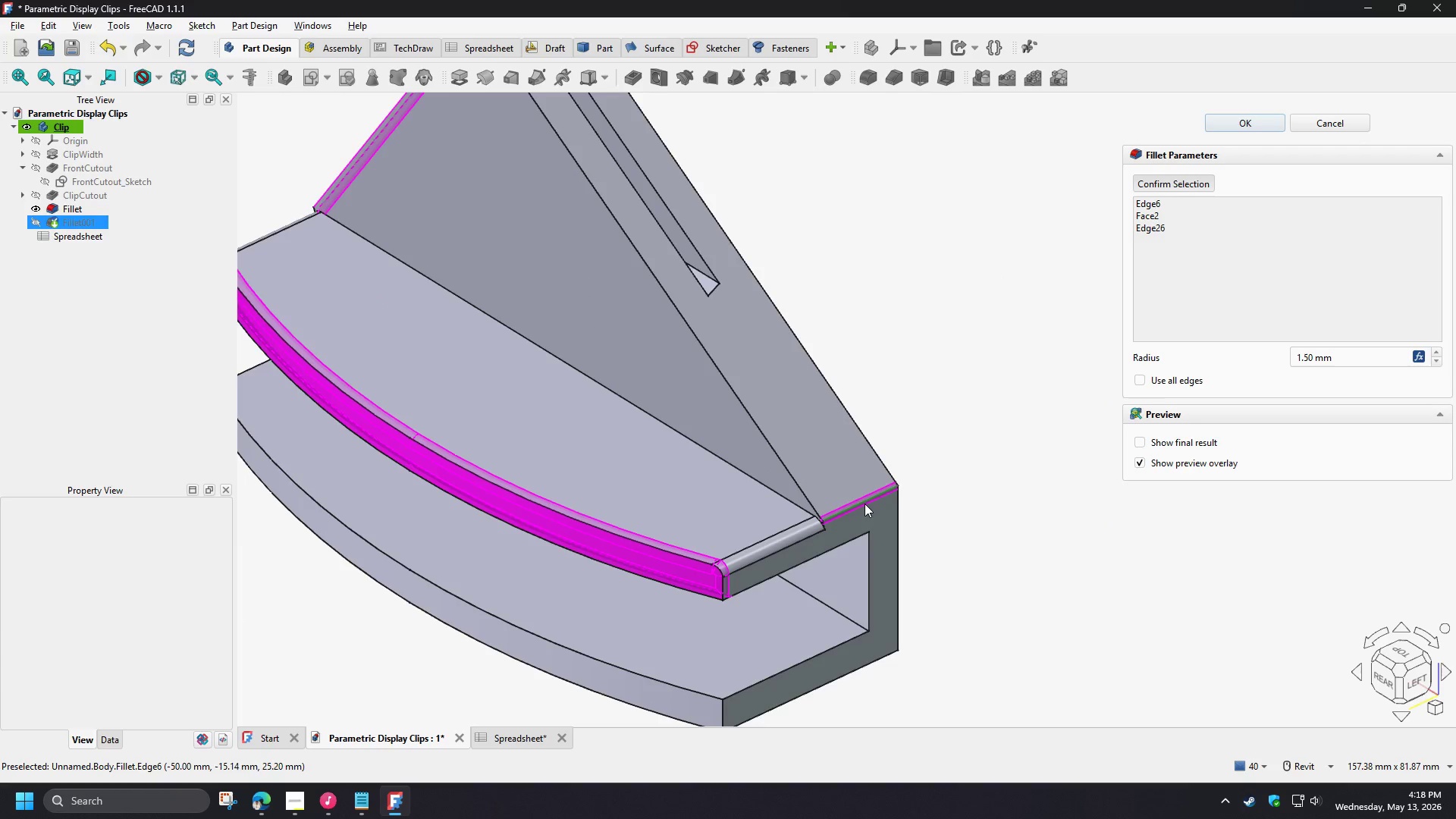 
left_click([864, 504])
 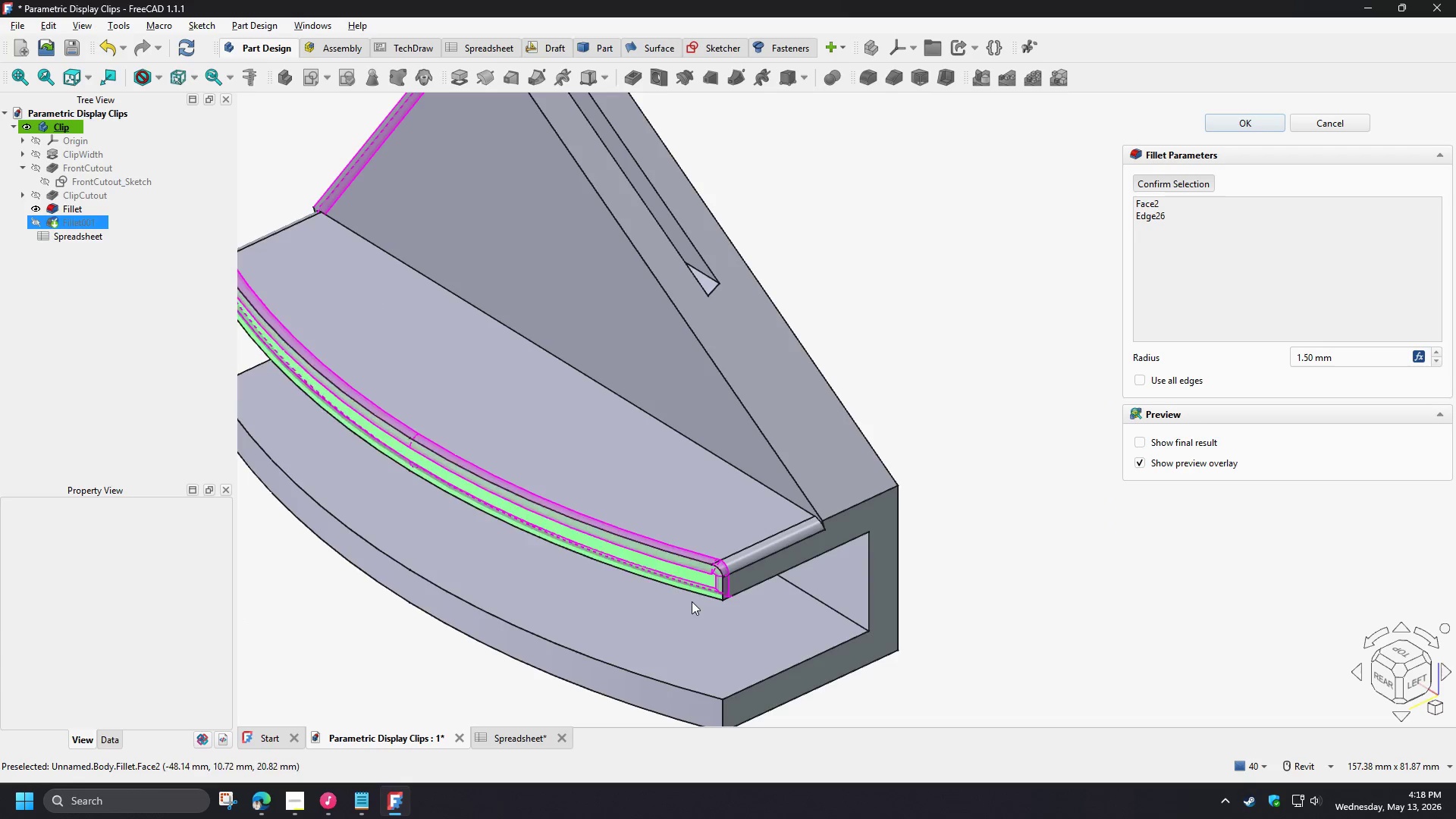 
scroll: coordinate [684, 595], scroll_direction: up, amount: 4.0
 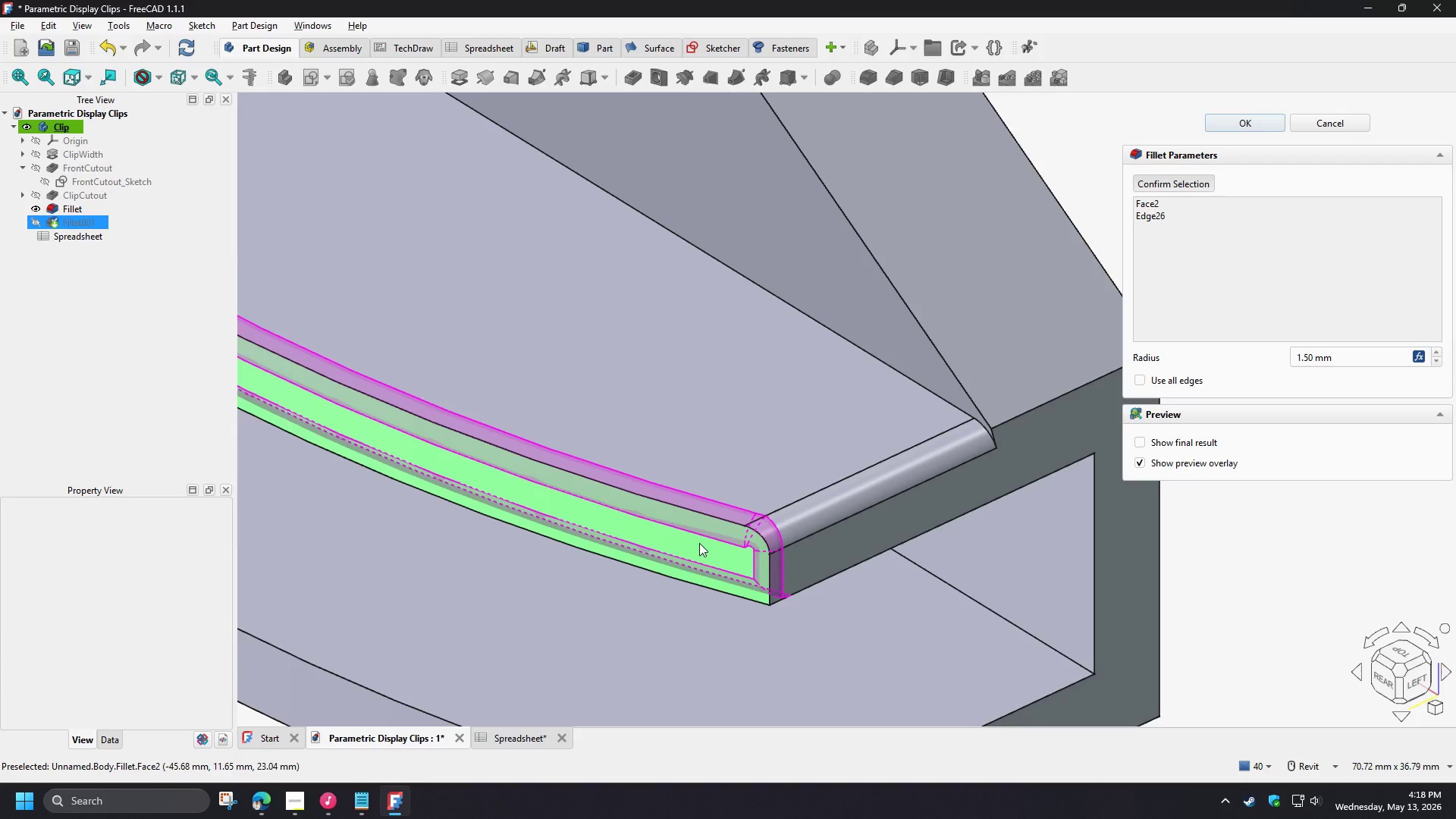 
left_click([699, 543])
 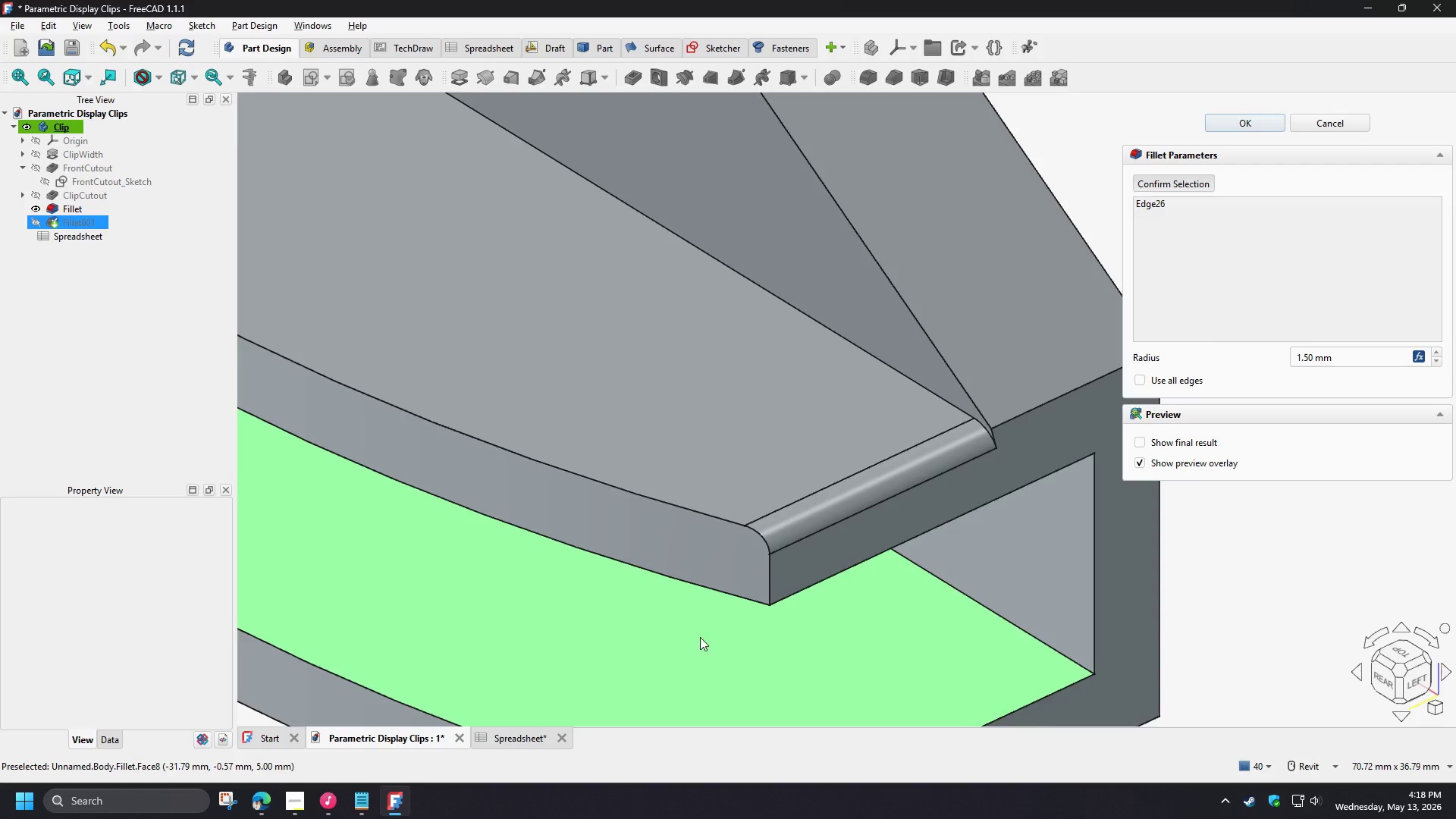 
scroll: coordinate [695, 655], scroll_direction: down, amount: 4.0
 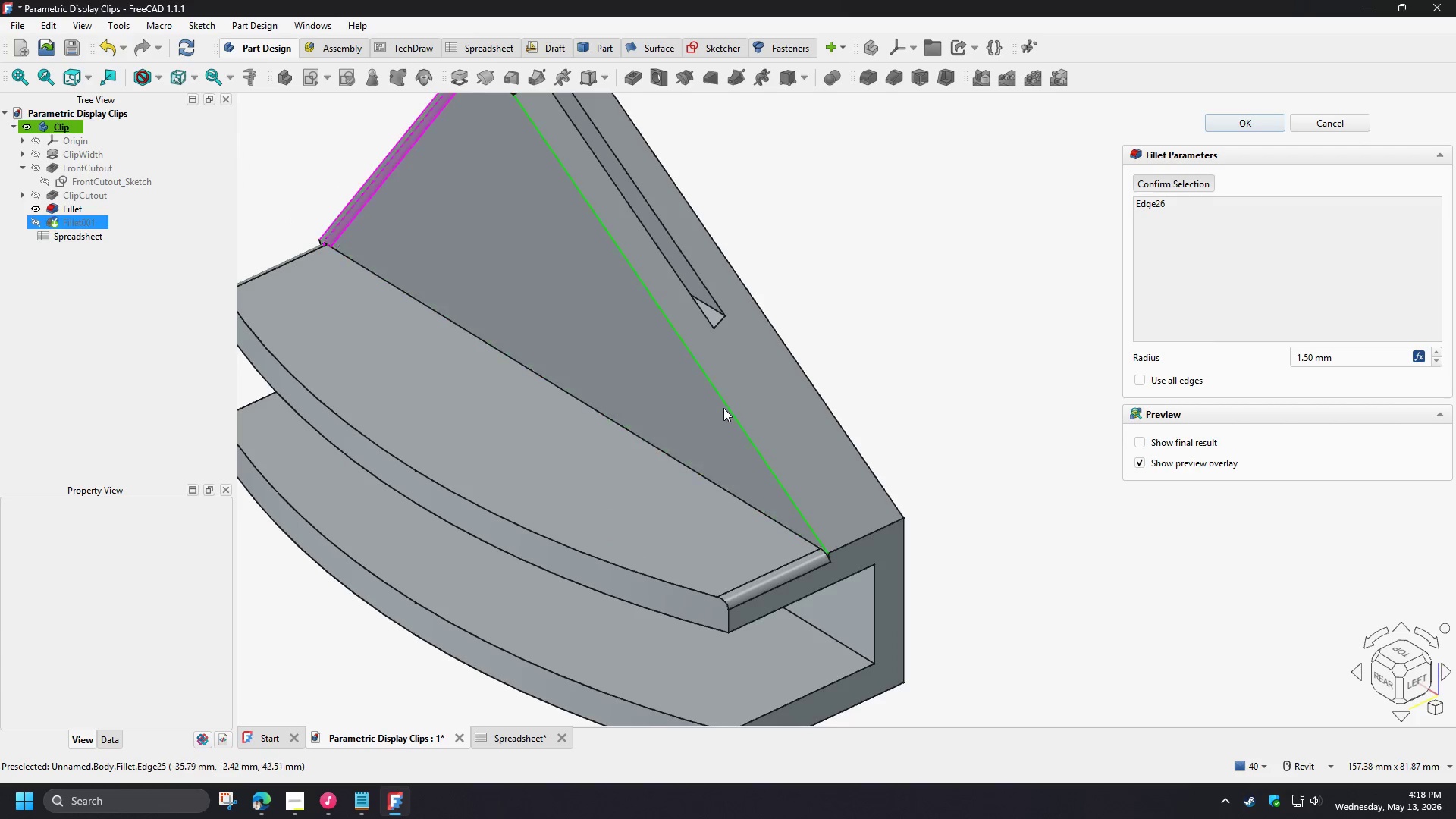 
left_click([723, 407])
 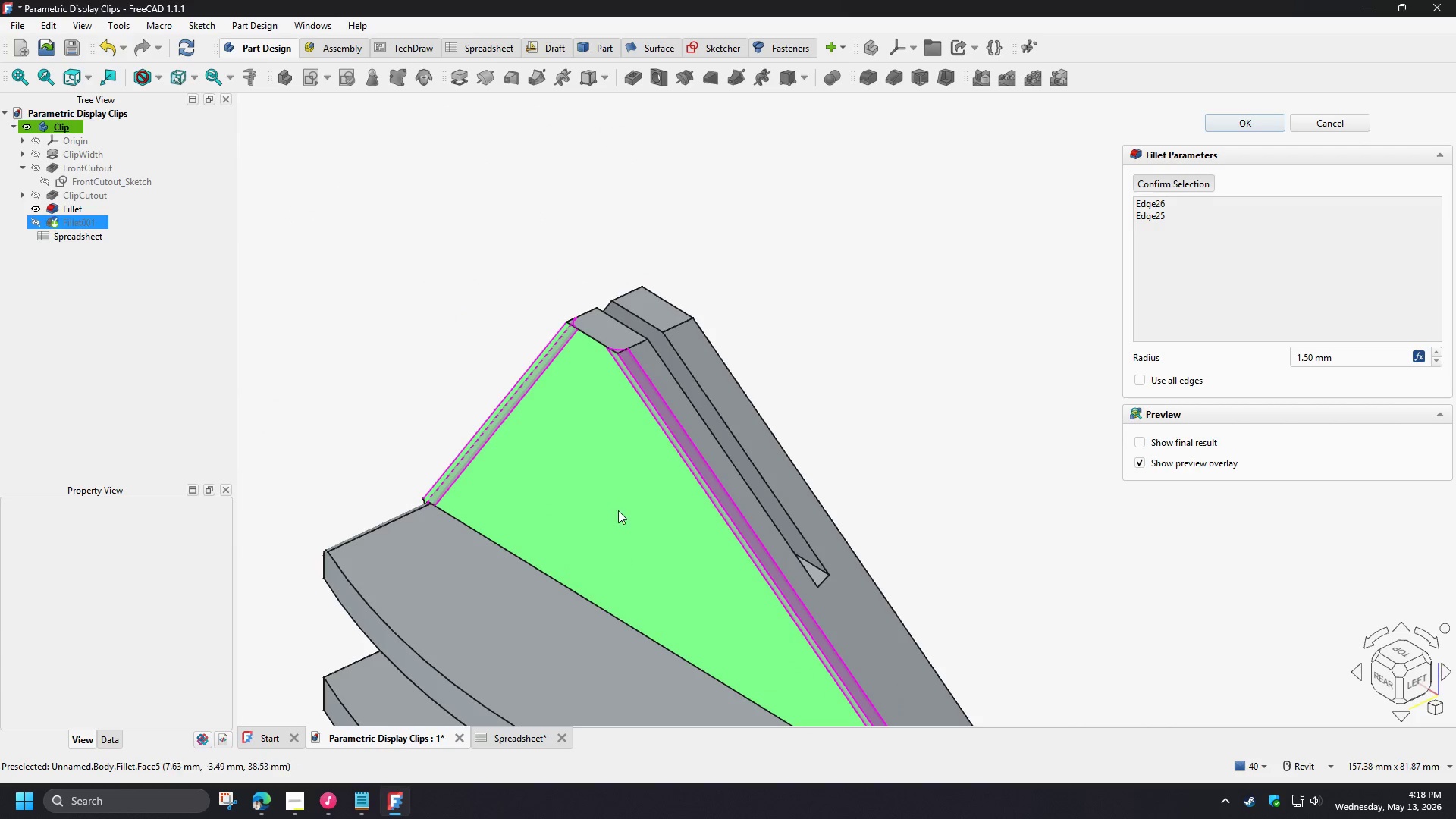 
scroll: coordinate [592, 331], scroll_direction: up, amount: 4.0
 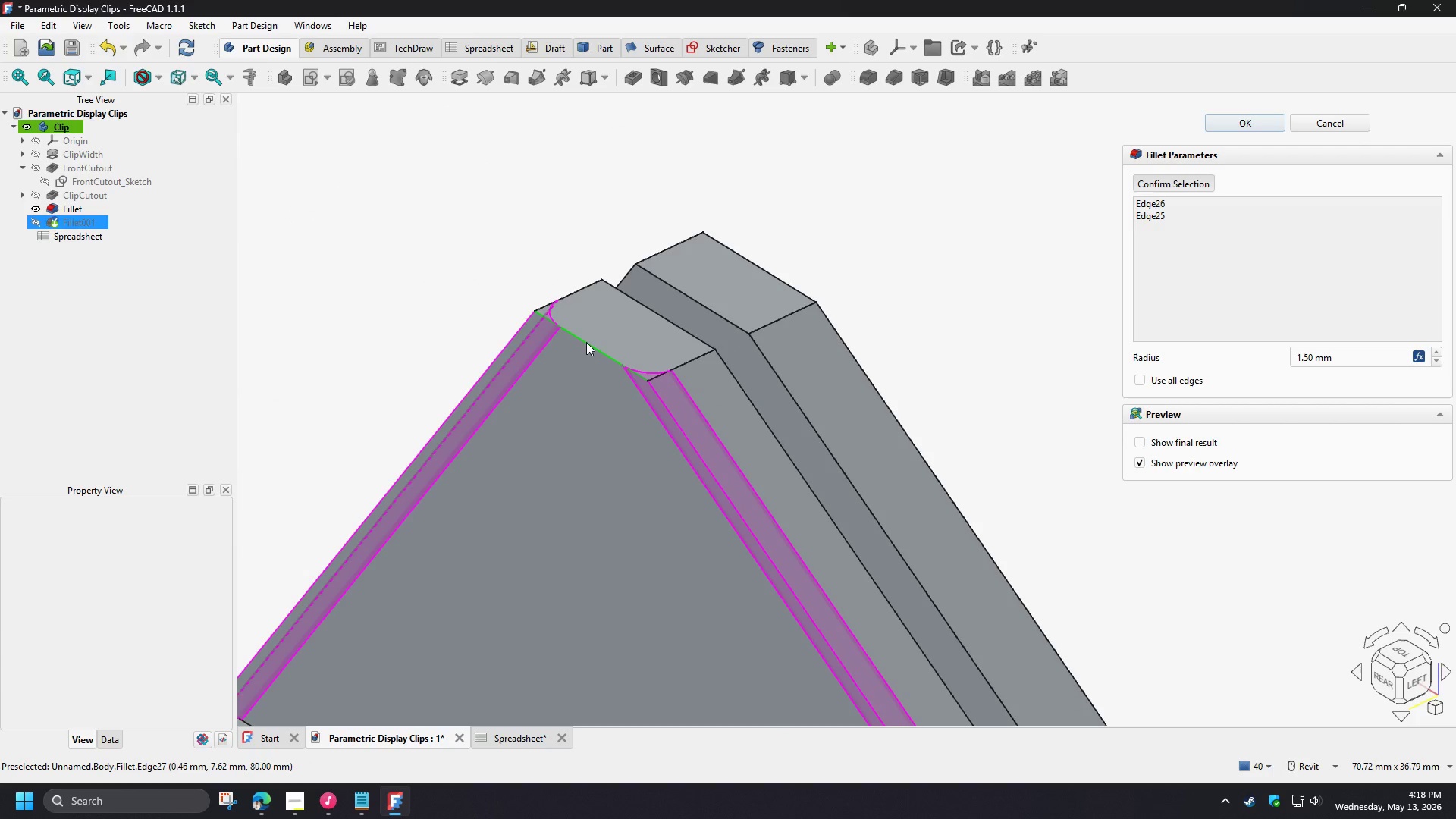 
left_click([586, 342])
 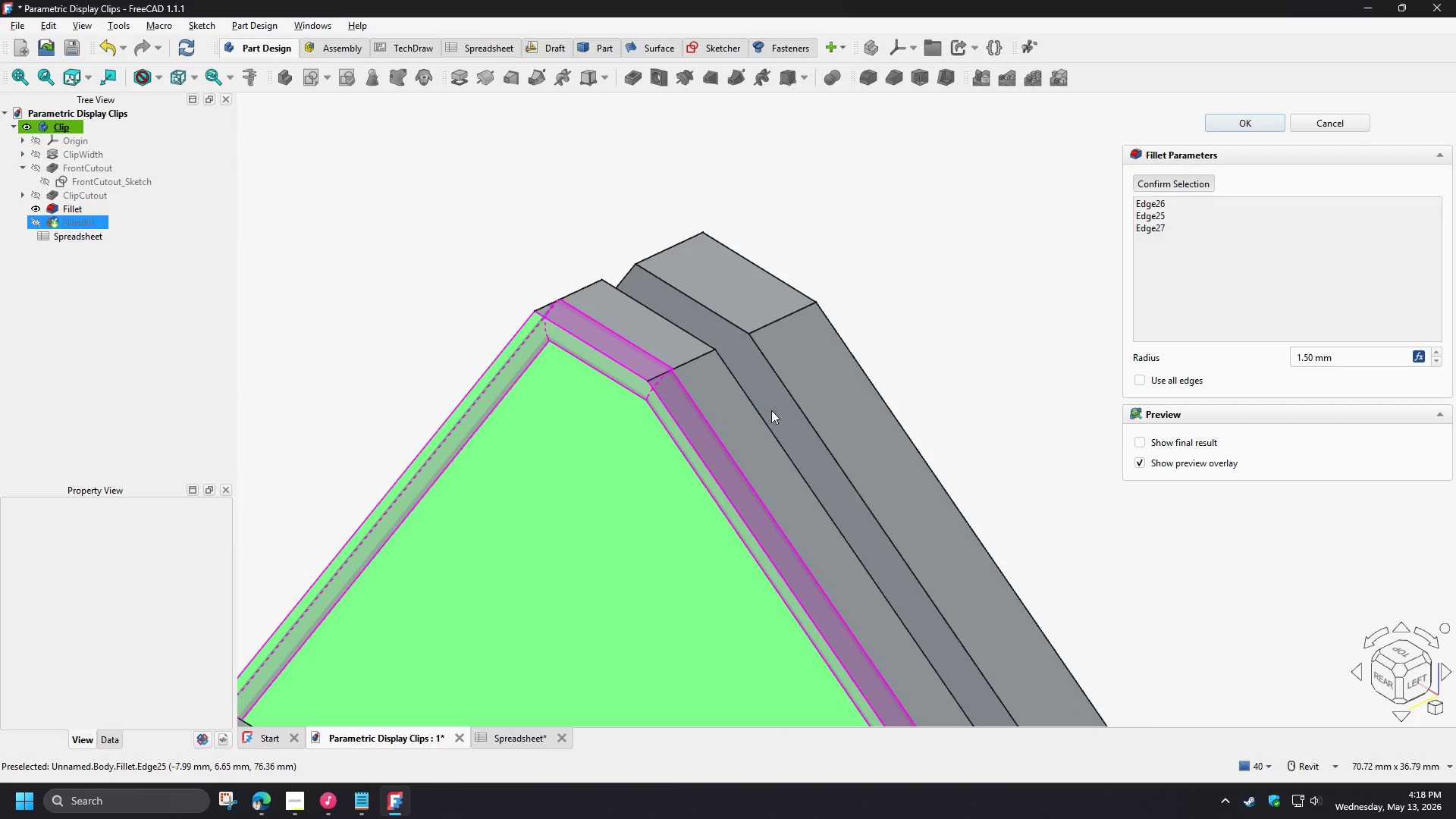 
scroll: coordinate [827, 301], scroll_direction: down, amount: 6.0
 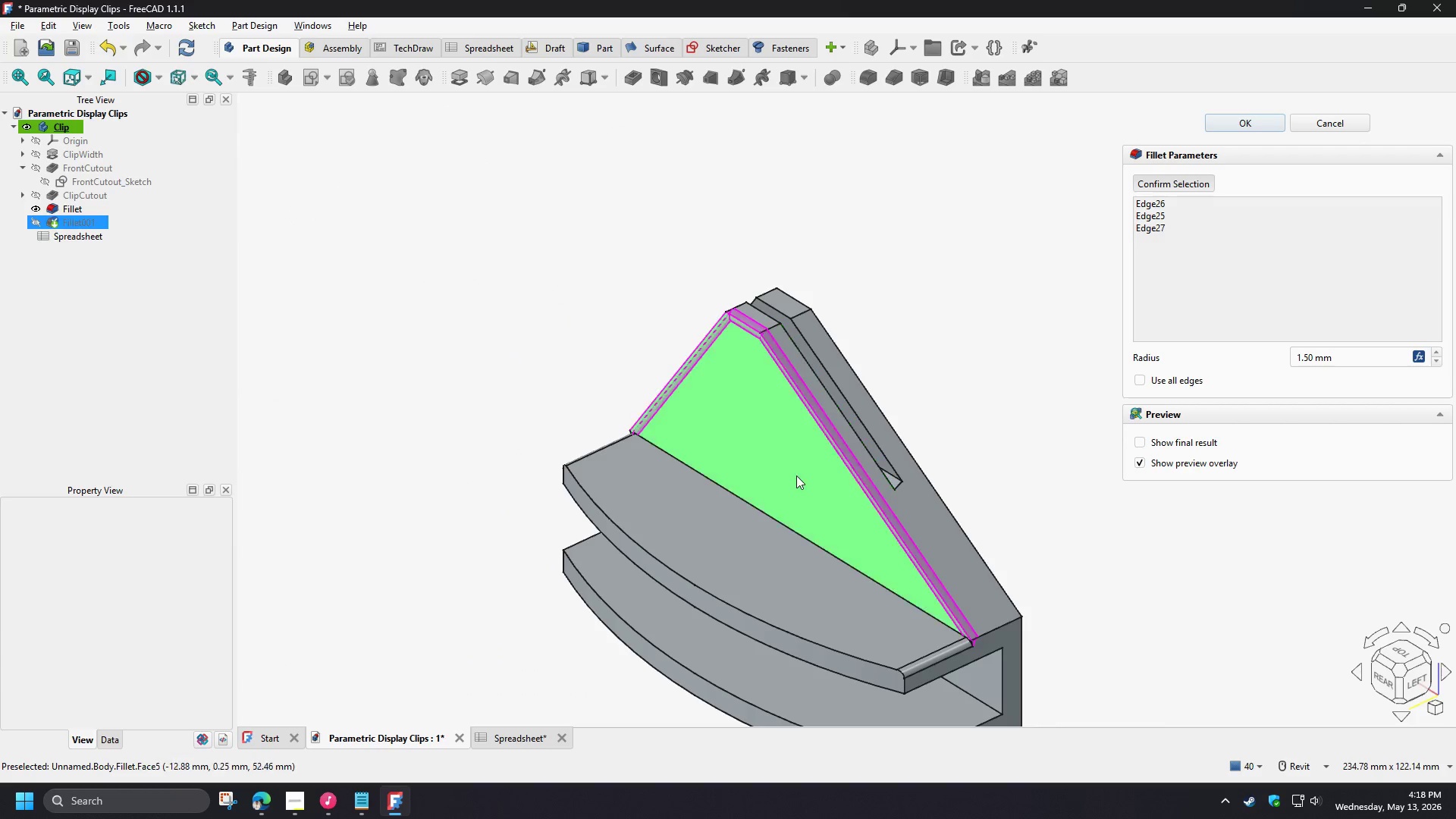 
hold_key(key=ShiftLeft, duration=1.12)
 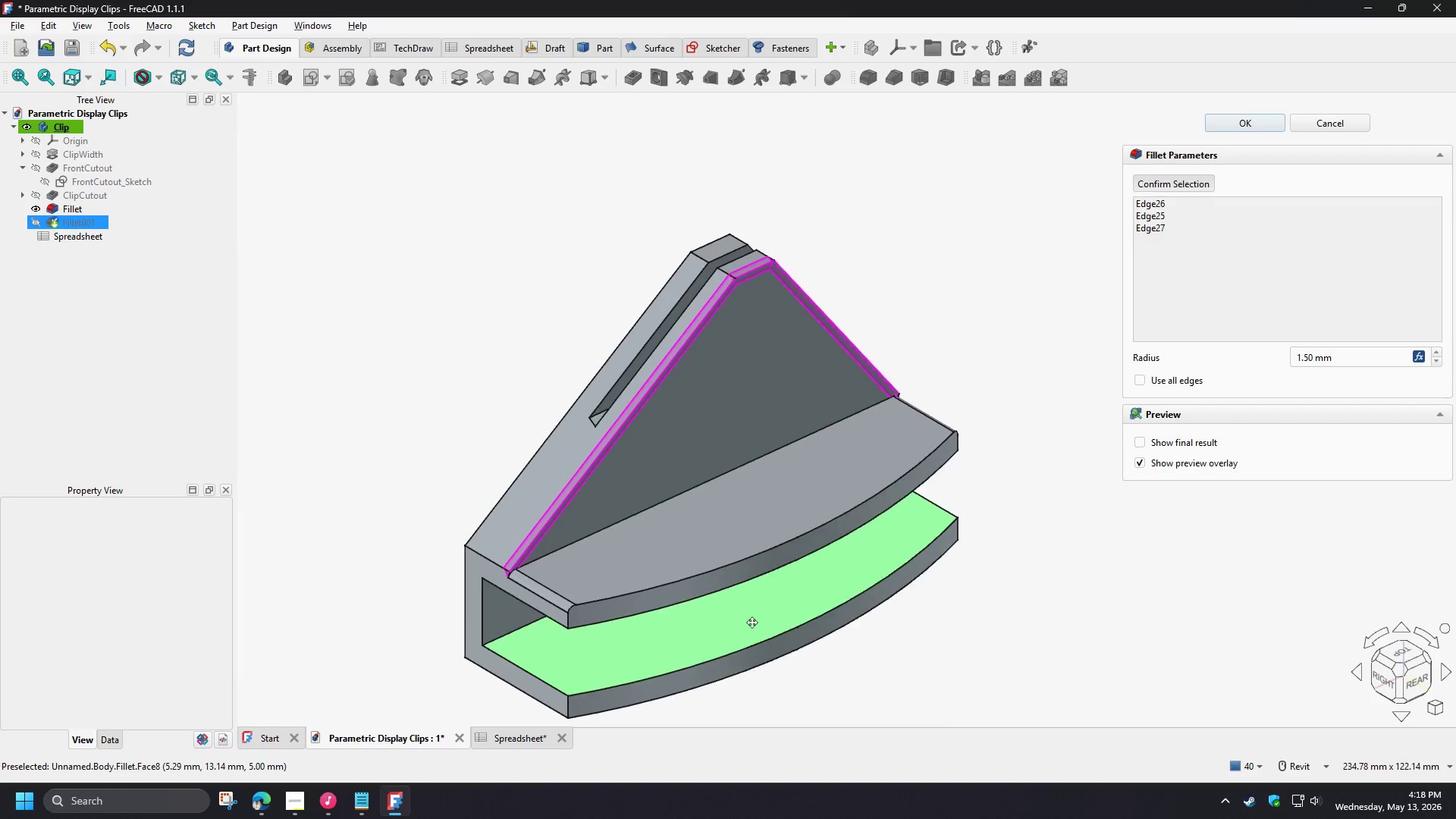 
scroll: coordinate [748, 613], scroll_direction: up, amount: 1.0
 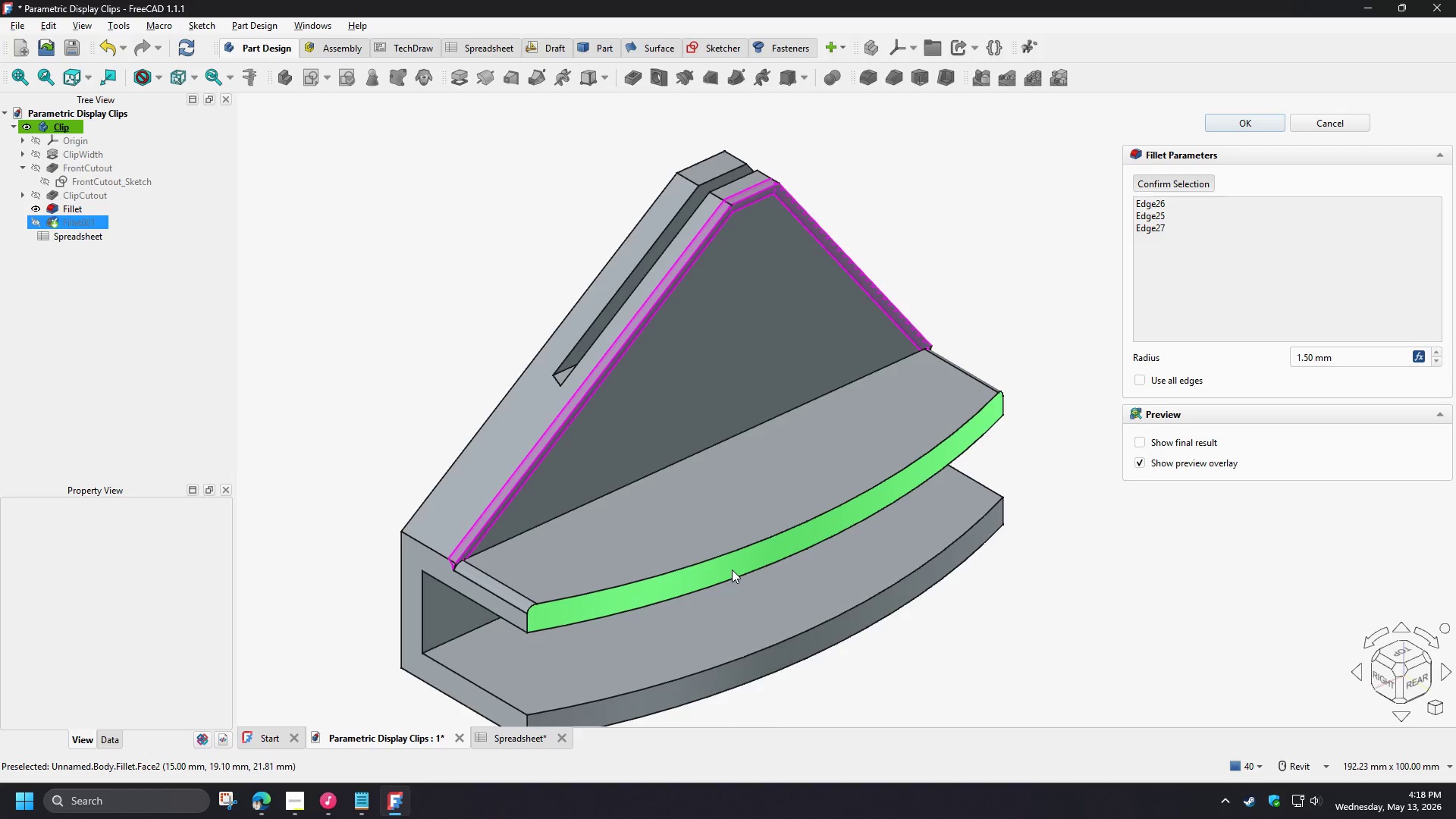 
left_click([732, 570])
 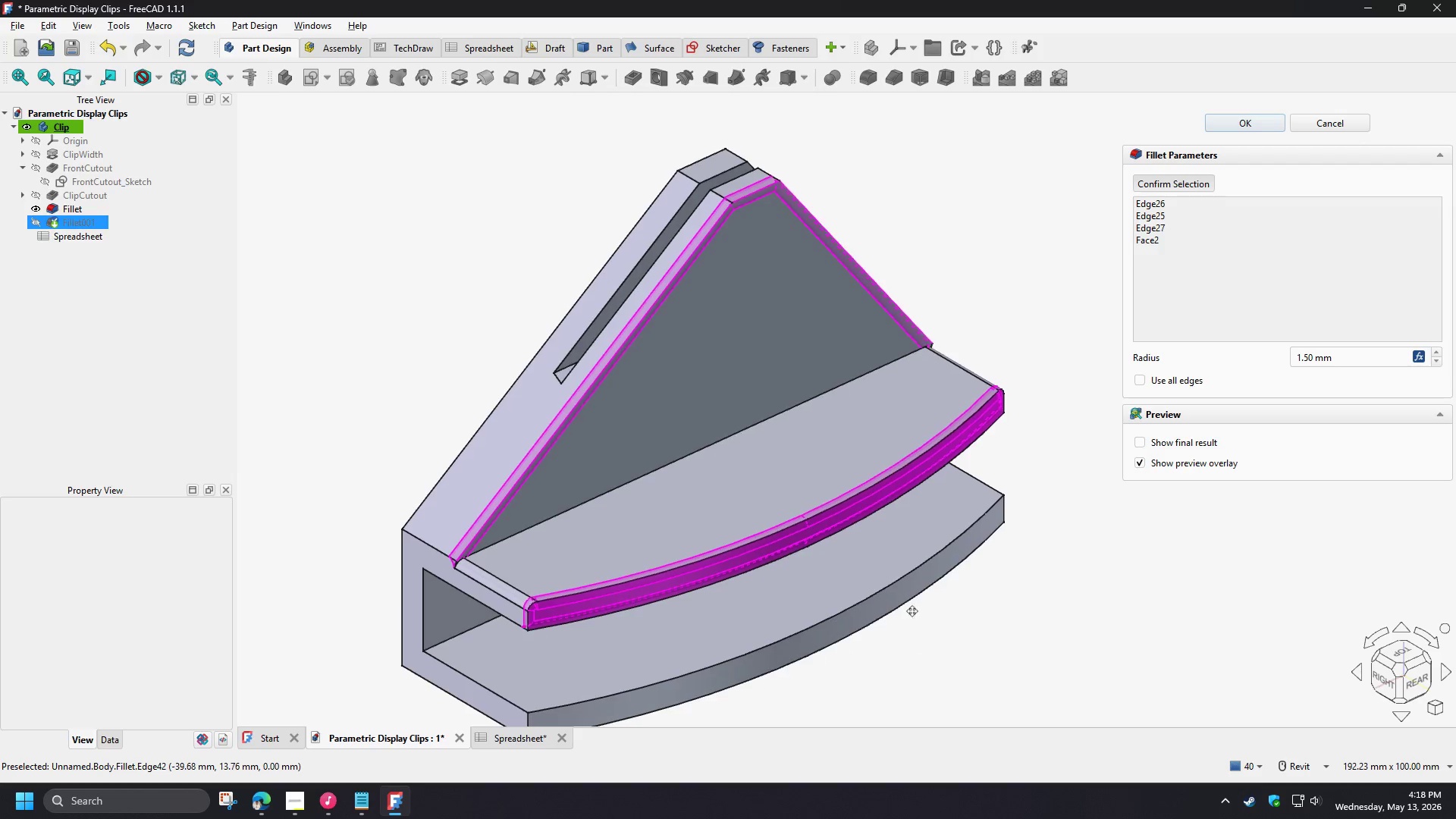 
scroll: coordinate [843, 619], scroll_direction: up, amount: 2.0
 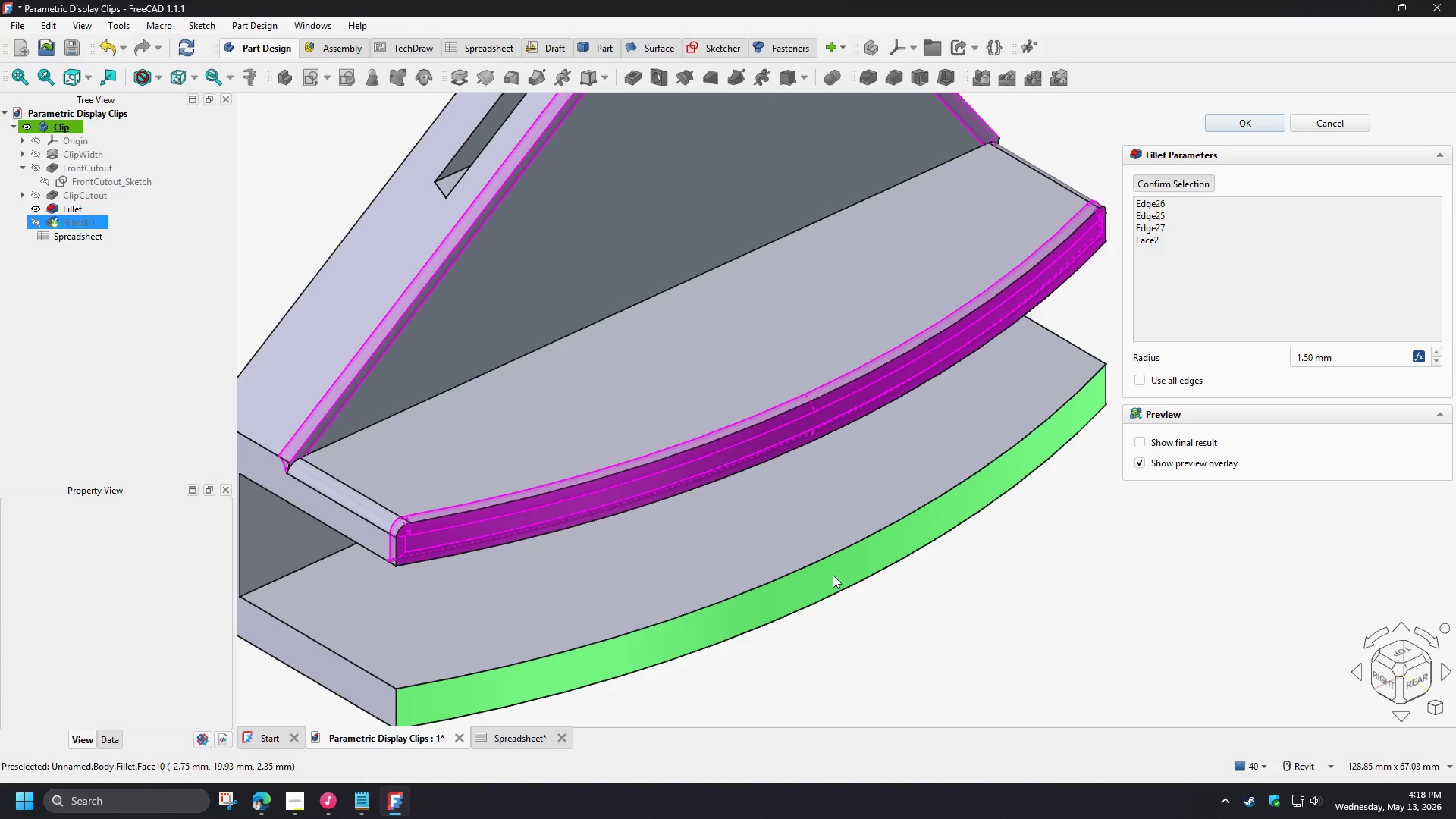 
left_click([833, 575])
 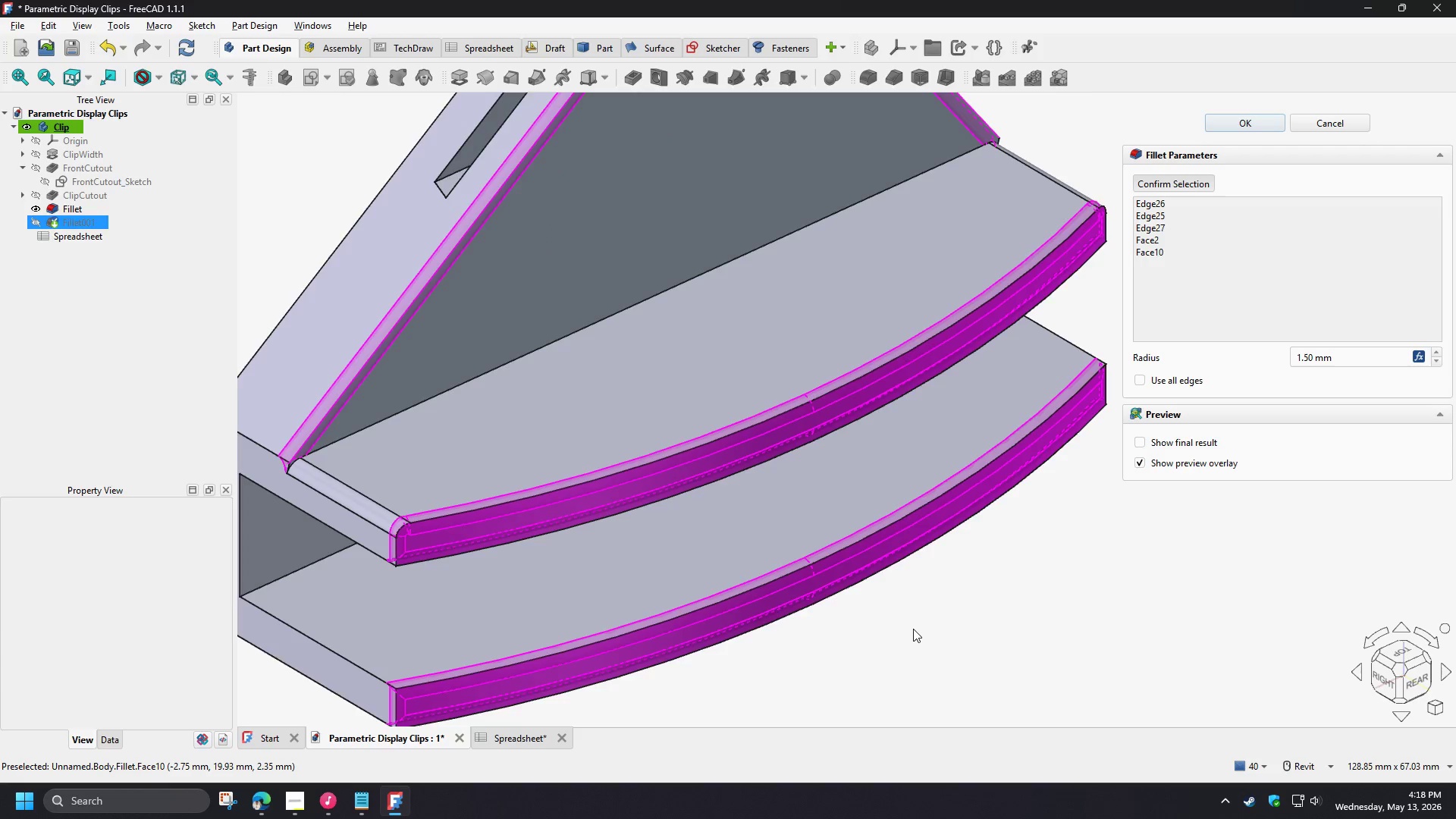 
scroll: coordinate [913, 631], scroll_direction: down, amount: 2.0
 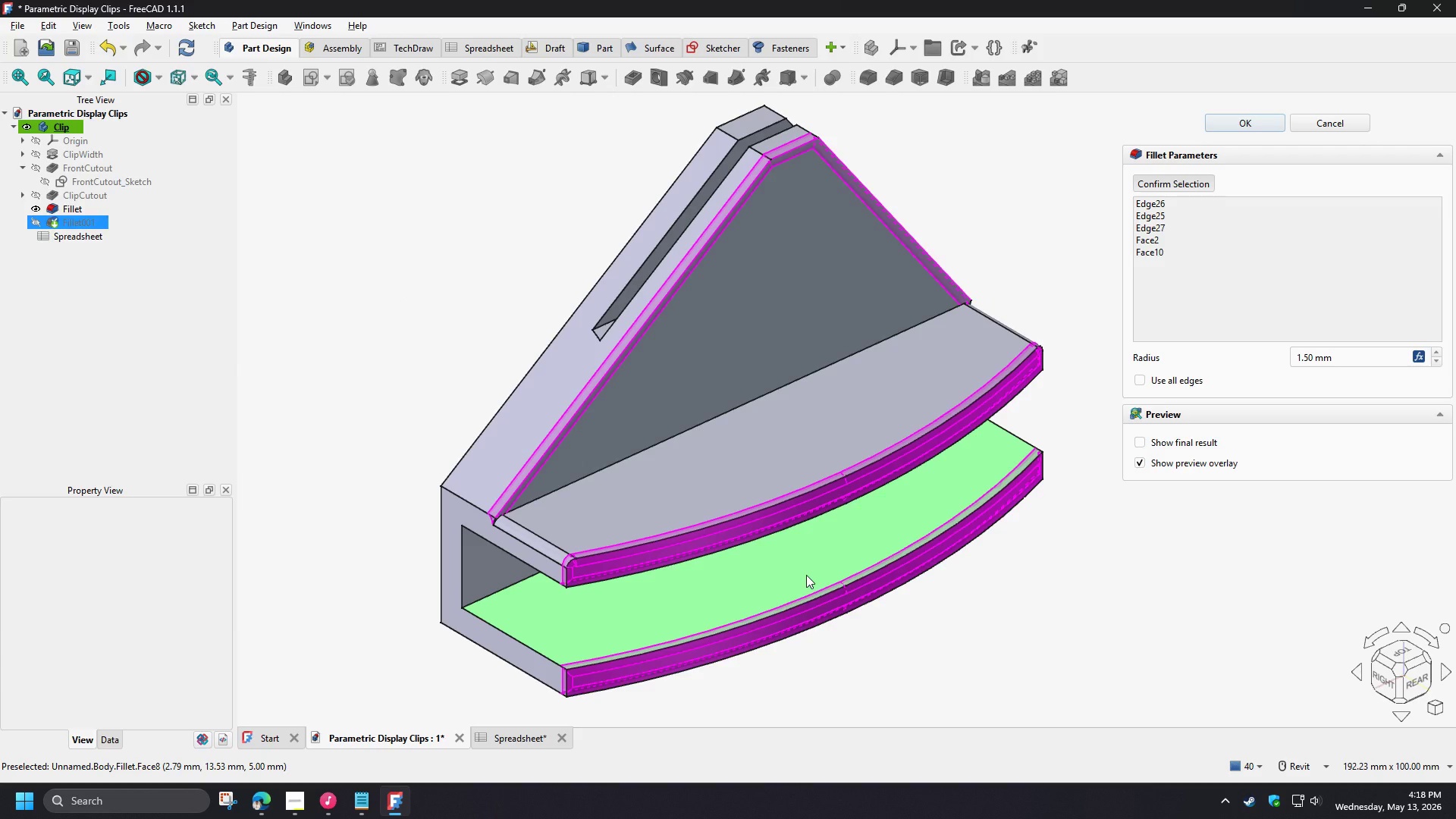 
scroll: coordinate [787, 632], scroll_direction: up, amount: 4.0
 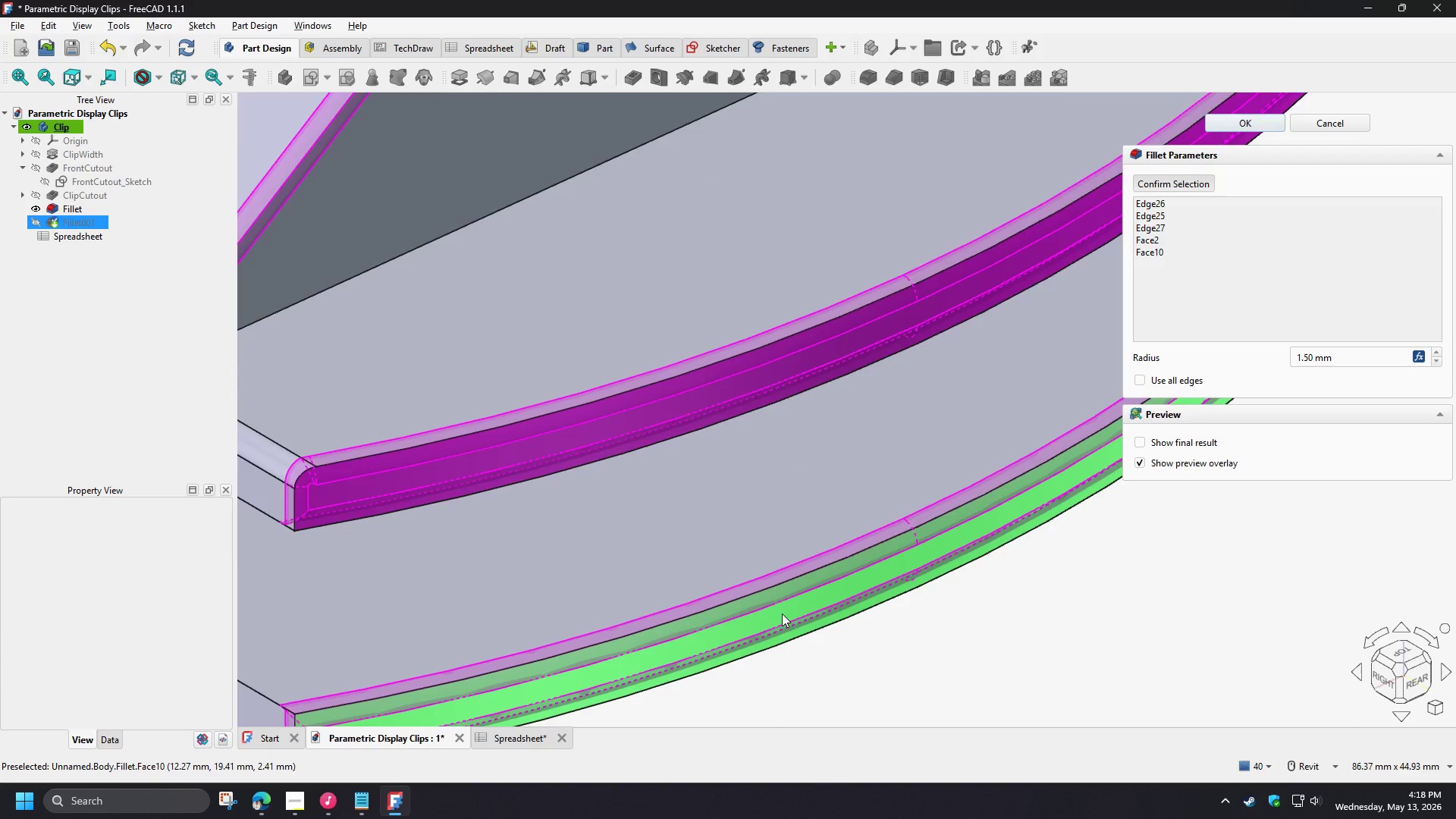 
scroll: coordinate [783, 620], scroll_direction: down, amount: 3.0
 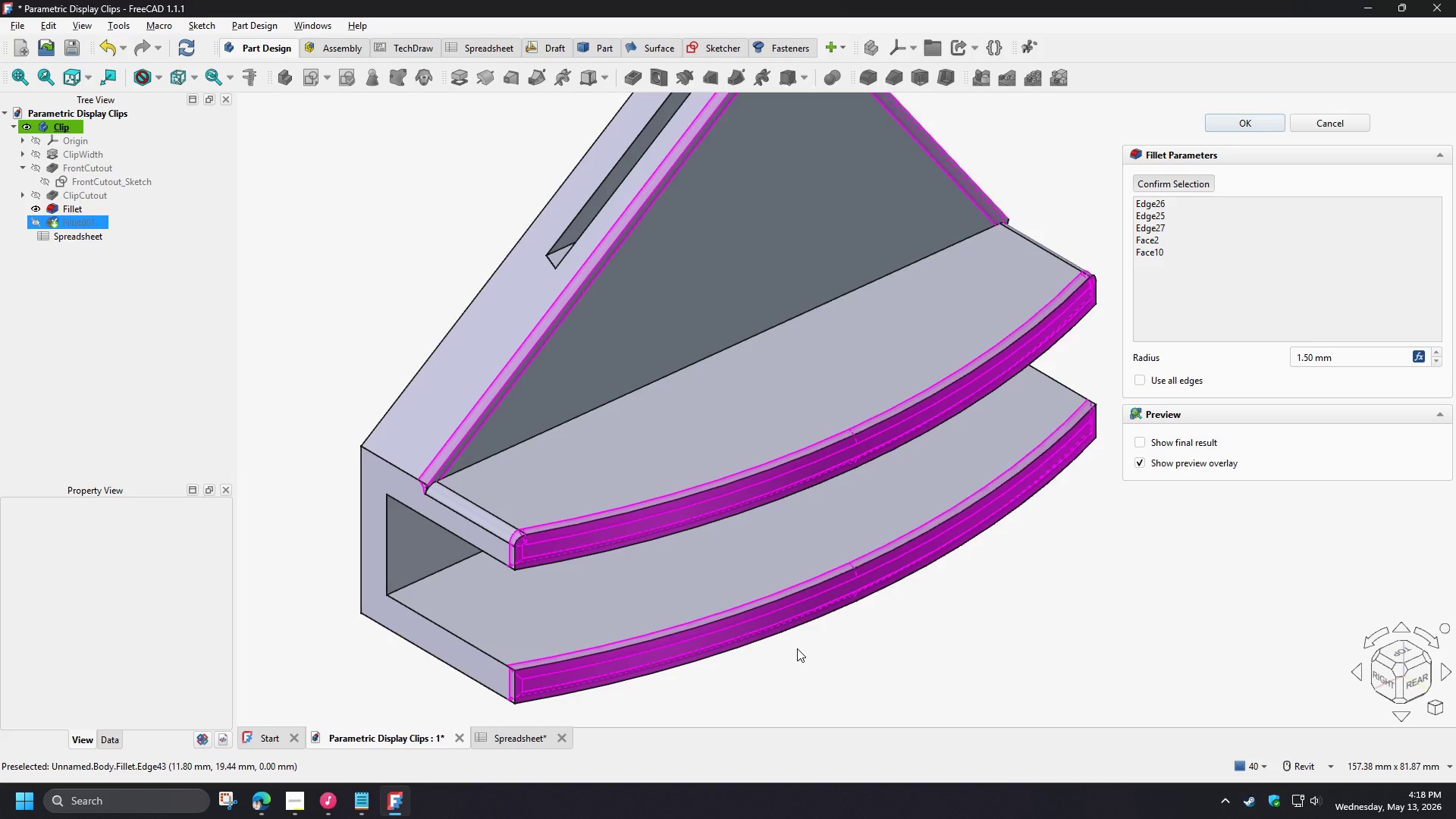 
wait(9.29)
 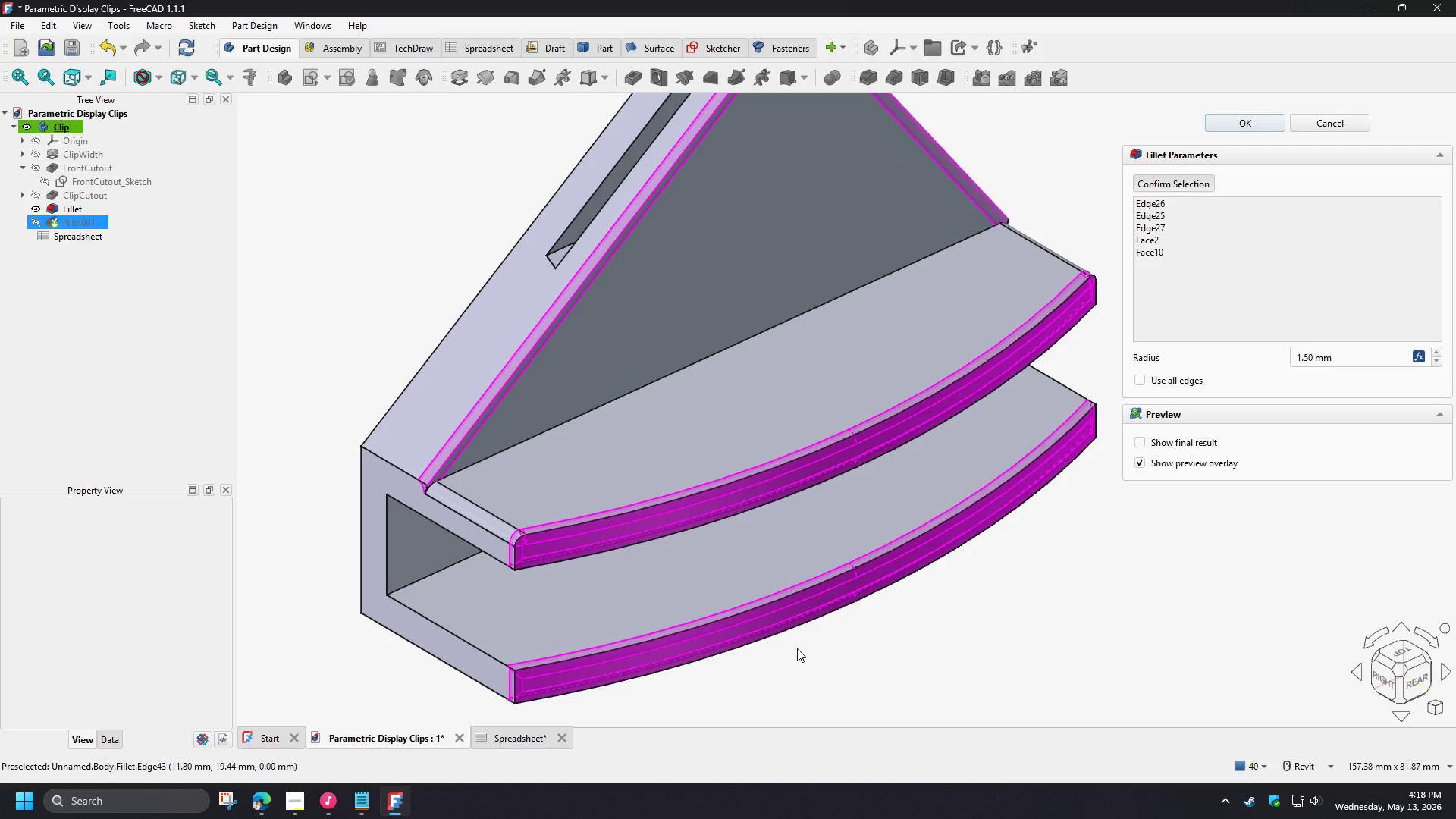 
hold_key(key=ShiftLeft, duration=1.5)
 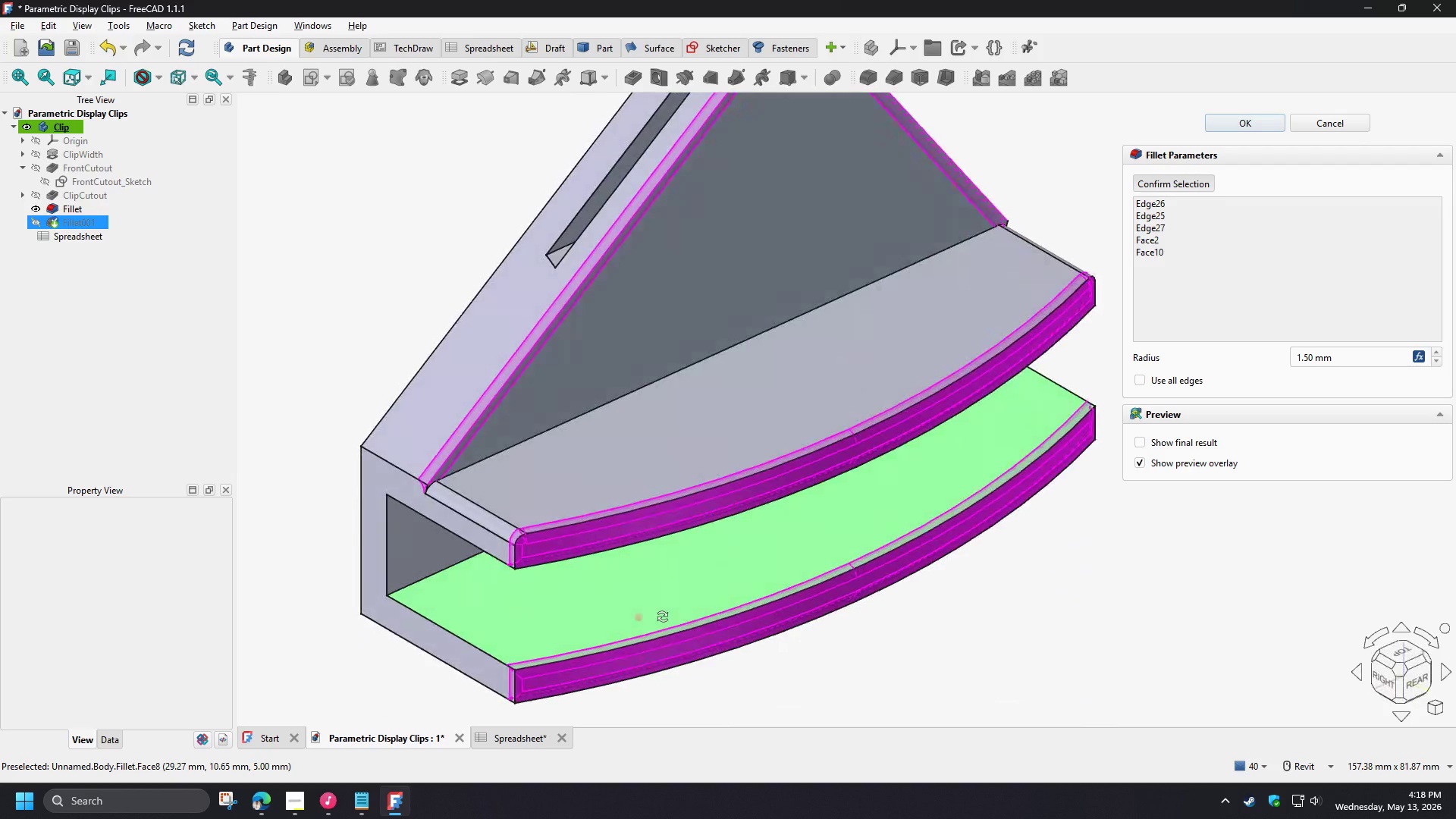 
hold_key(key=ShiftLeft, duration=0.67)
 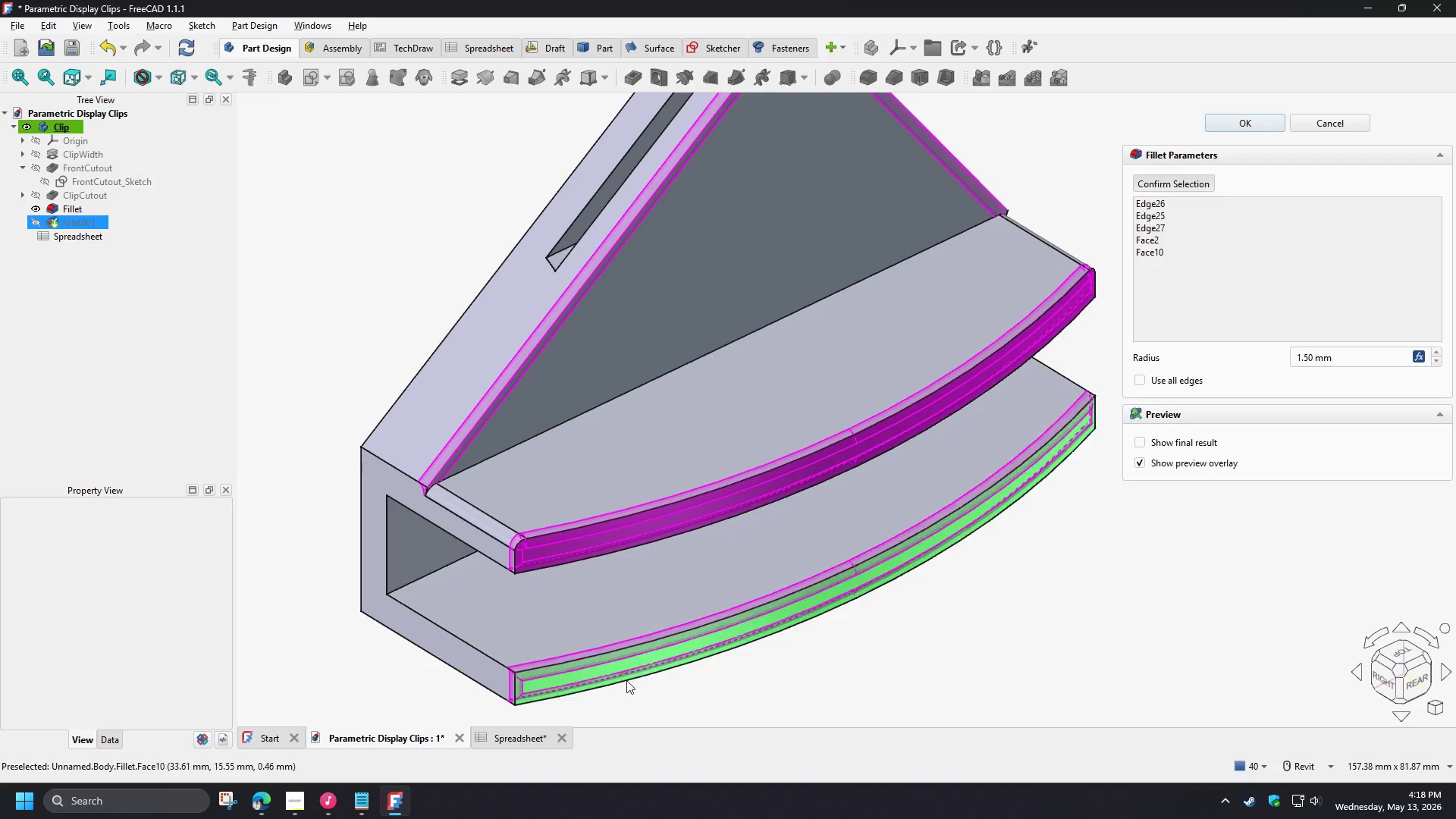 
scroll: coordinate [626, 681], scroll_direction: up, amount: 3.0
 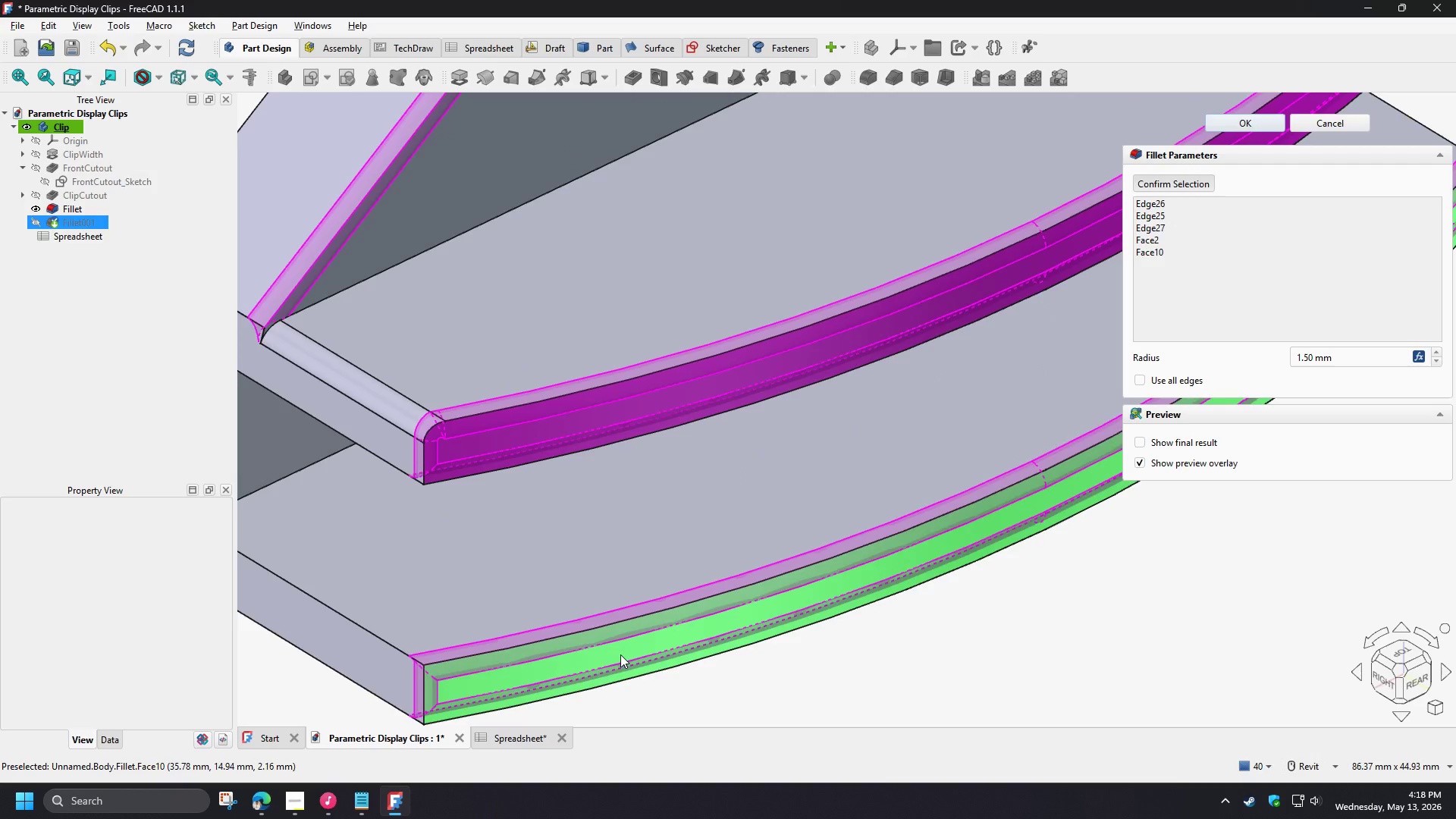 
left_click([620, 654])
 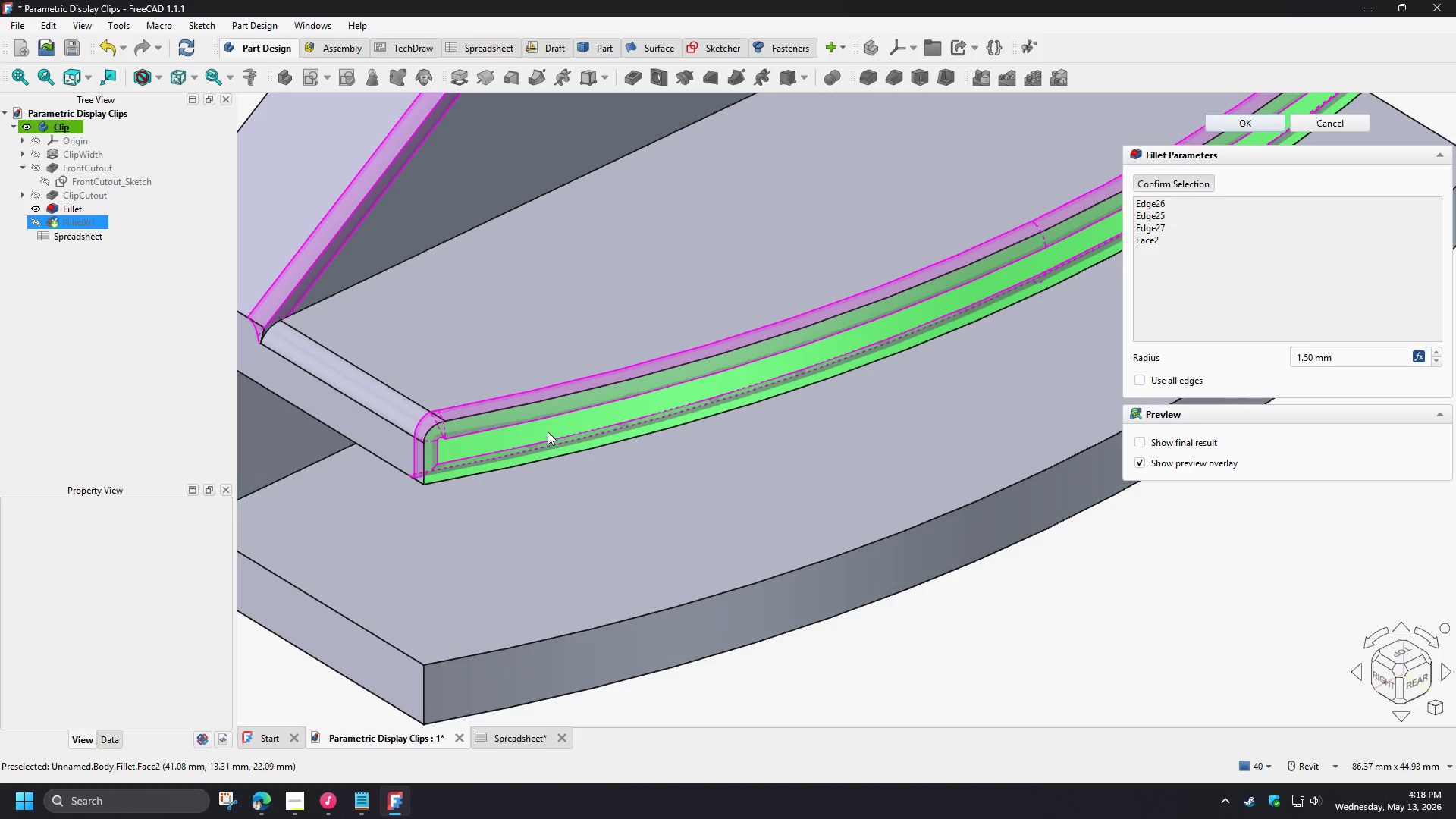 
left_click([546, 429])
 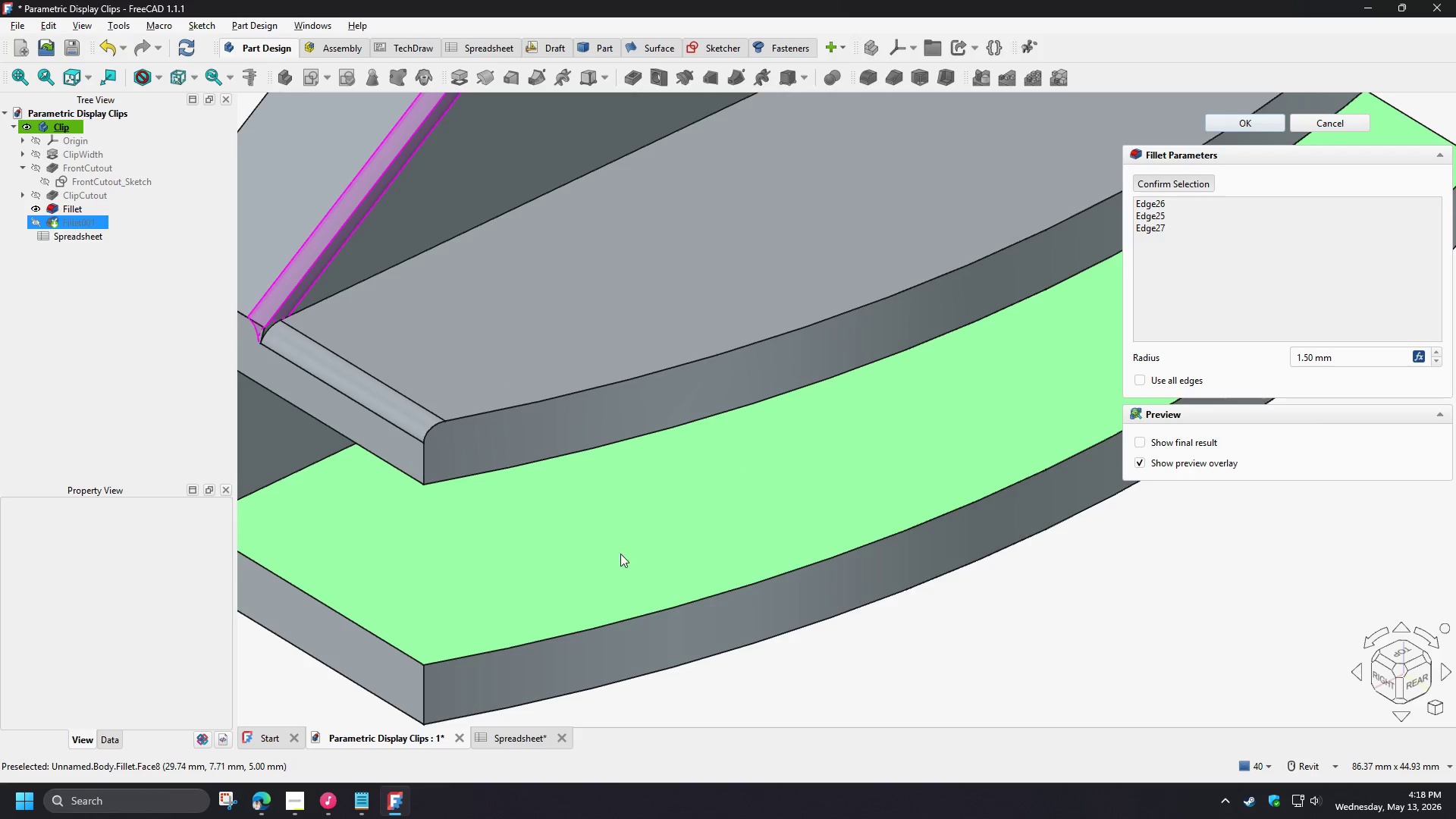 
scroll: coordinate [676, 636], scroll_direction: down, amount: 3.0
 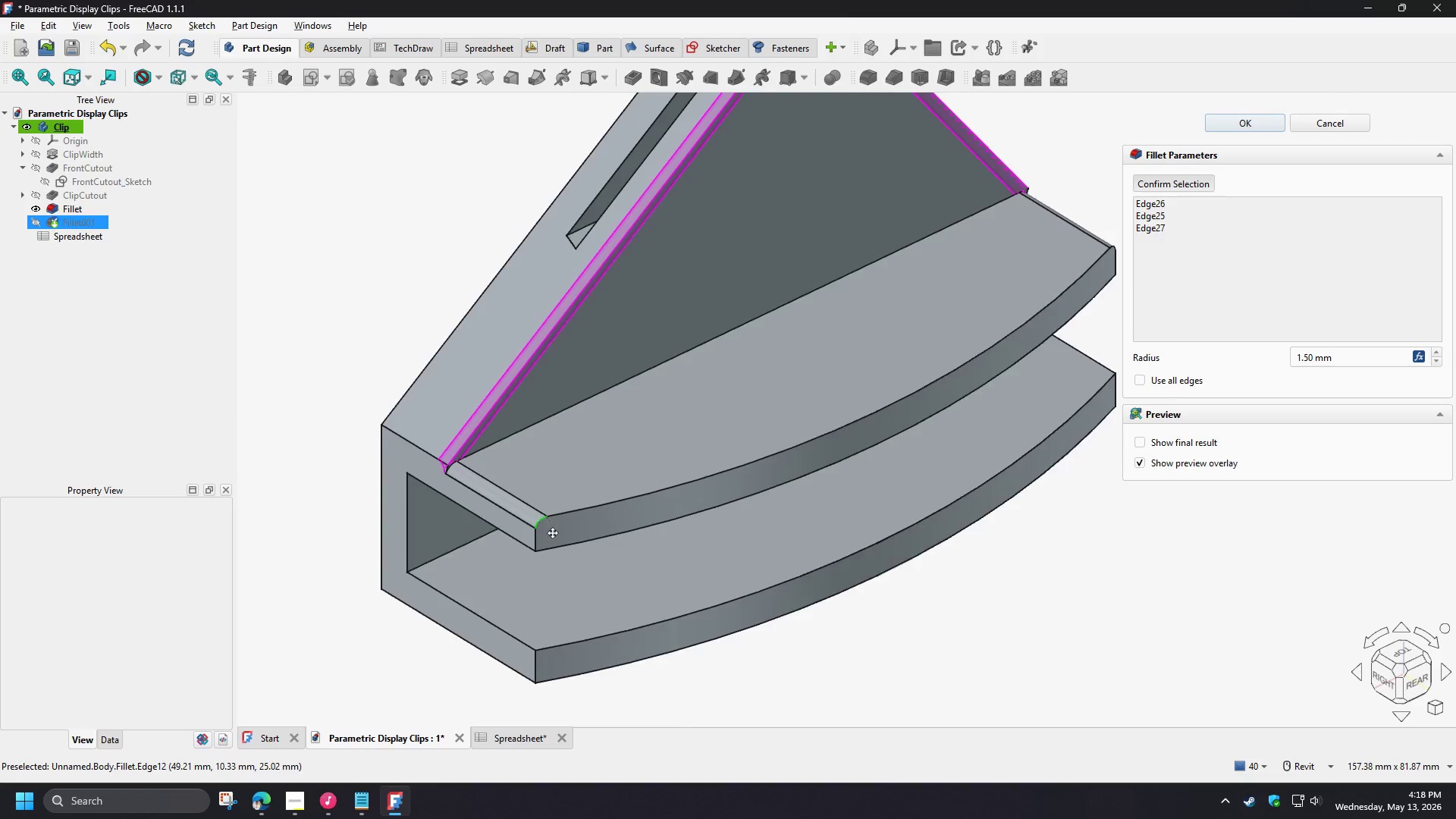 
hold_key(key=ShiftLeft, duration=1.5)
 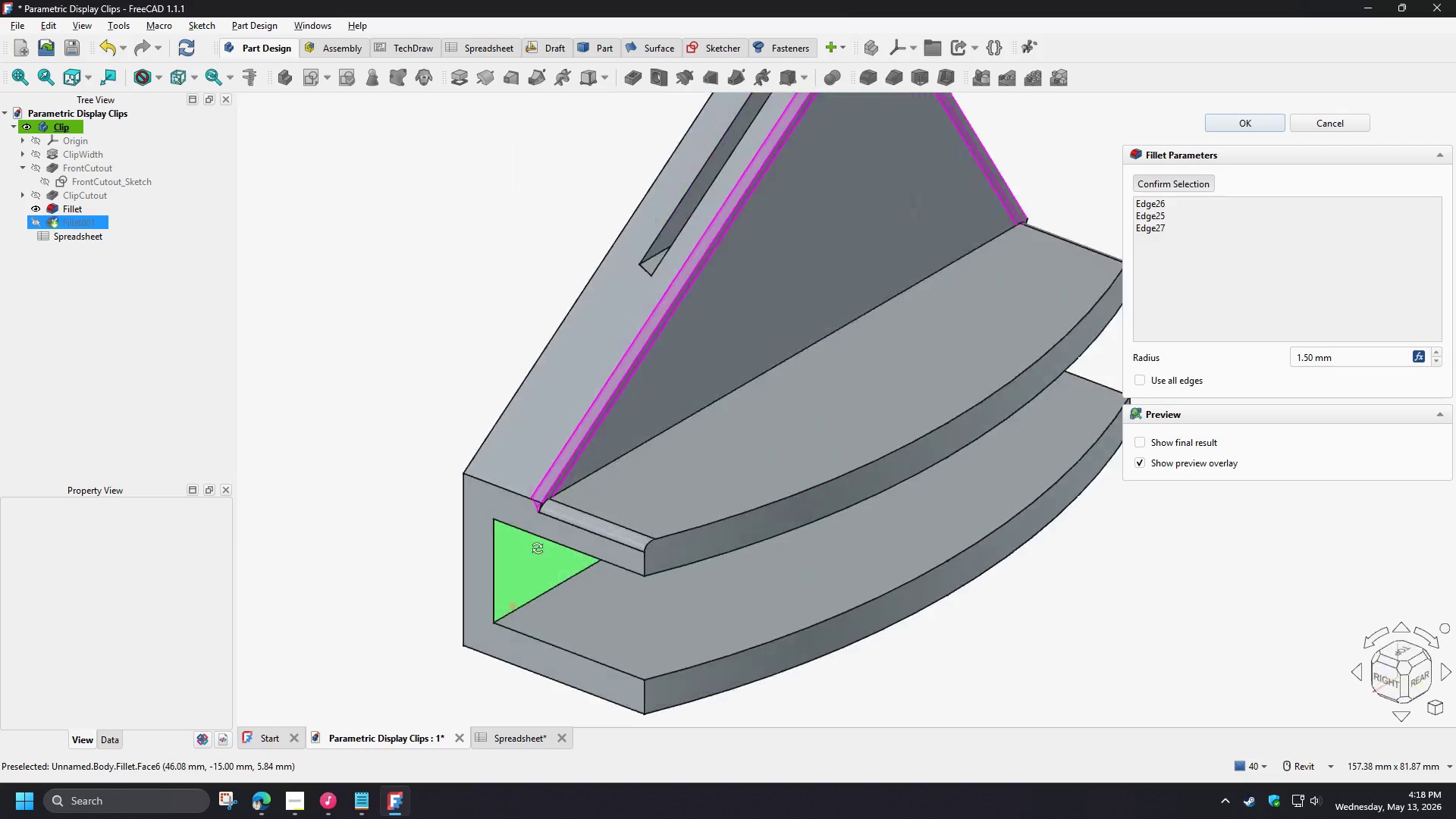 
hold_key(key=ShiftLeft, duration=0.61)
 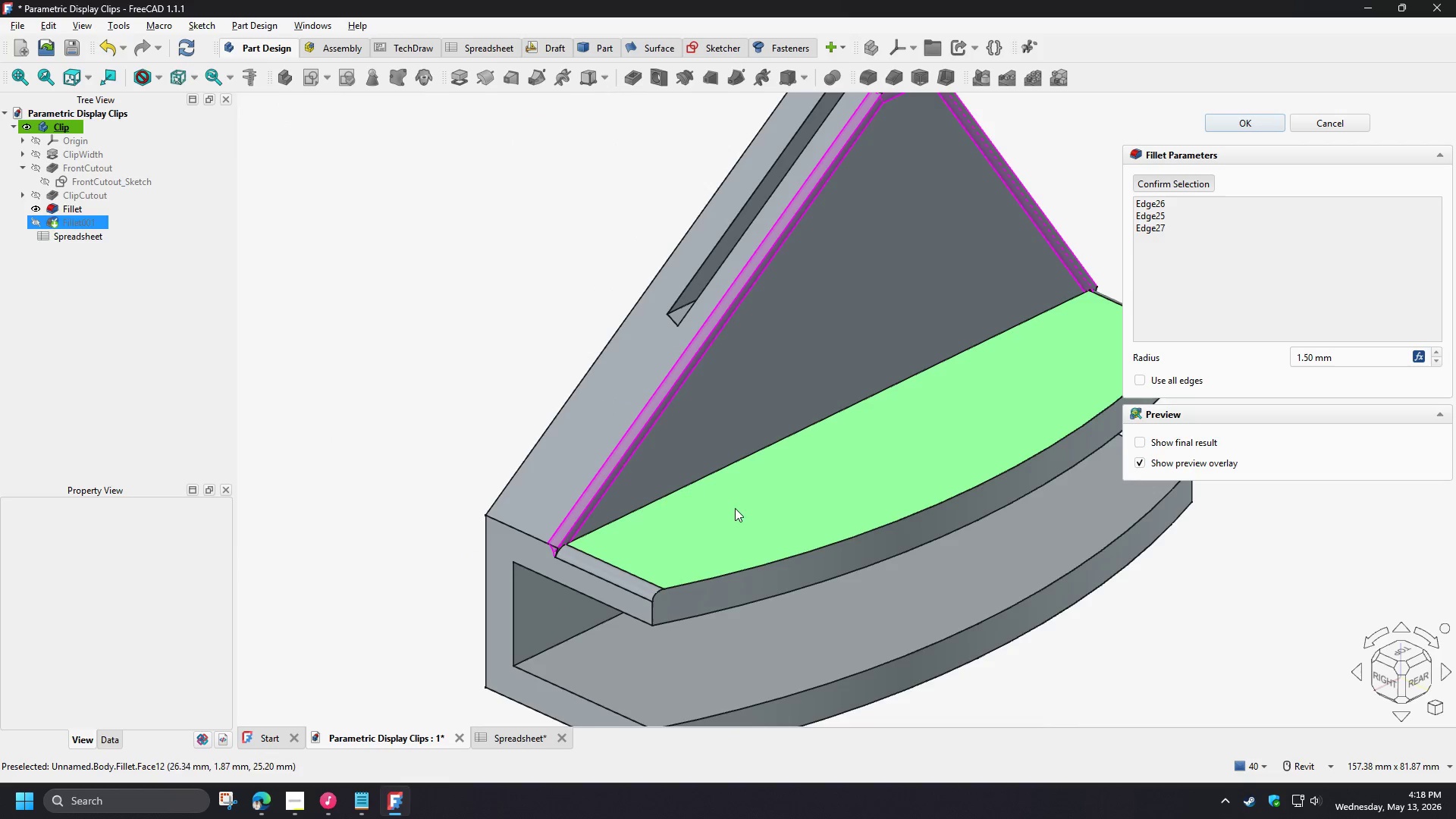 
scroll: coordinate [526, 554], scroll_direction: up, amount: 1.0
 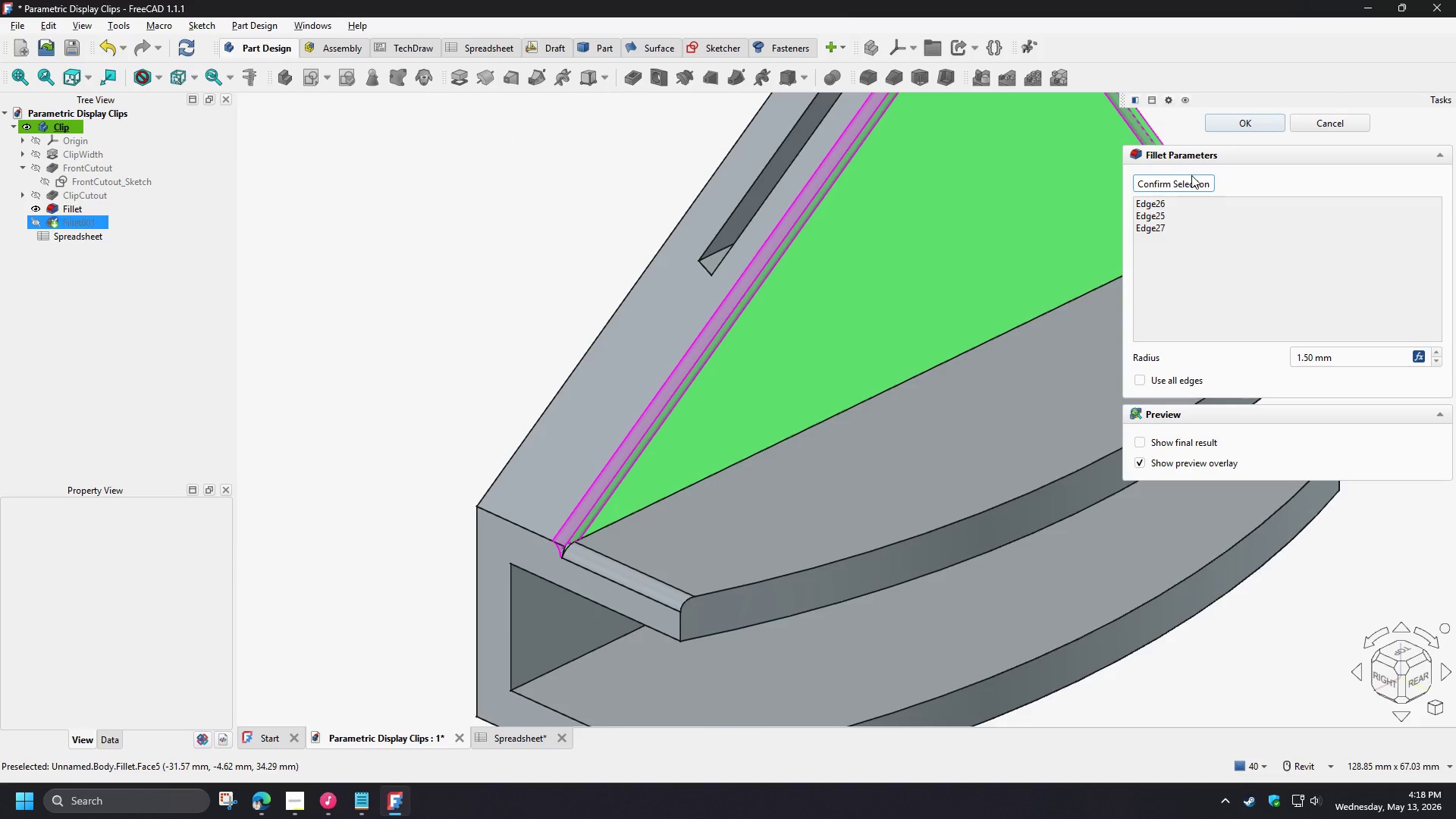 
scroll: coordinate [599, 536], scroll_direction: down, amount: 3.0
 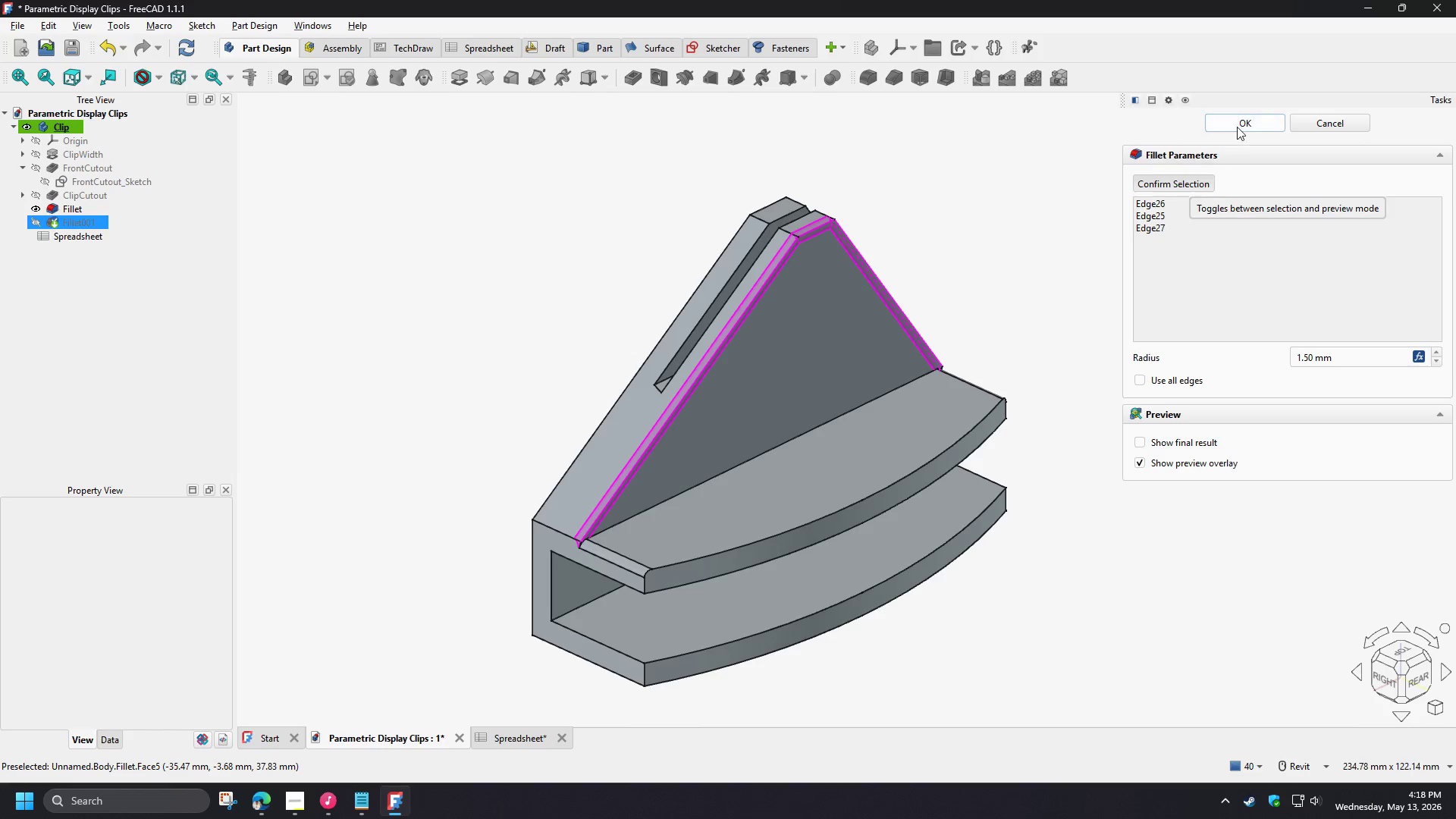 
left_click([1237, 125])
 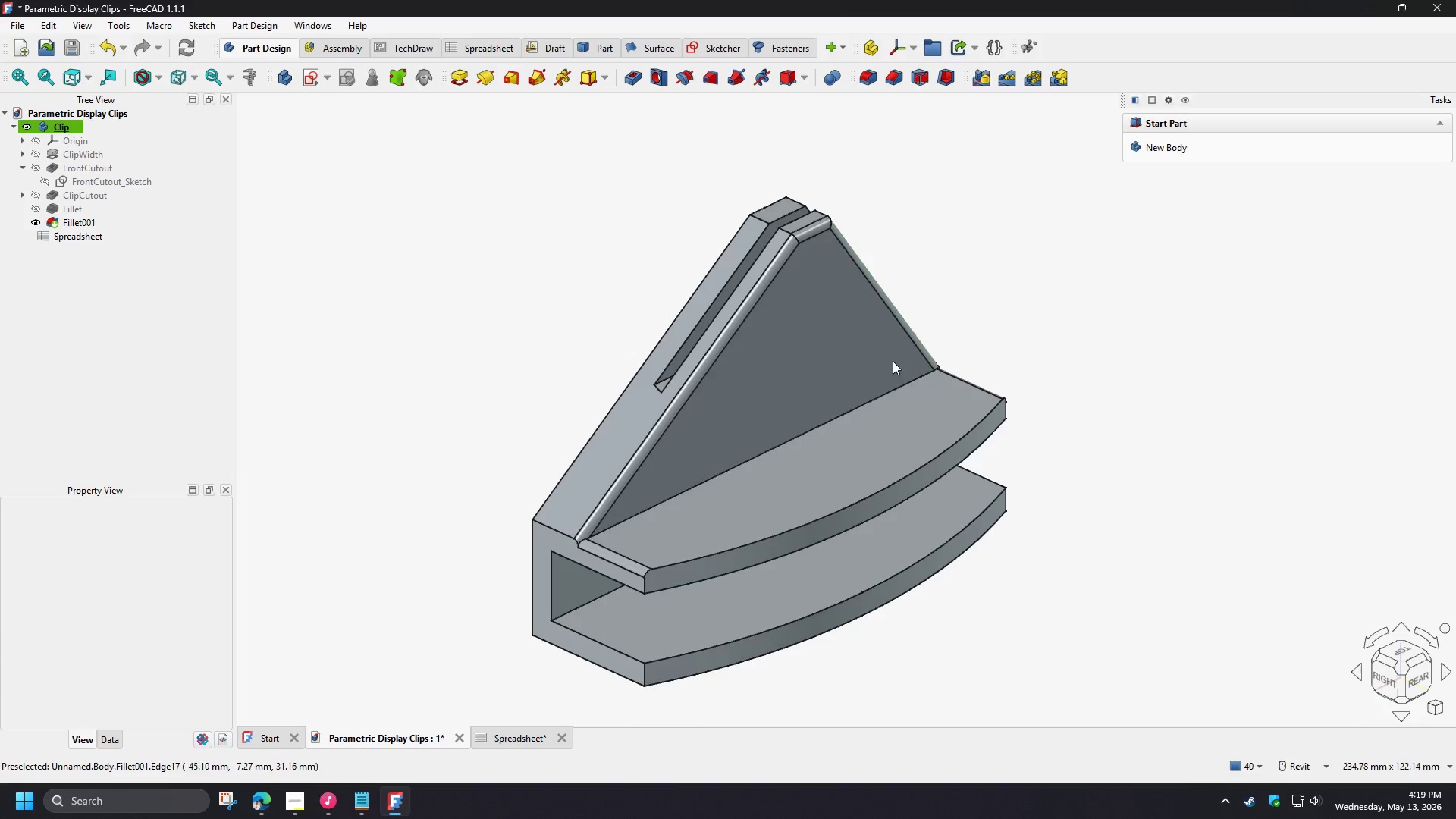 
scroll: coordinate [511, 565], scroll_direction: up, amount: 5.0
 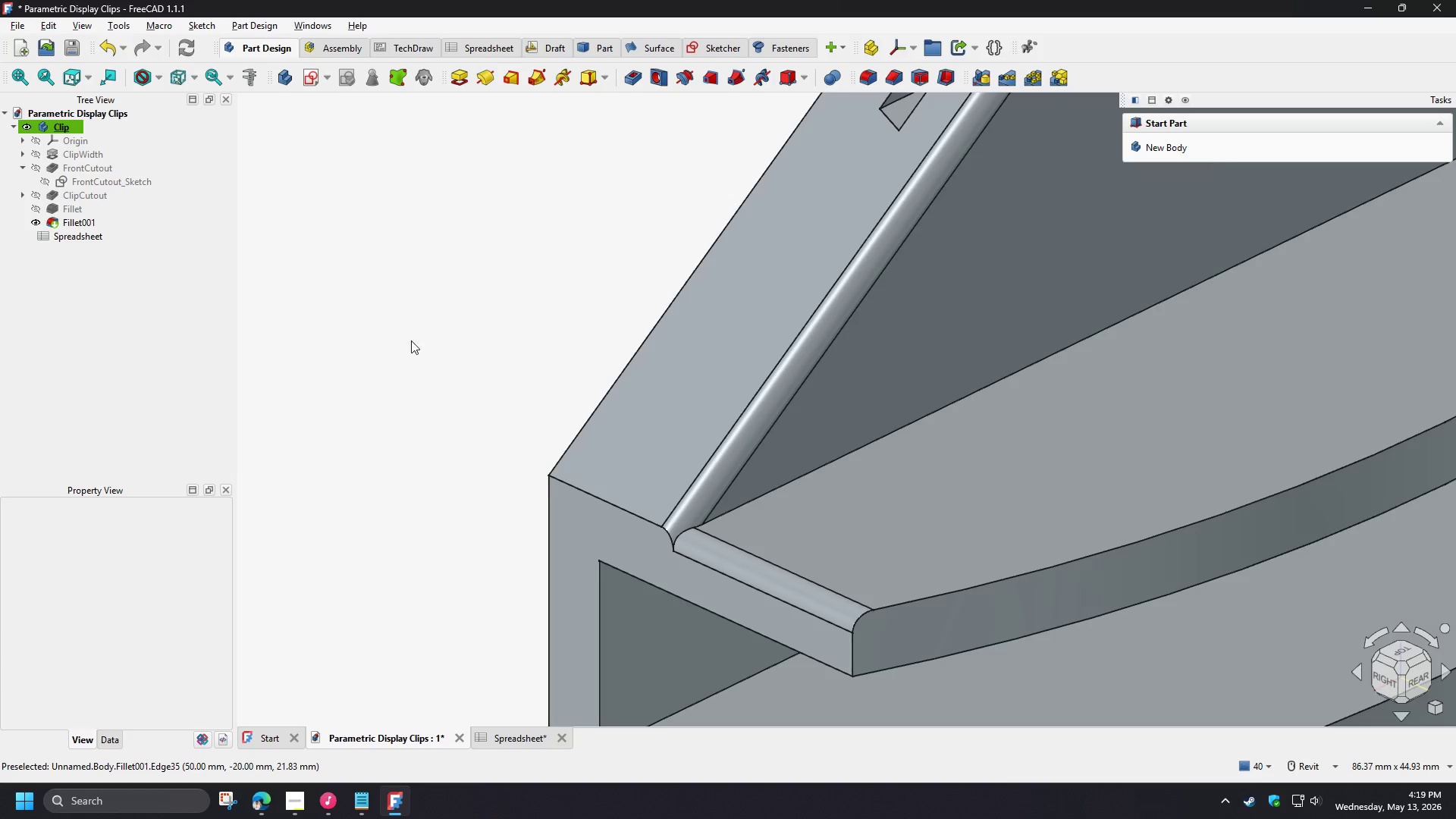 
left_click([872, 72])
 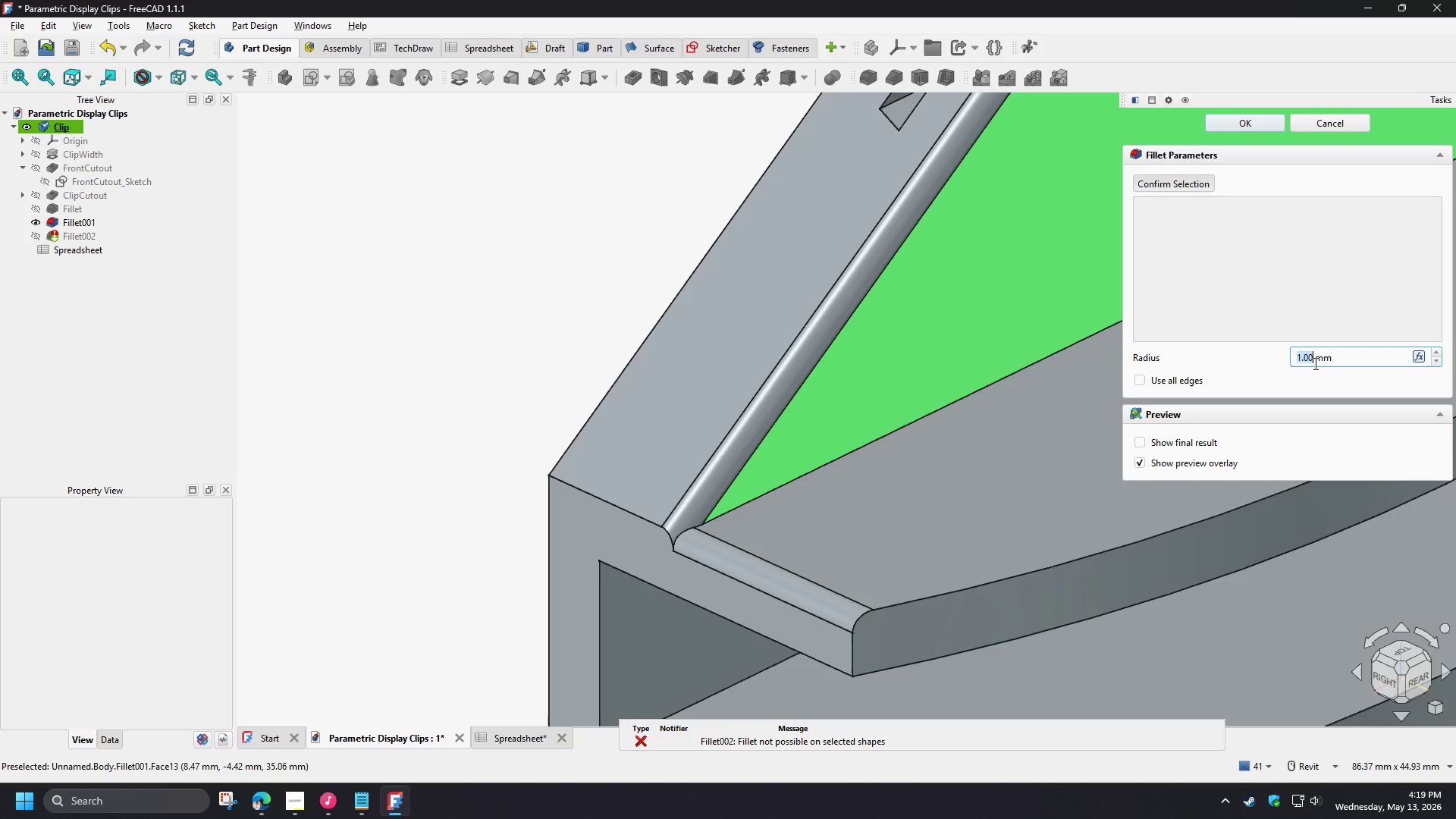 
key(Numpad1)
 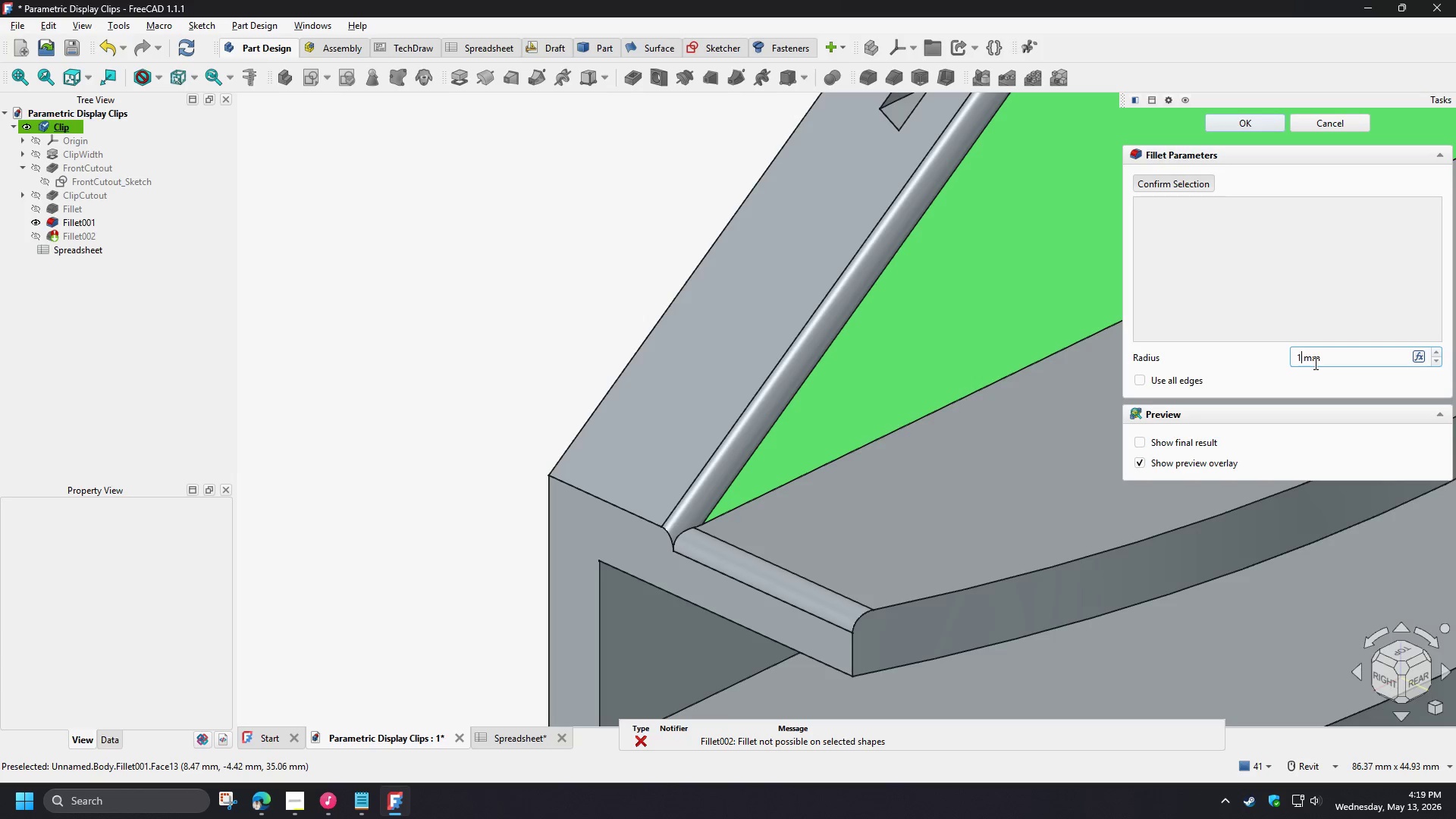 
key(NumpadDecimal)
 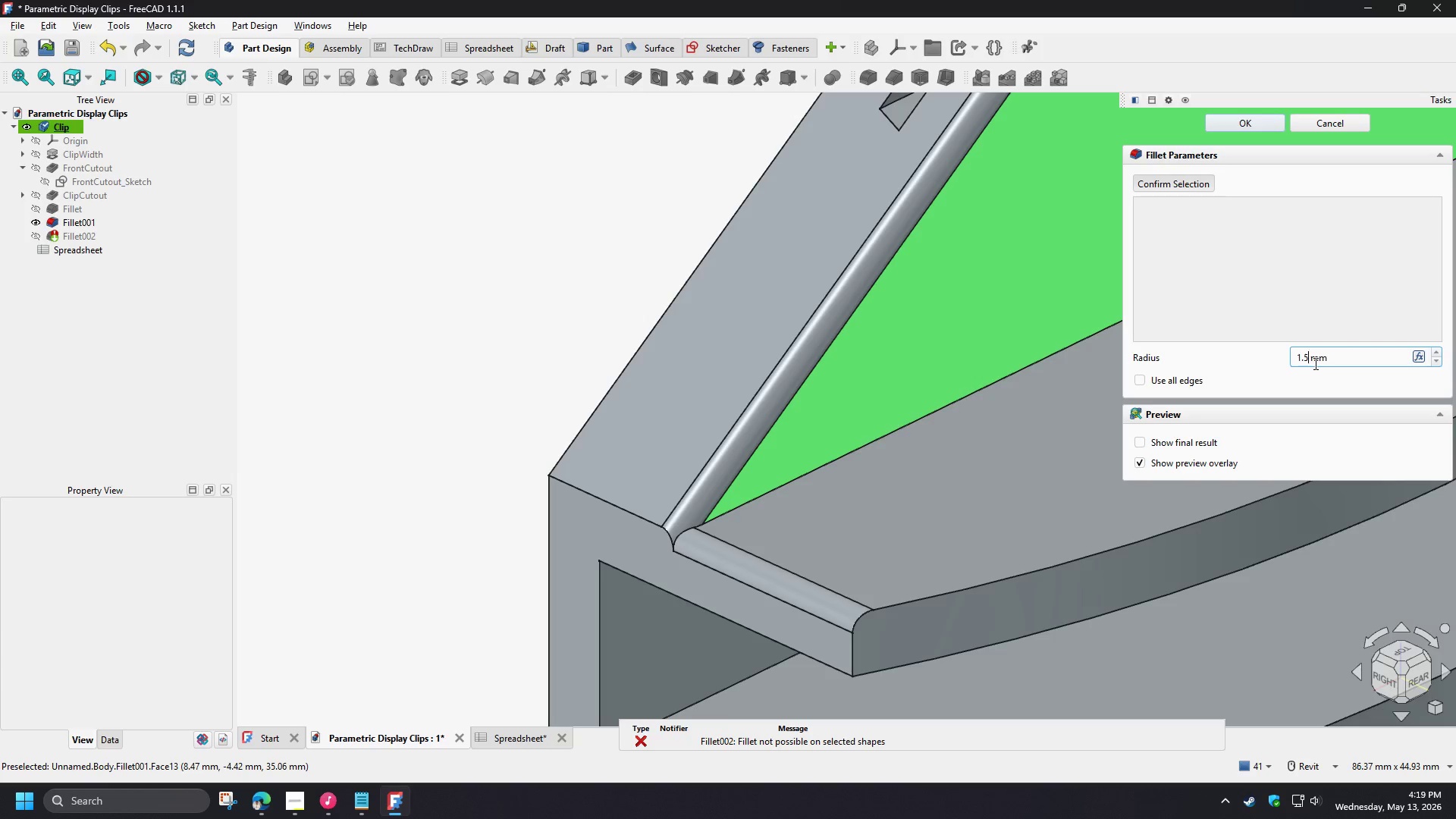 
key(Numpad5)
 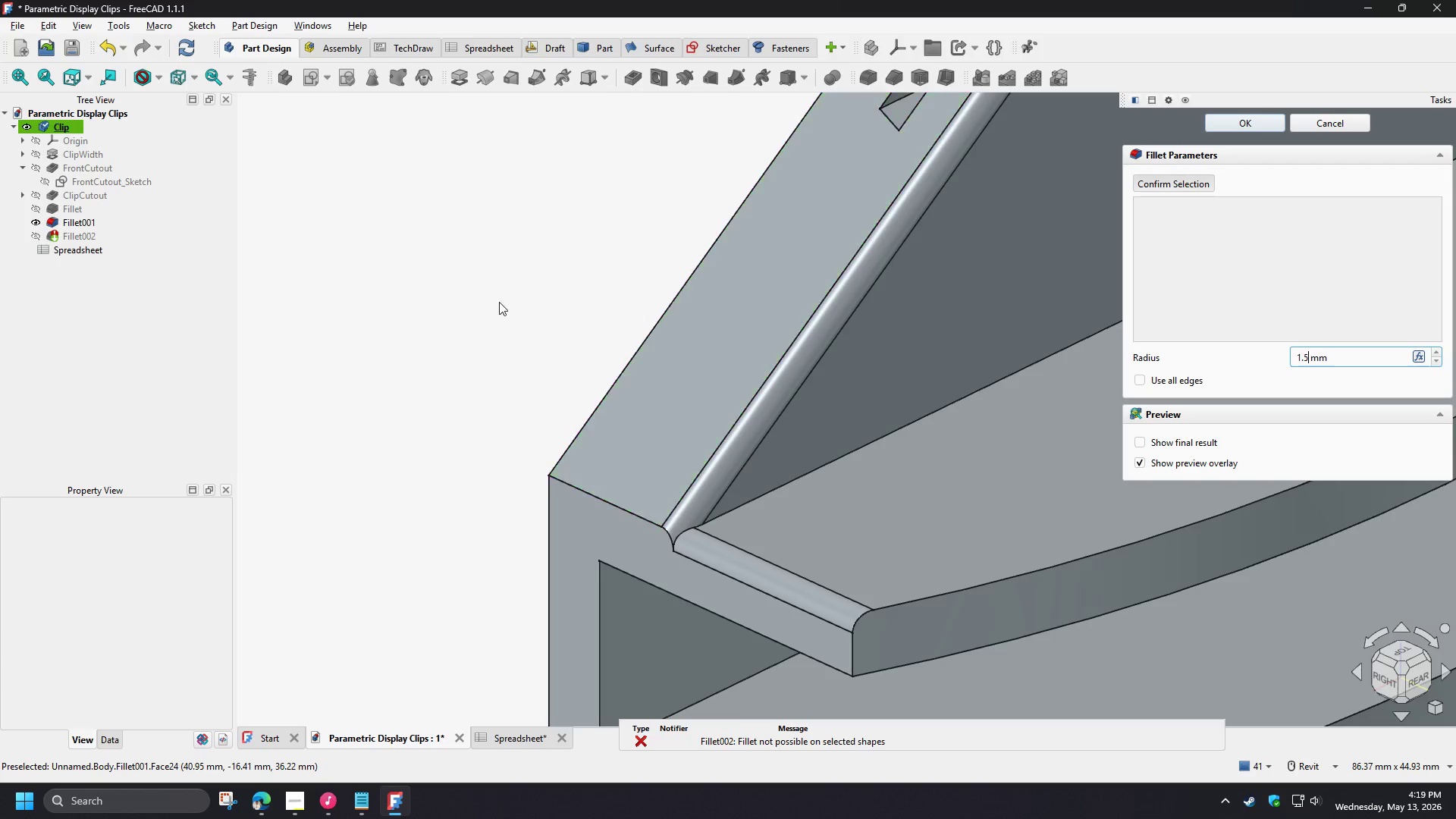 
left_click([1193, 279])
 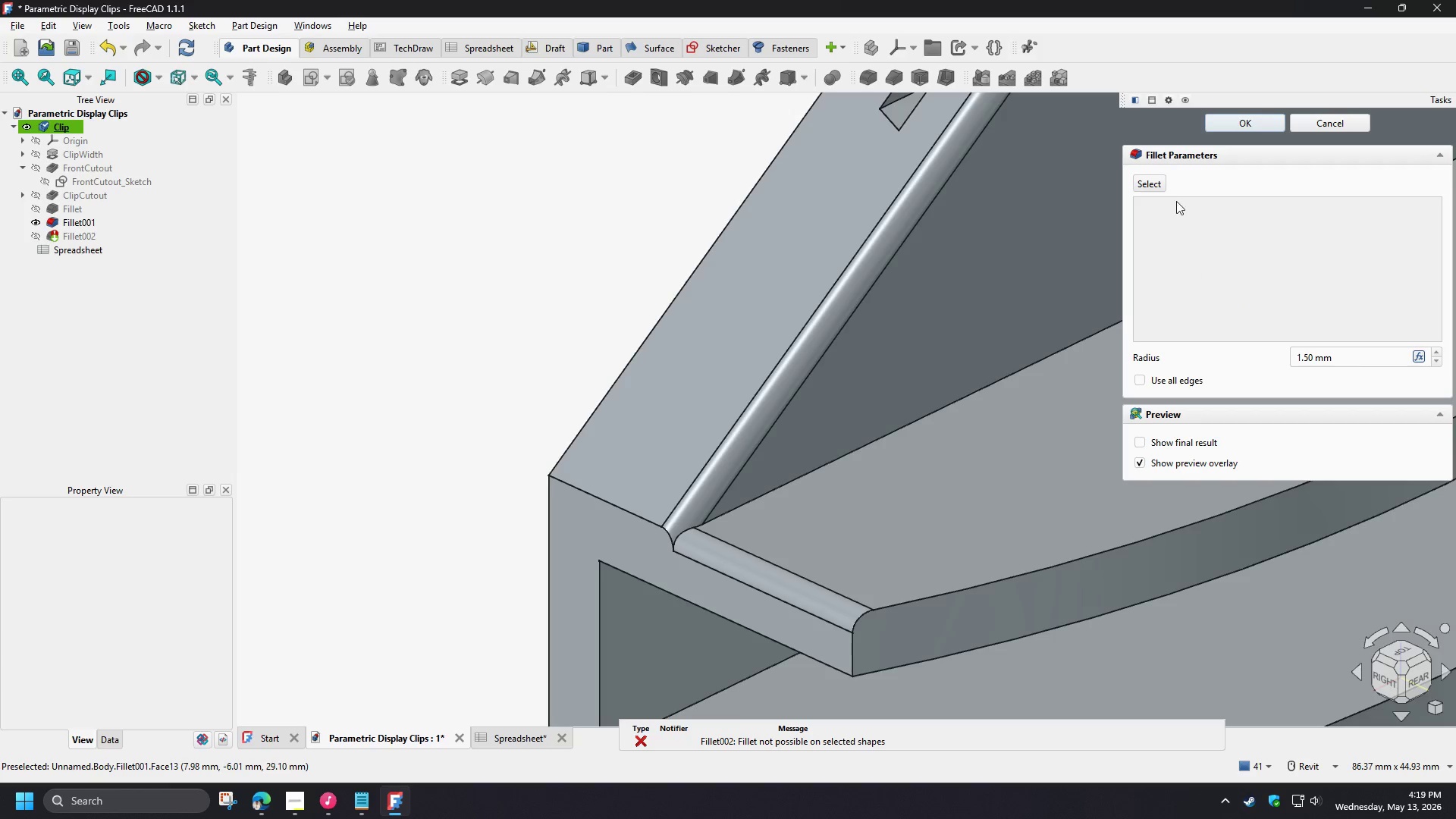 
left_click([1160, 182])
 